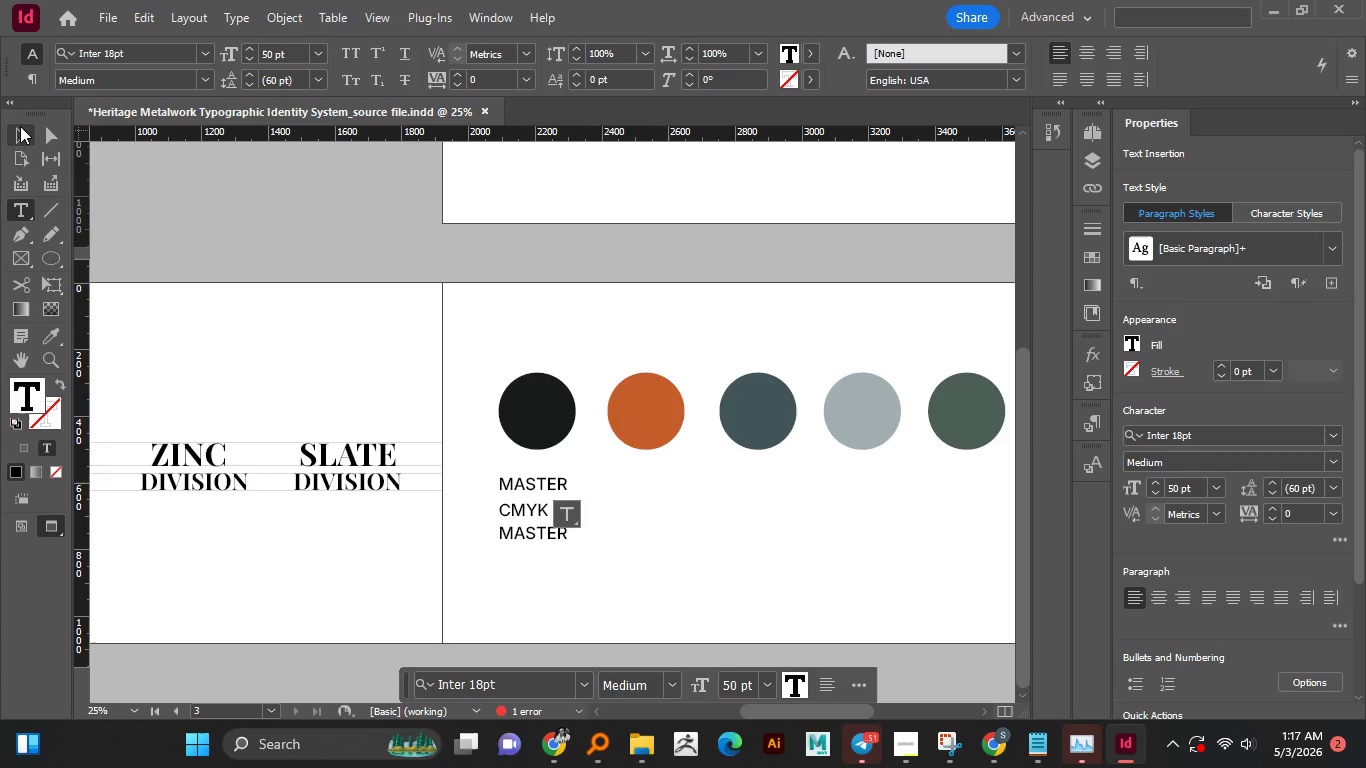 
left_click([17, 131])
 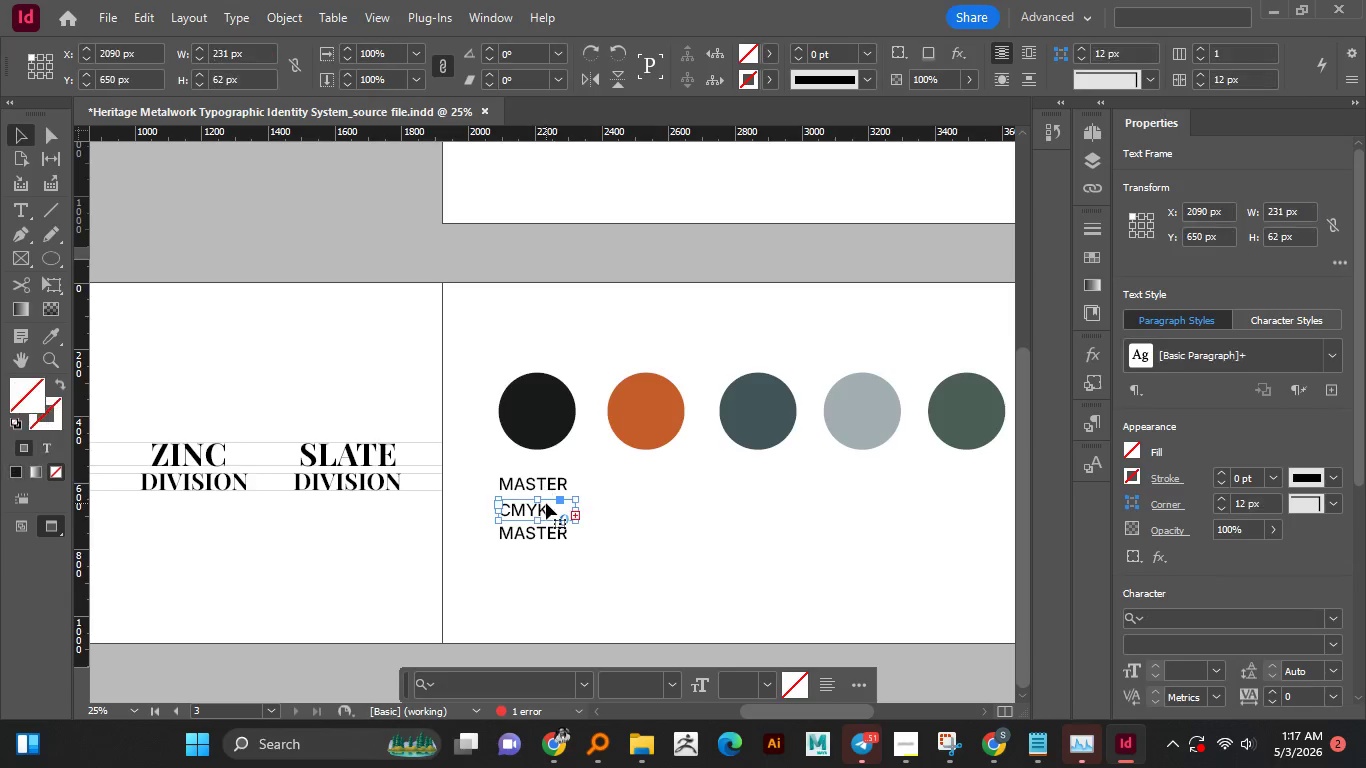 
left_click([546, 503])
 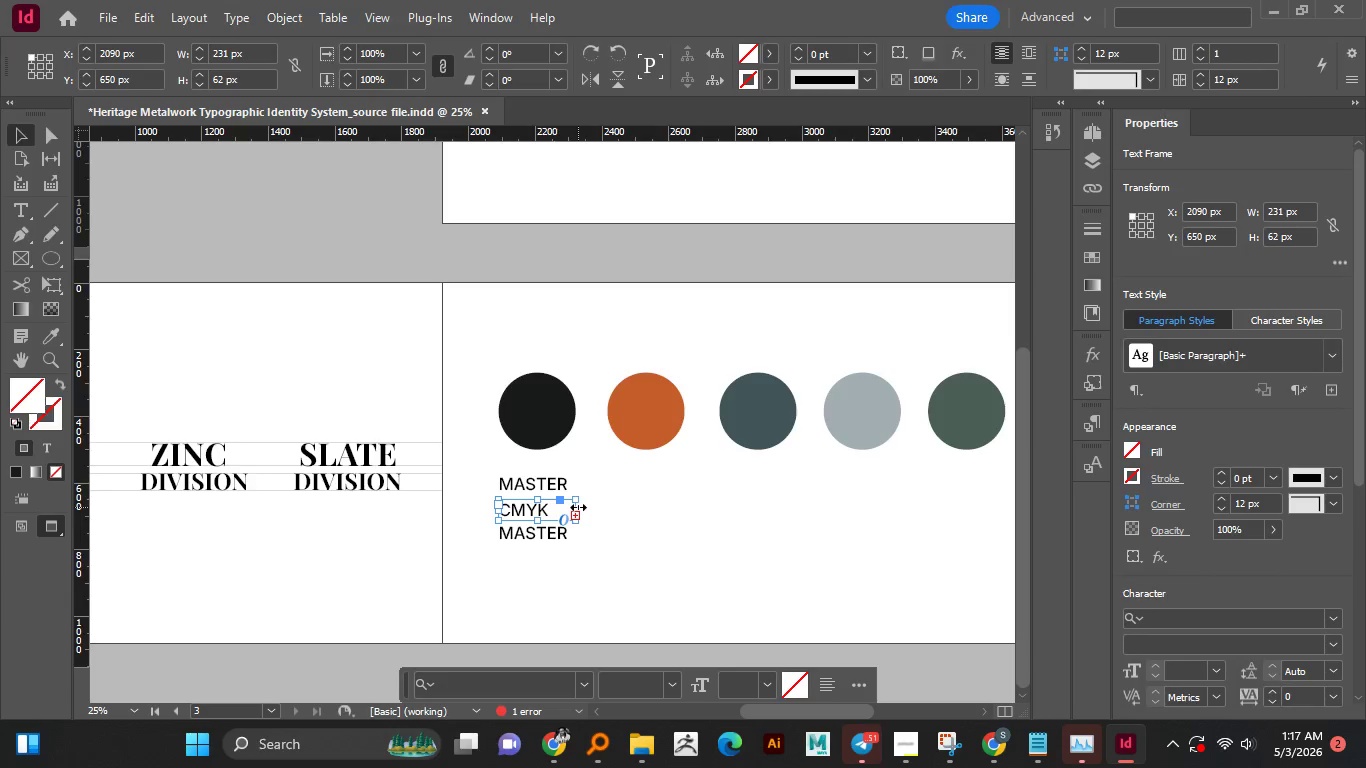 
left_click_drag(start_coordinate=[578, 507], to_coordinate=[654, 507])
 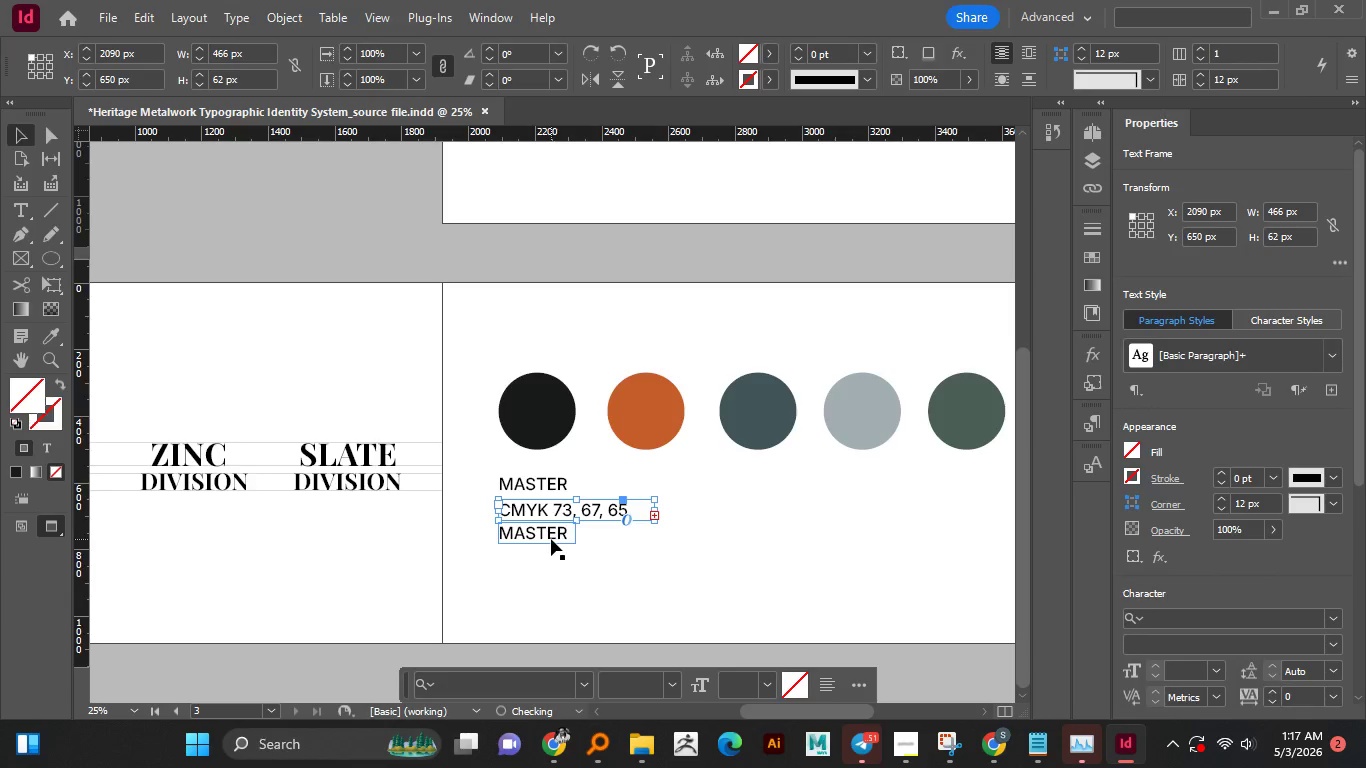 
left_click([551, 539])
 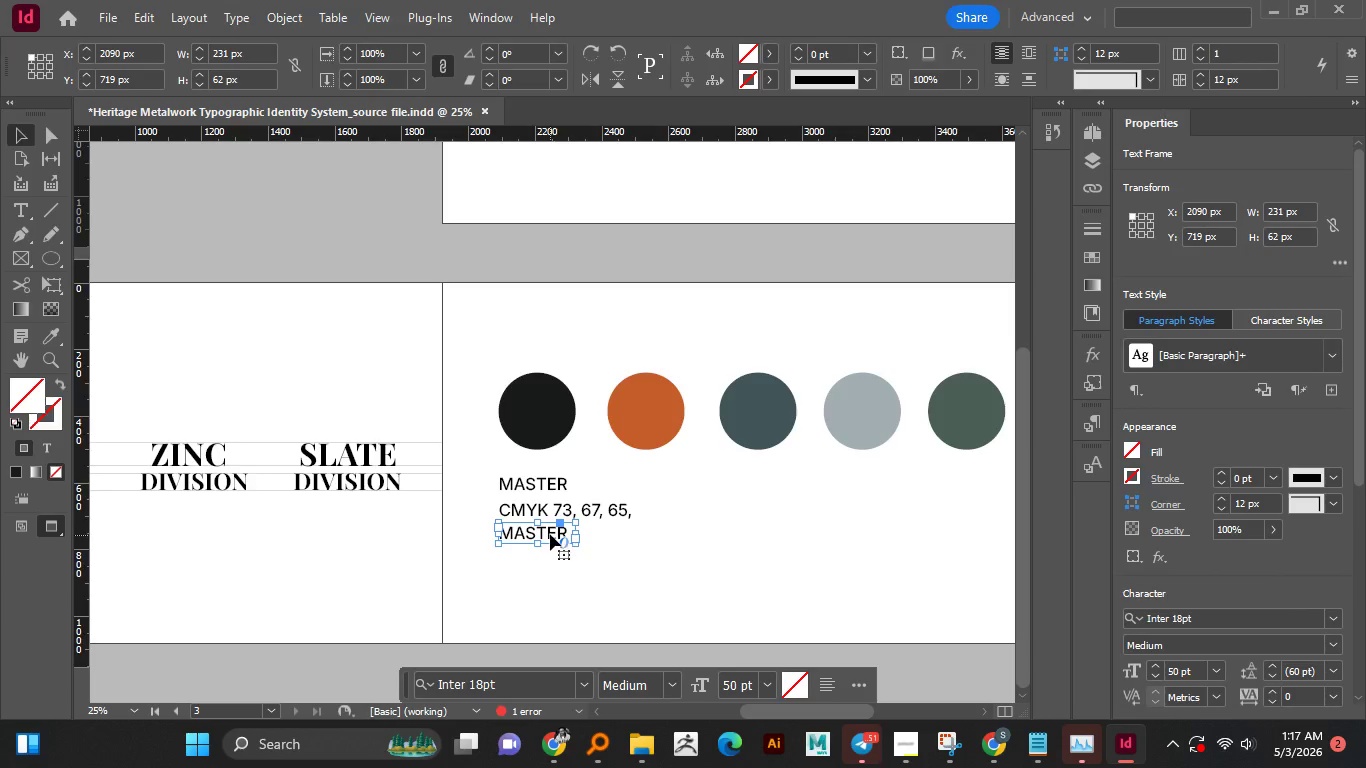 
key(Delete)
 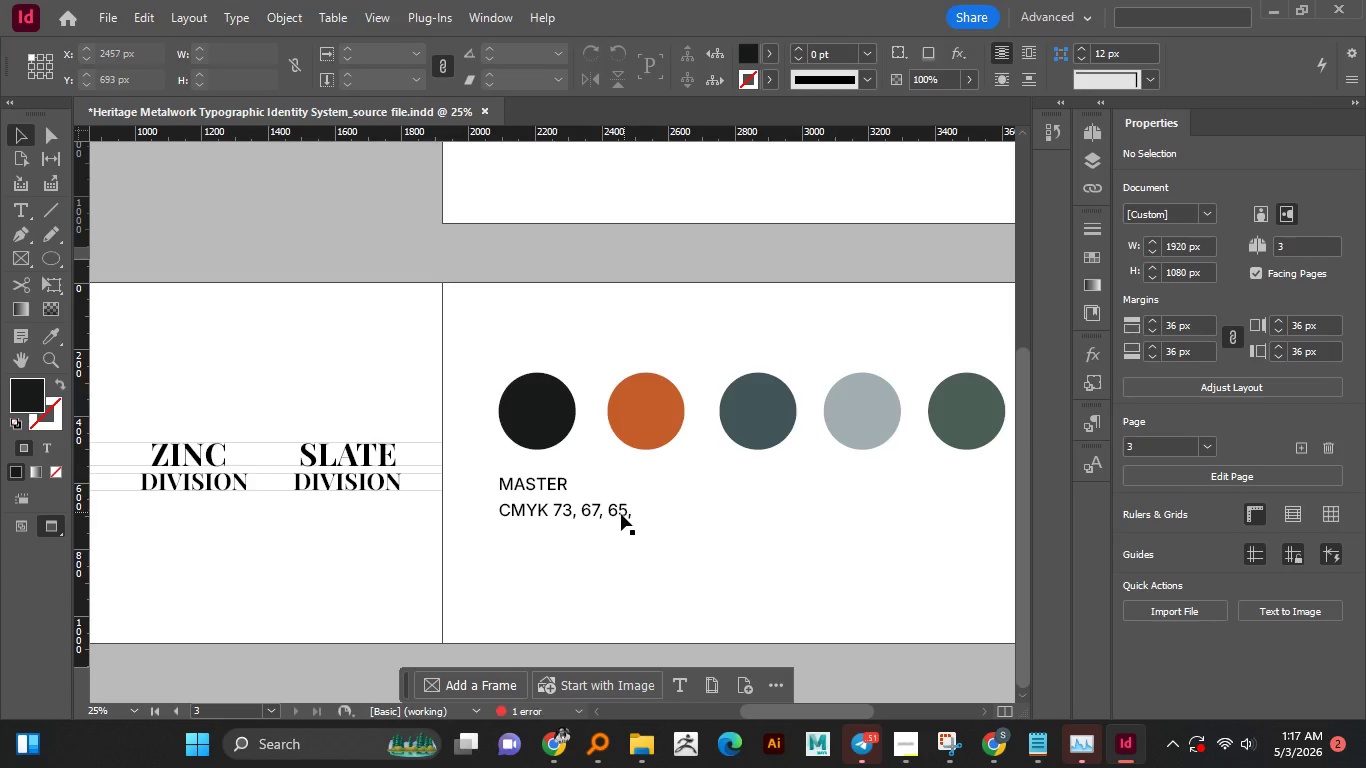 
left_click([621, 514])
 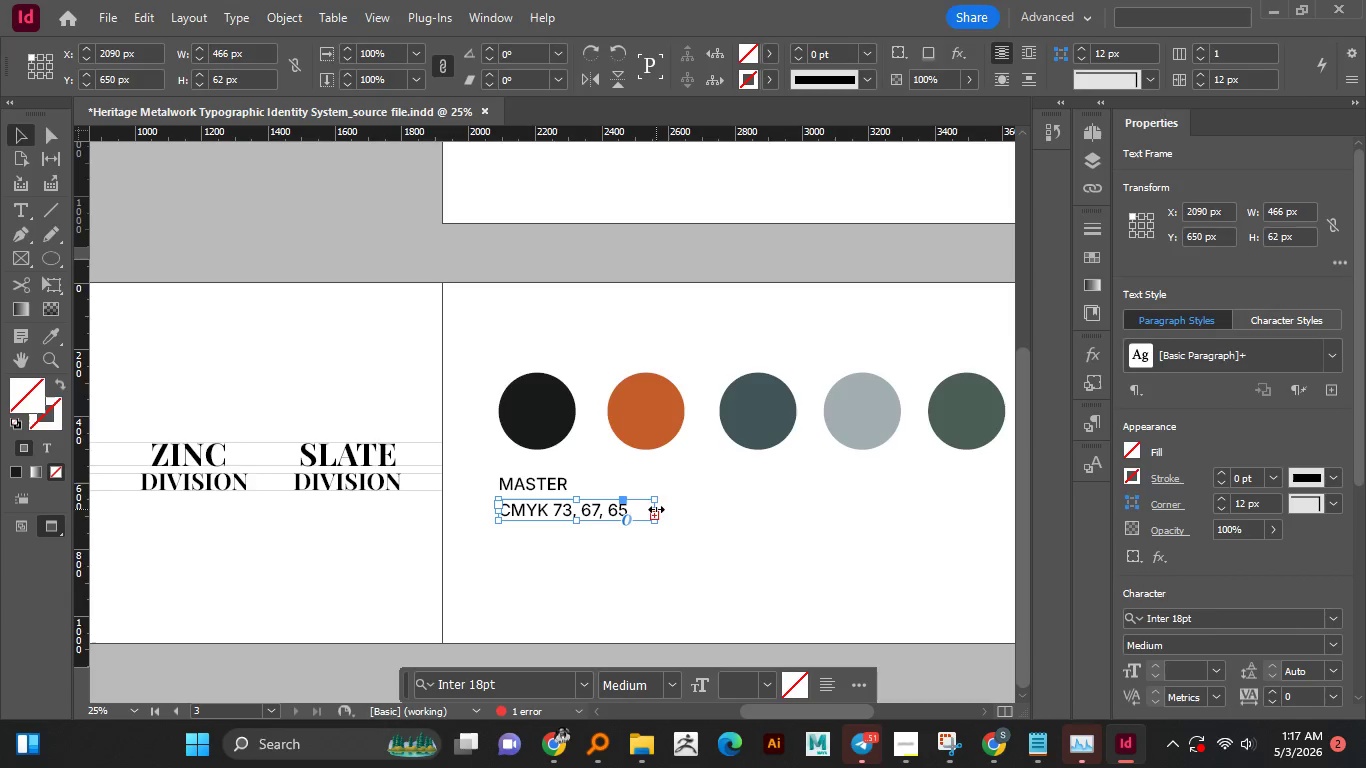 
left_click_drag(start_coordinate=[656, 509], to_coordinate=[697, 506])
 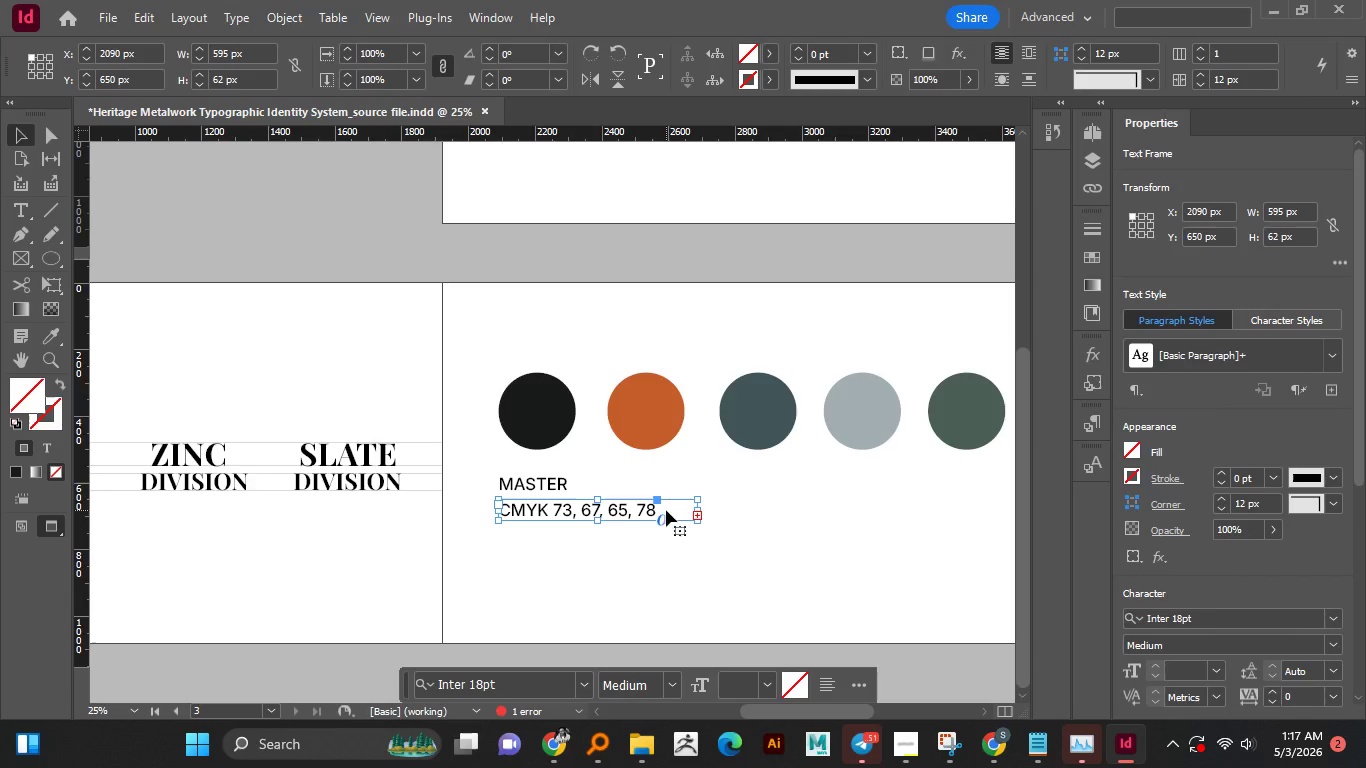 
double_click([666, 509])
 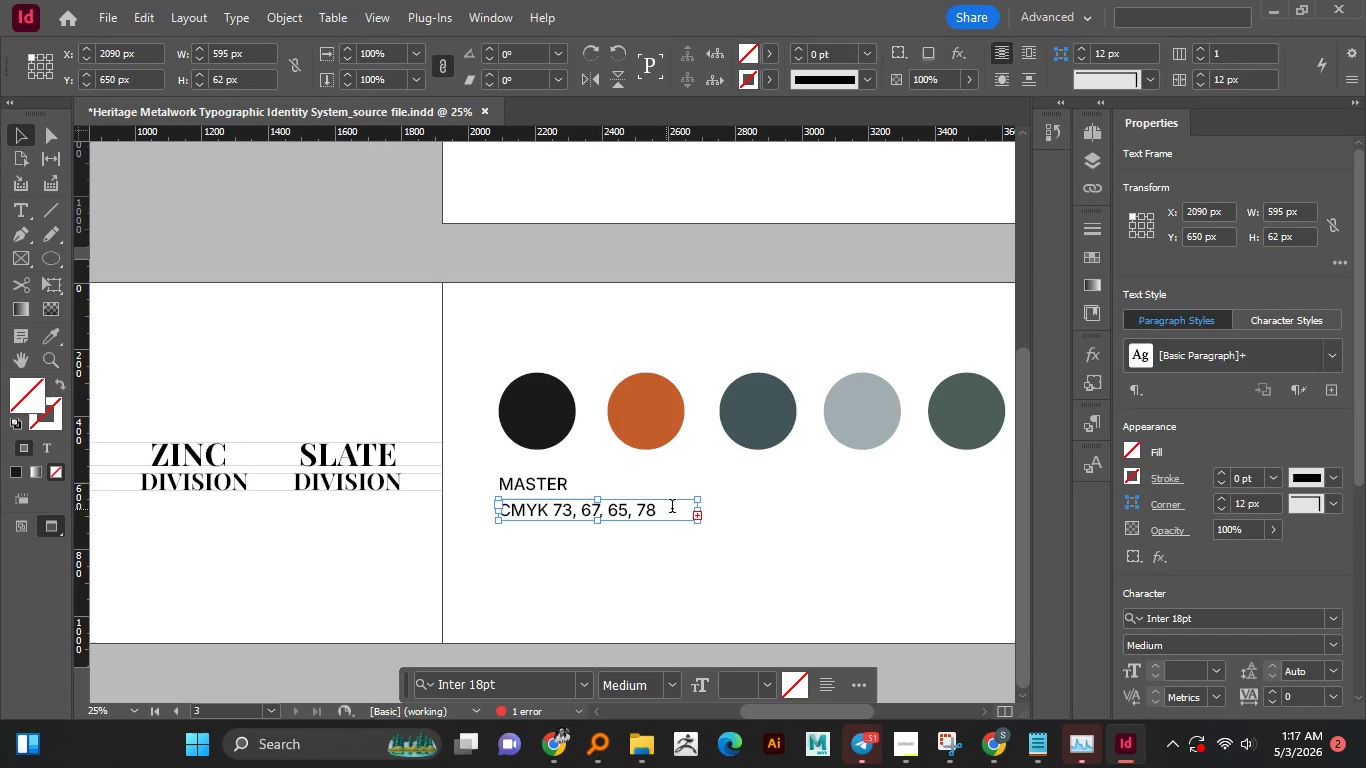 
left_click([672, 508])
 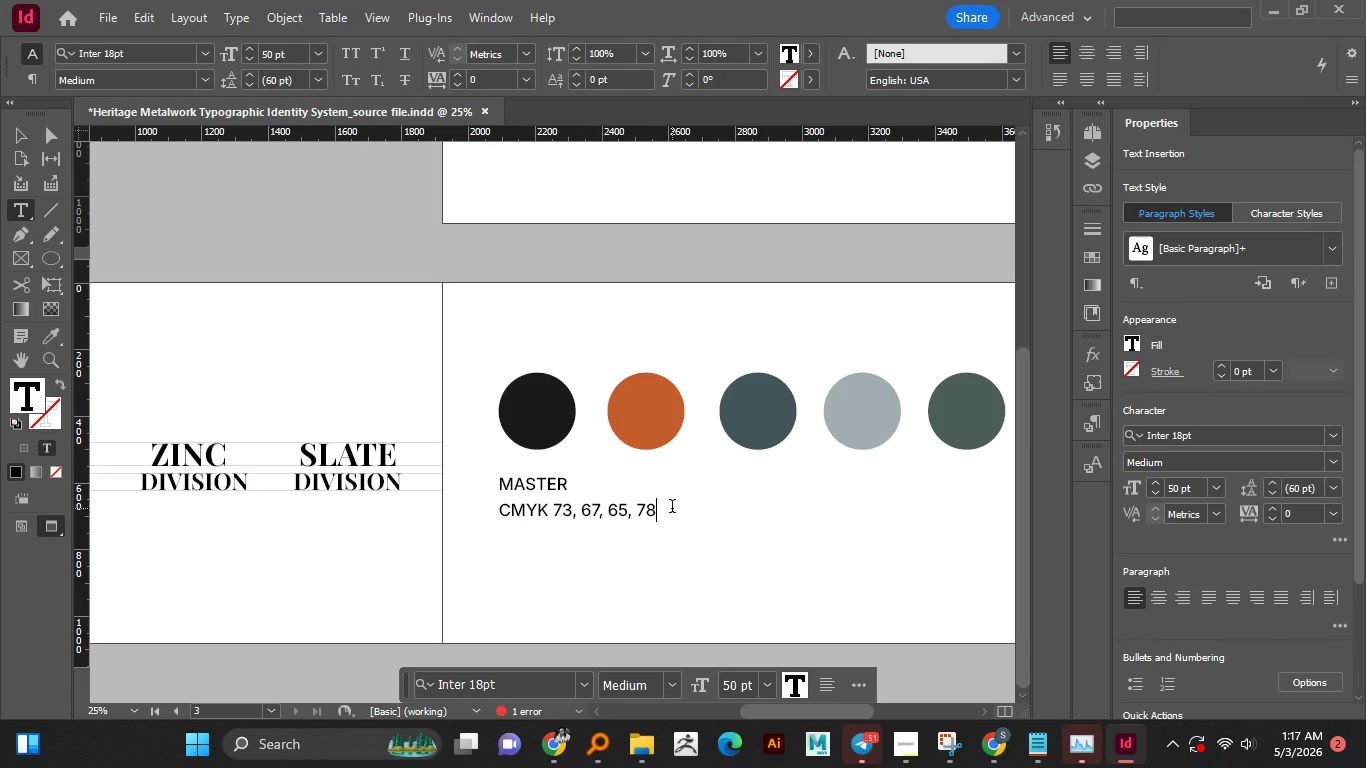 
key(Enter)
 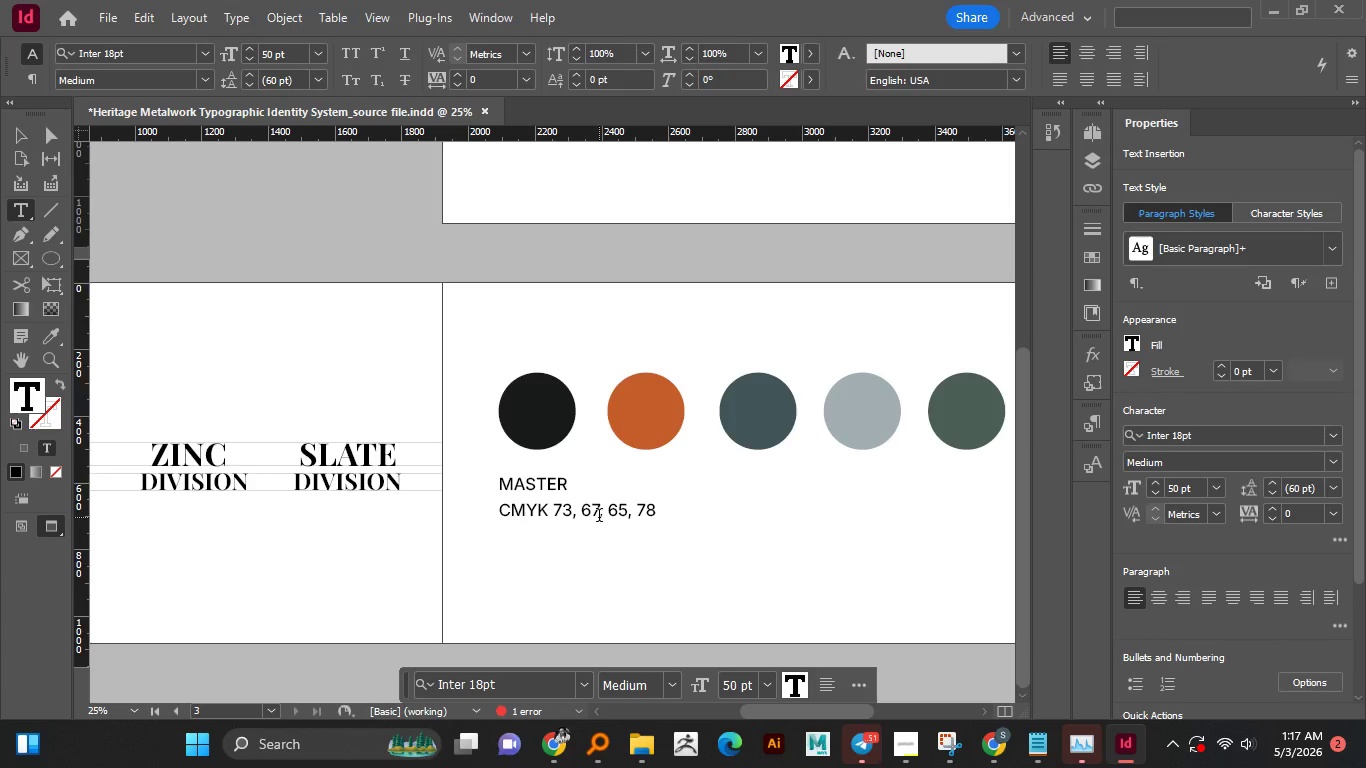 
hold_key(key=ControlLeft, duration=0.47)
 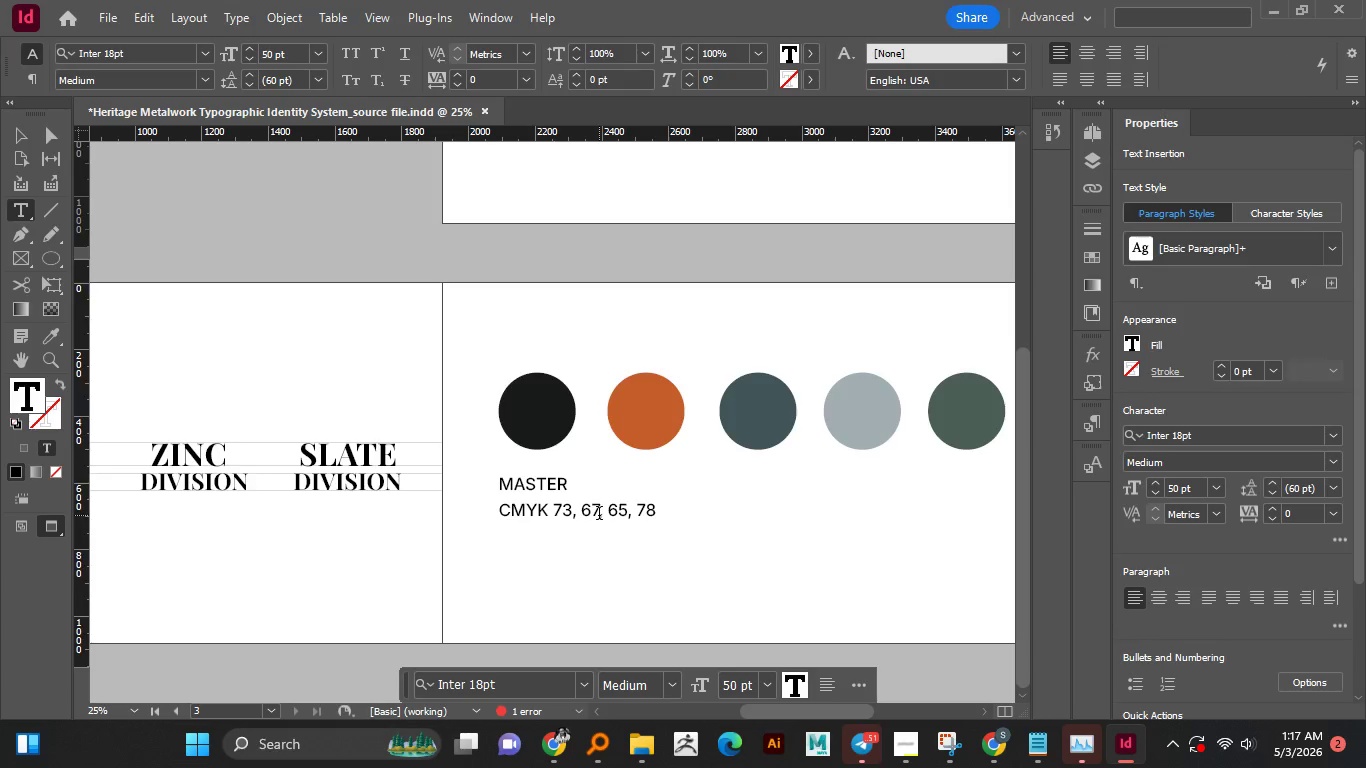 
left_click([599, 515])
 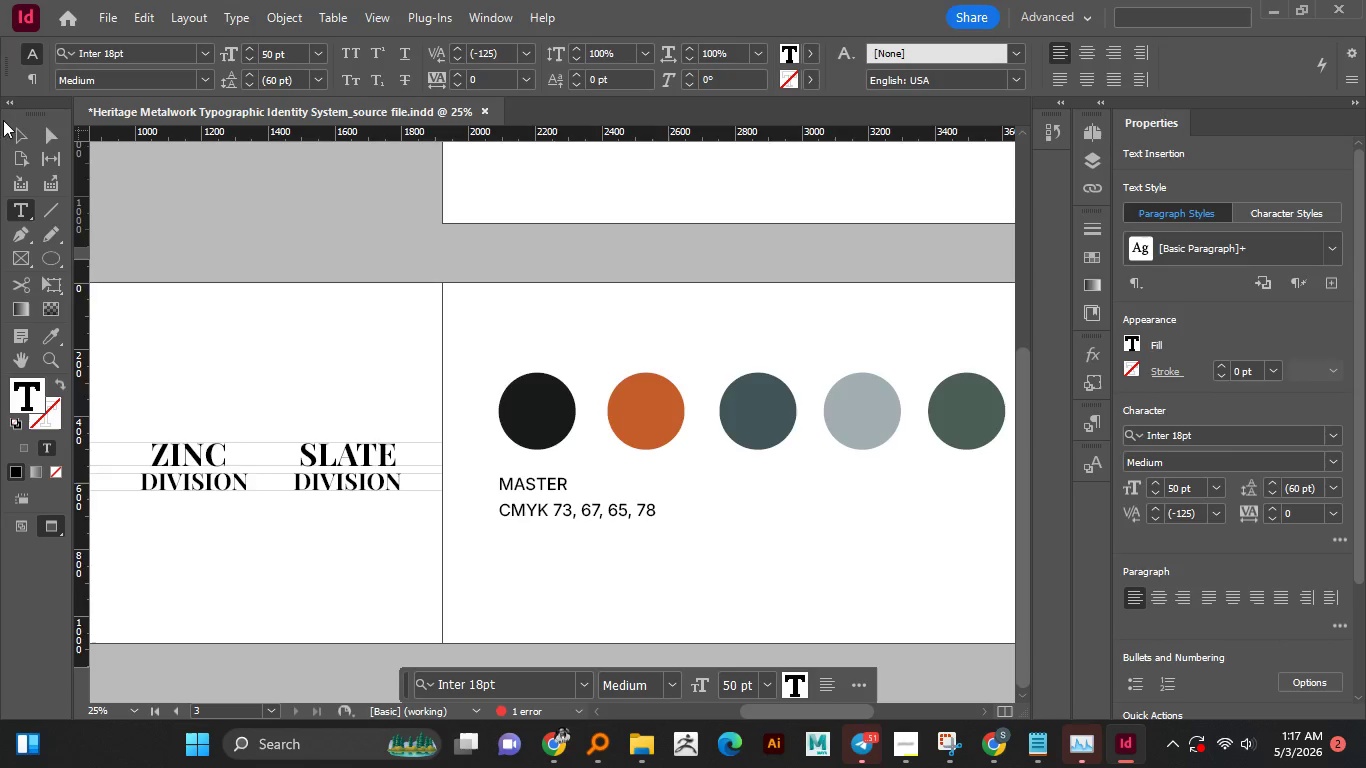 
left_click([15, 136])
 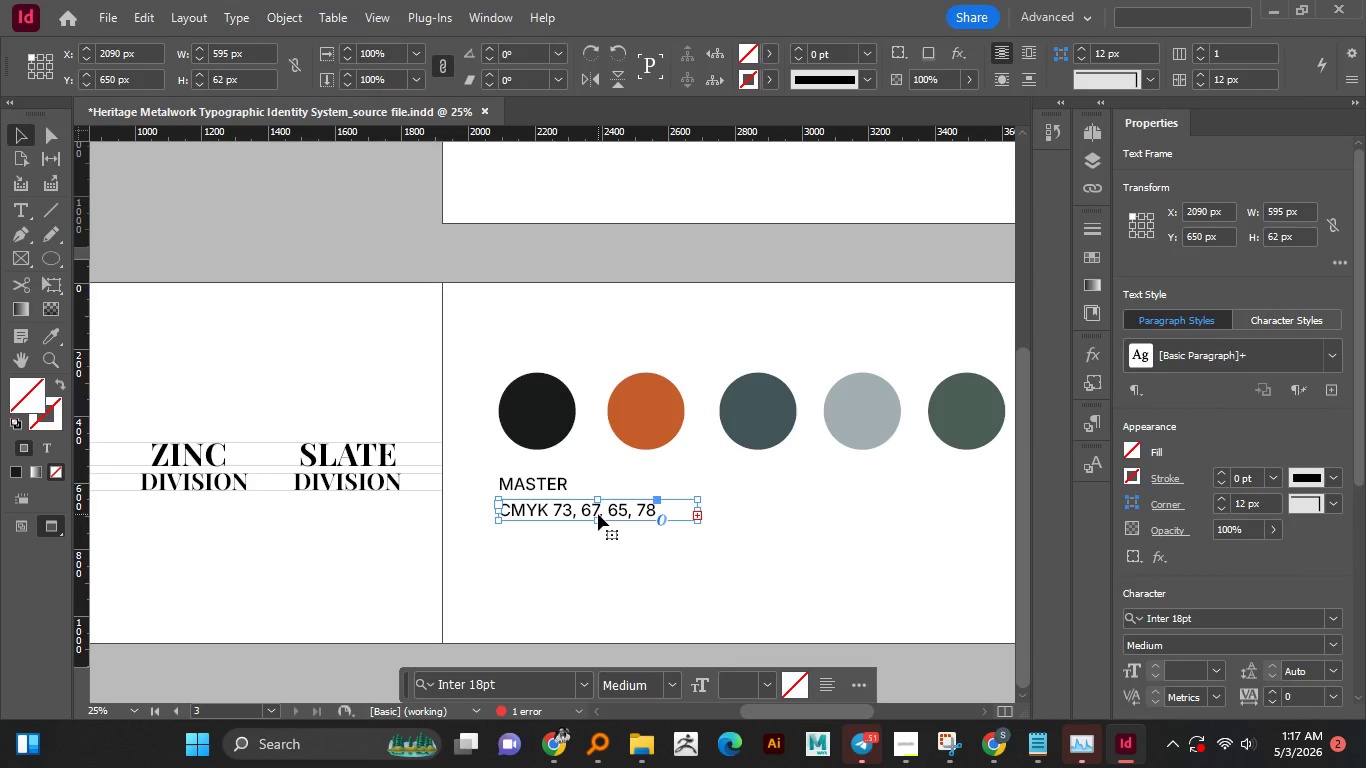 
left_click([598, 514])
 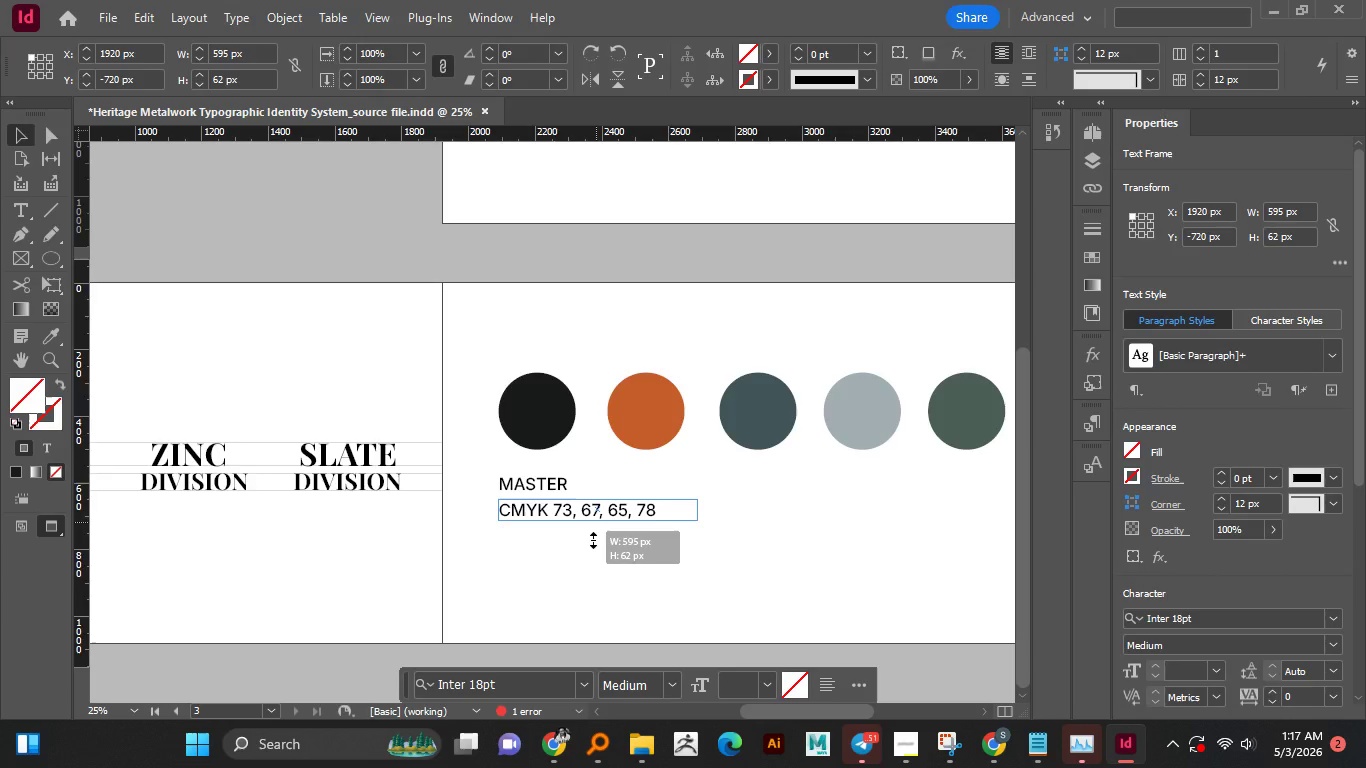 
left_click_drag(start_coordinate=[596, 522], to_coordinate=[596, 543])
 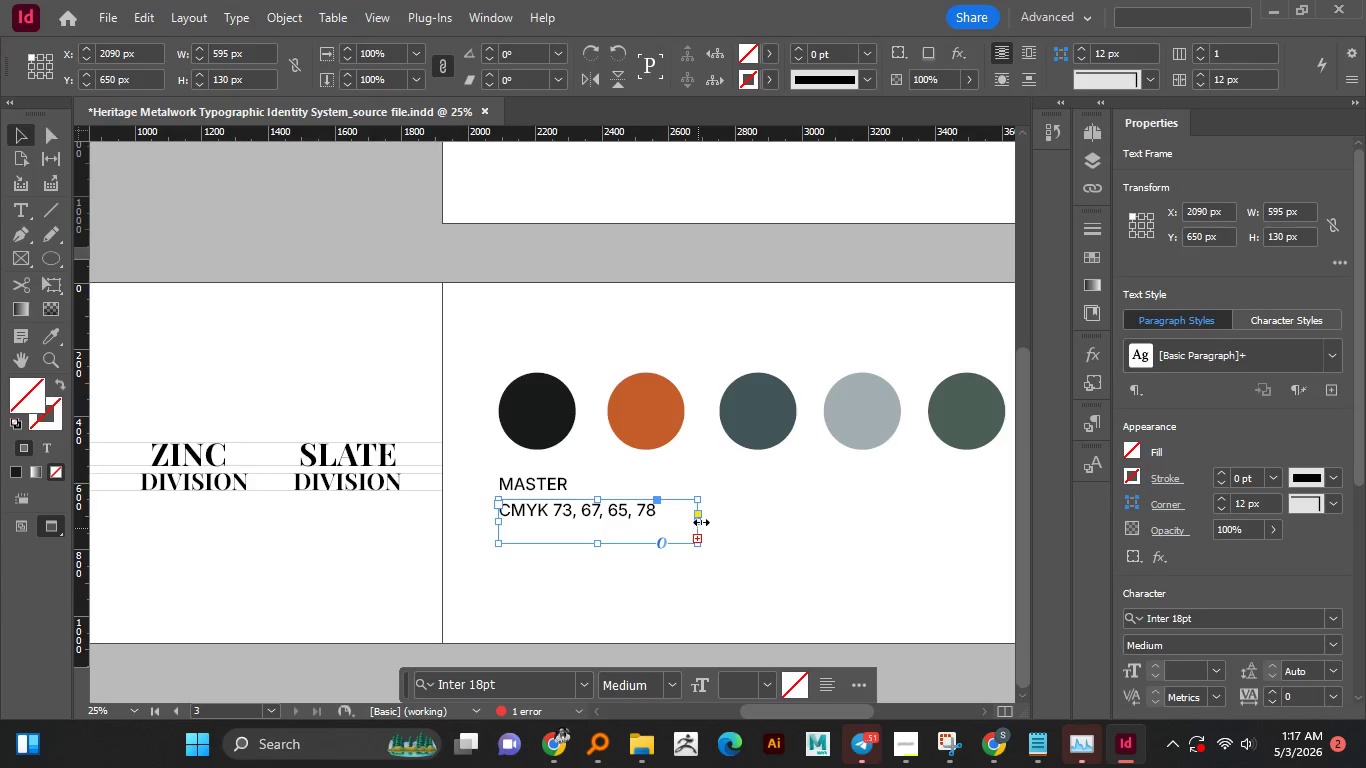 
left_click_drag(start_coordinate=[701, 522], to_coordinate=[768, 521])
 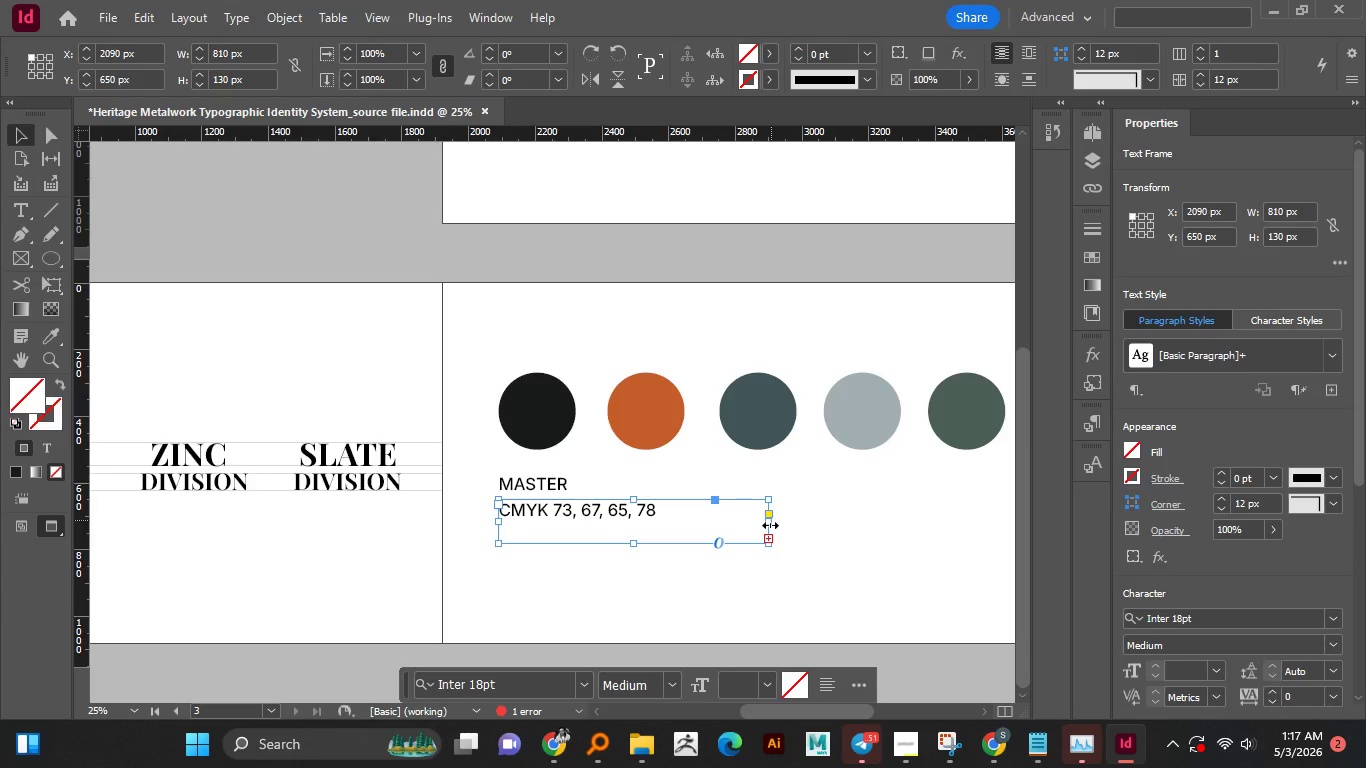 
left_click_drag(start_coordinate=[770, 525], to_coordinate=[859, 520])
 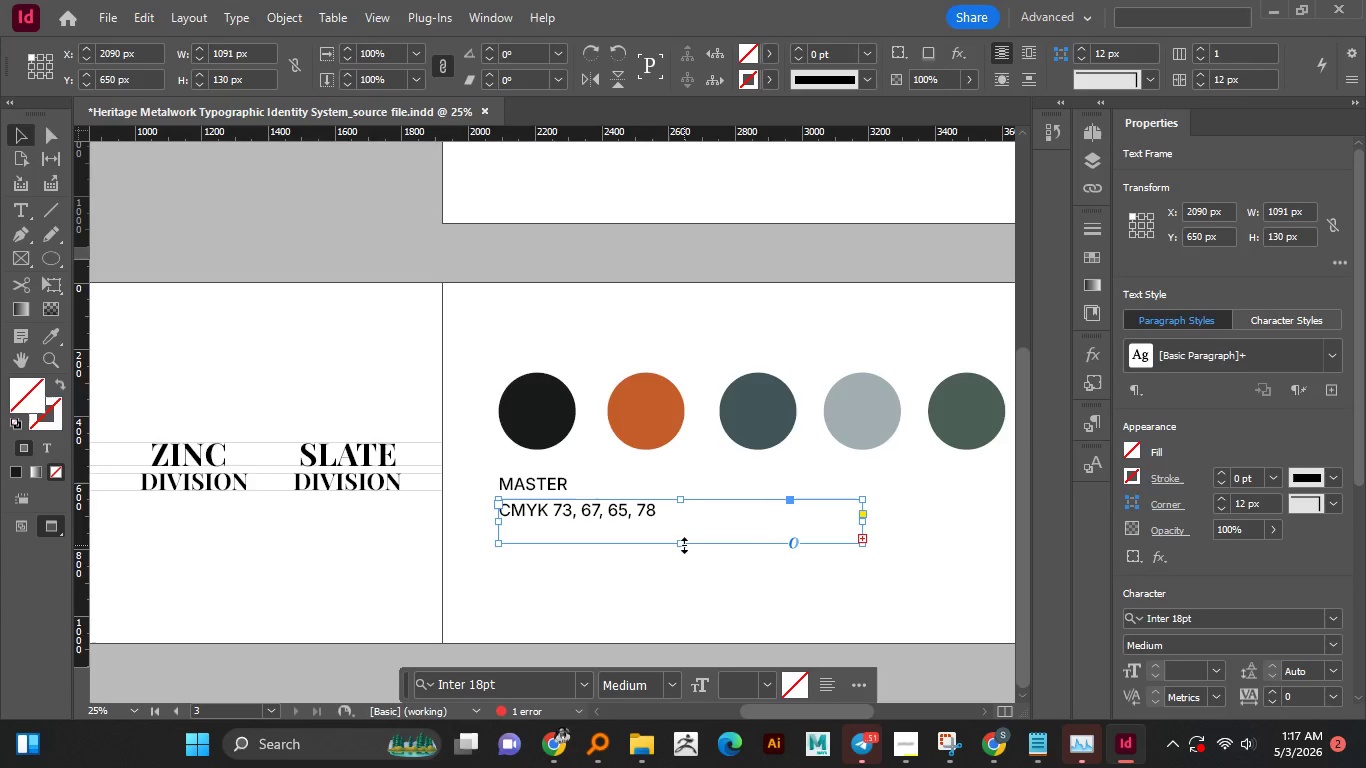 
left_click_drag(start_coordinate=[684, 545], to_coordinate=[675, 580])
 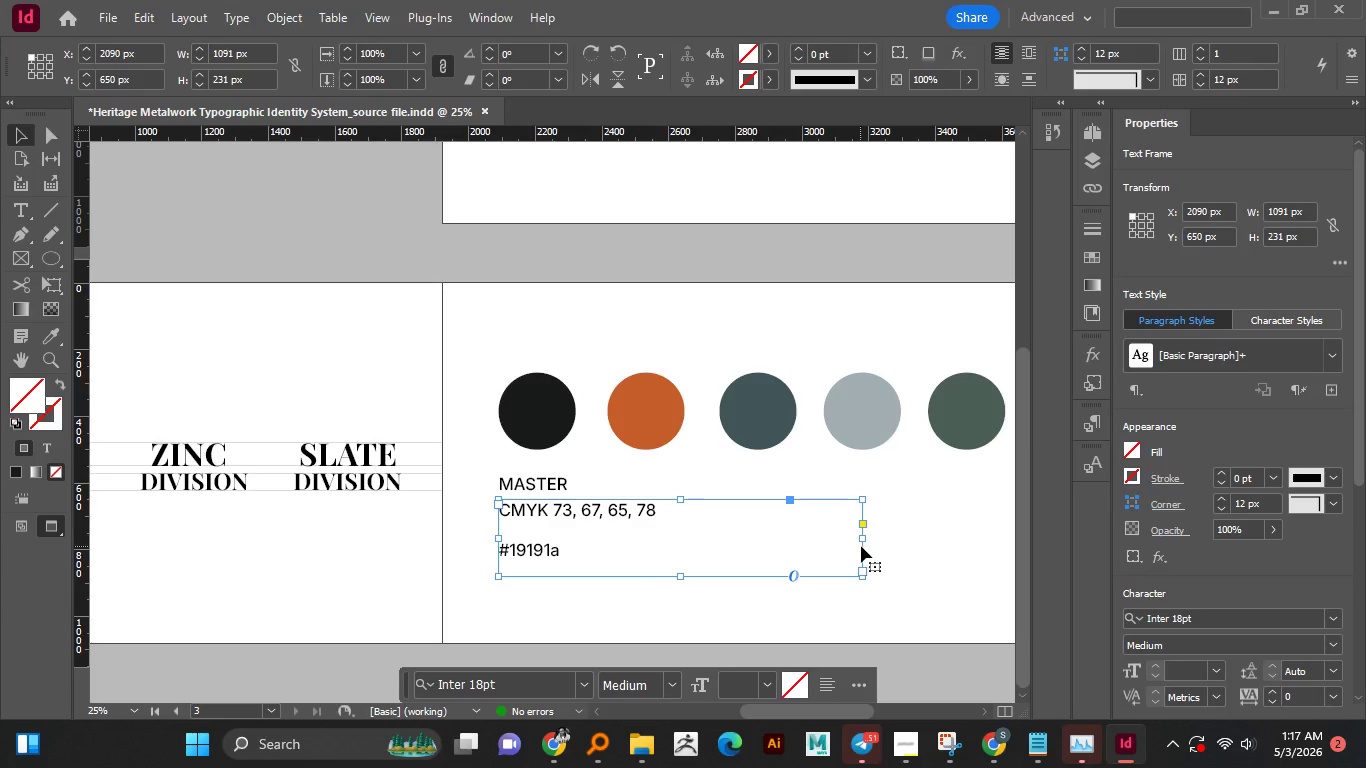 
left_click_drag(start_coordinate=[865, 540], to_coordinate=[659, 549])
 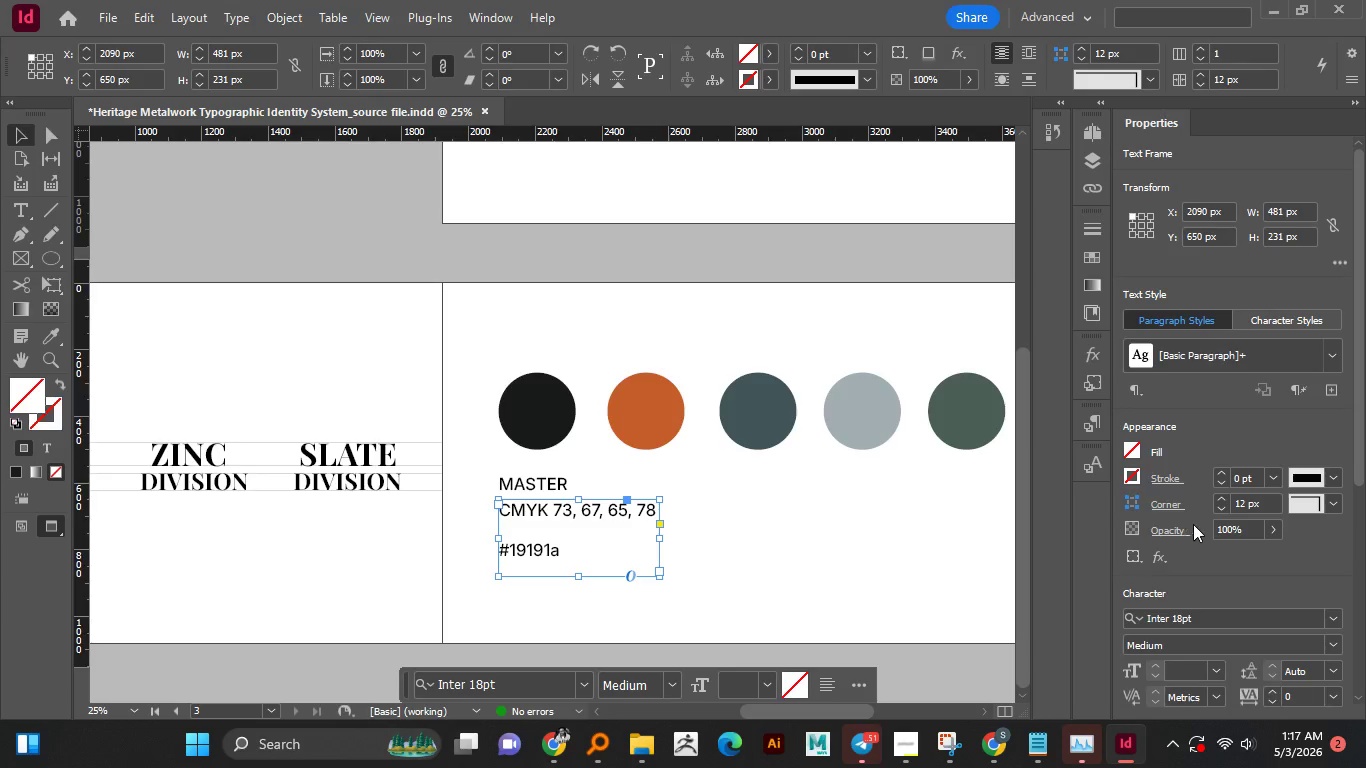 
scroll: coordinate [1187, 526], scroll_direction: down, amount: 6.0
 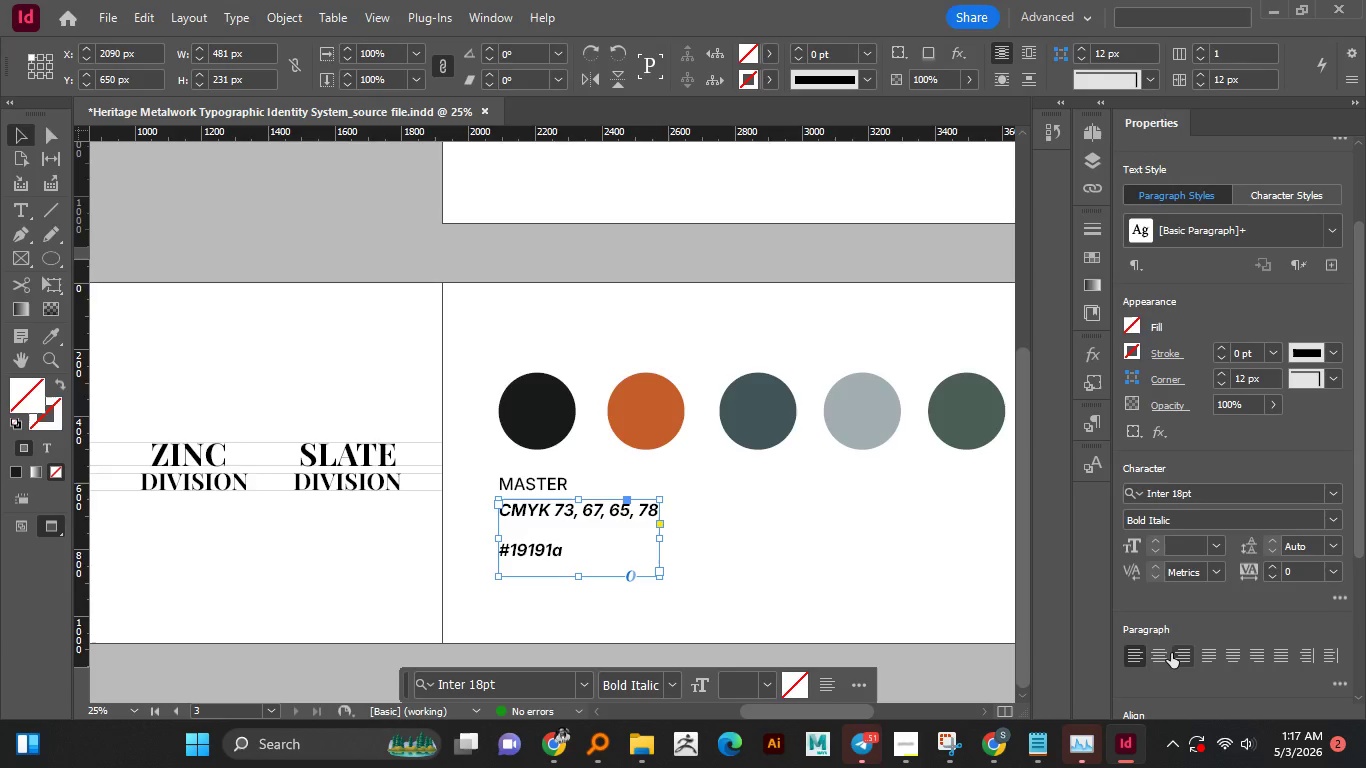 
left_click([1171, 653])
 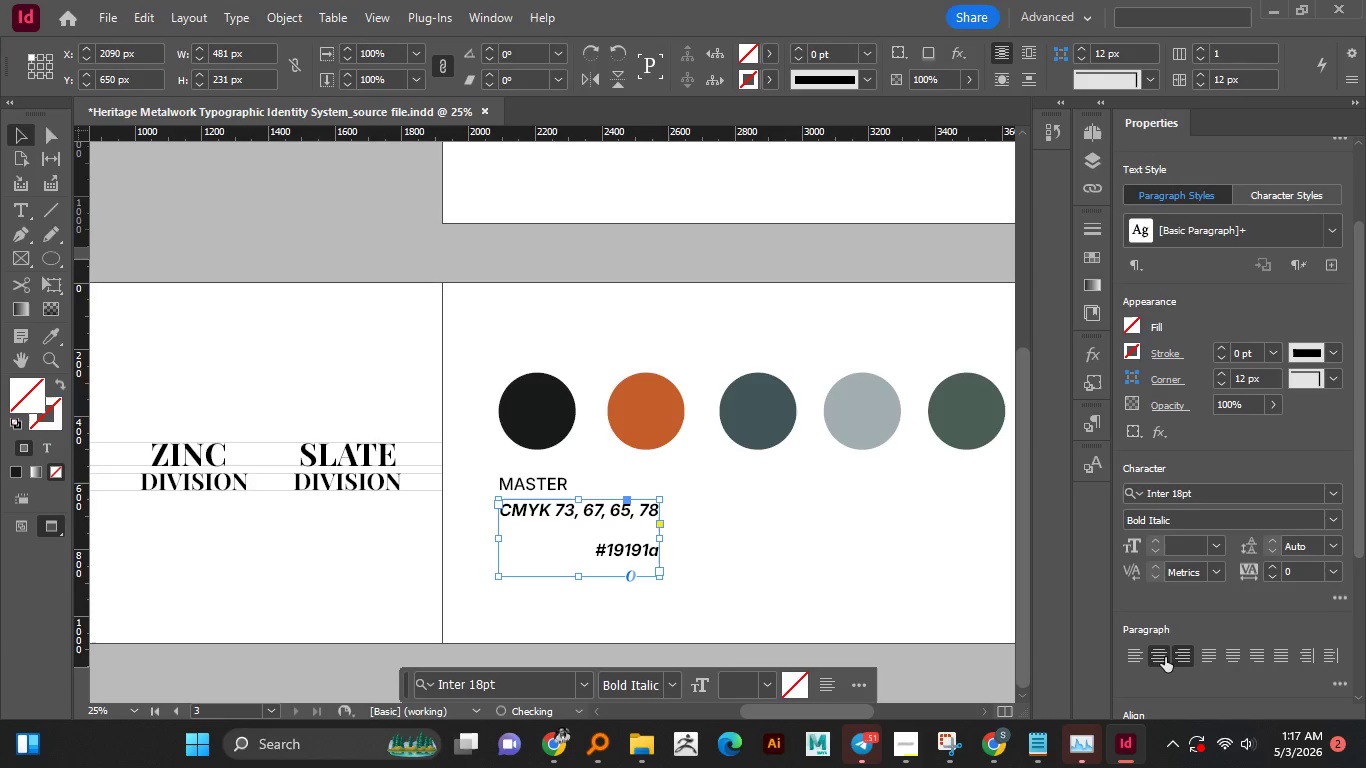 
left_click([1165, 657])
 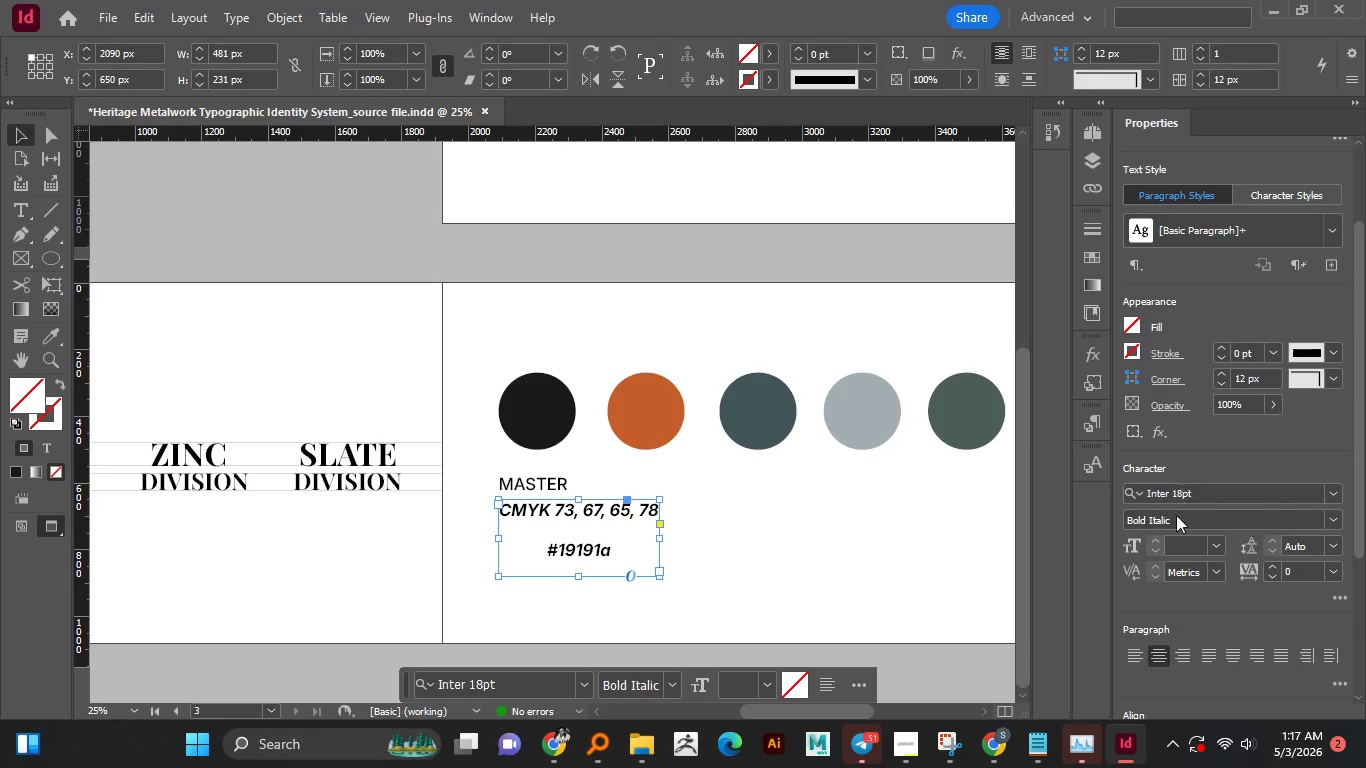 
double_click([1184, 517])
 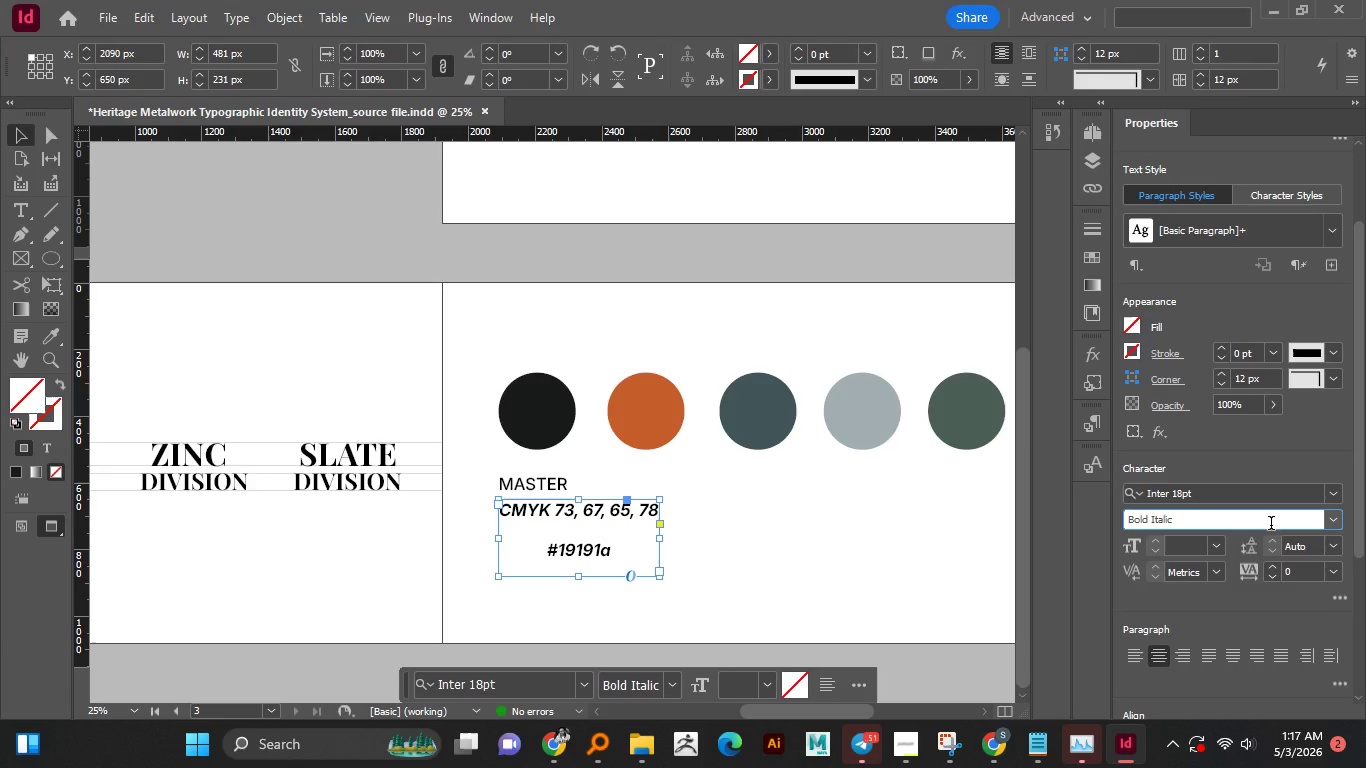 
key(Control+Z)
 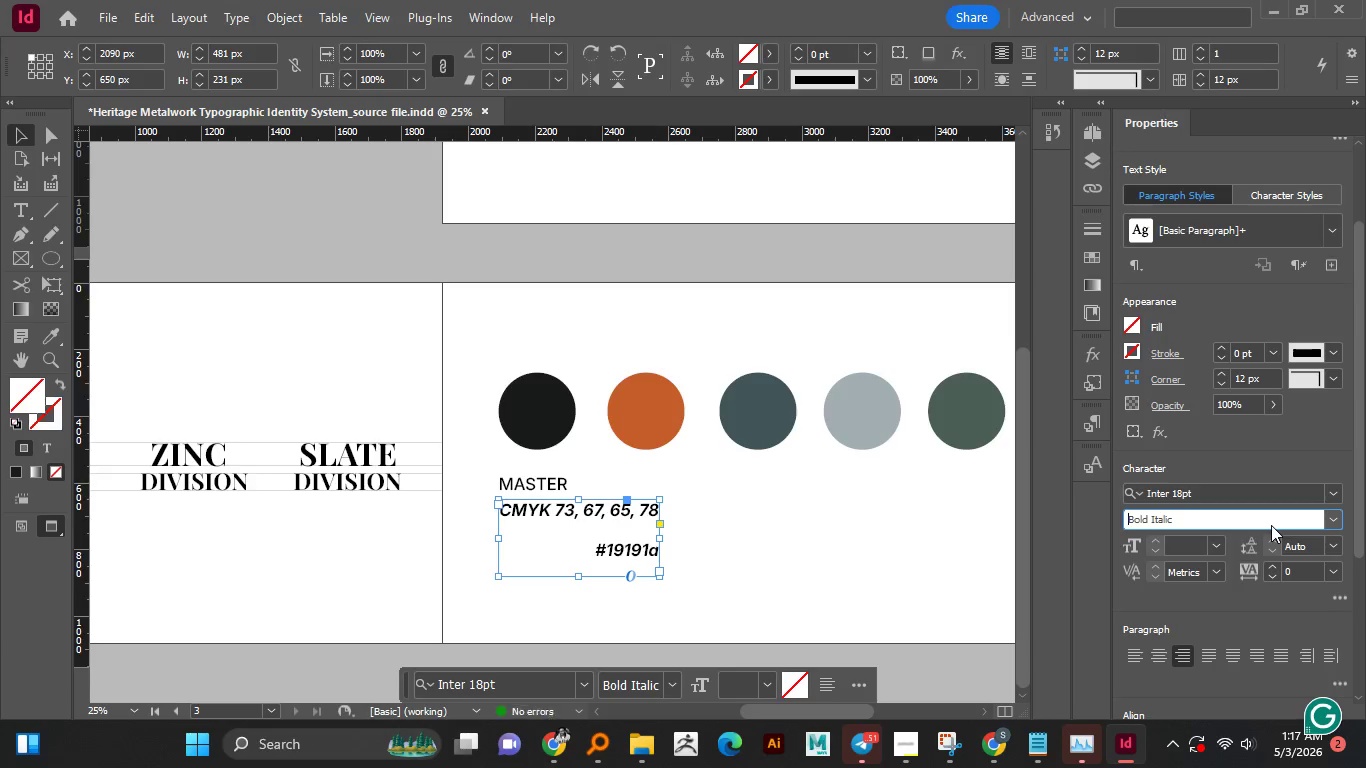 
key(Control+Z)
 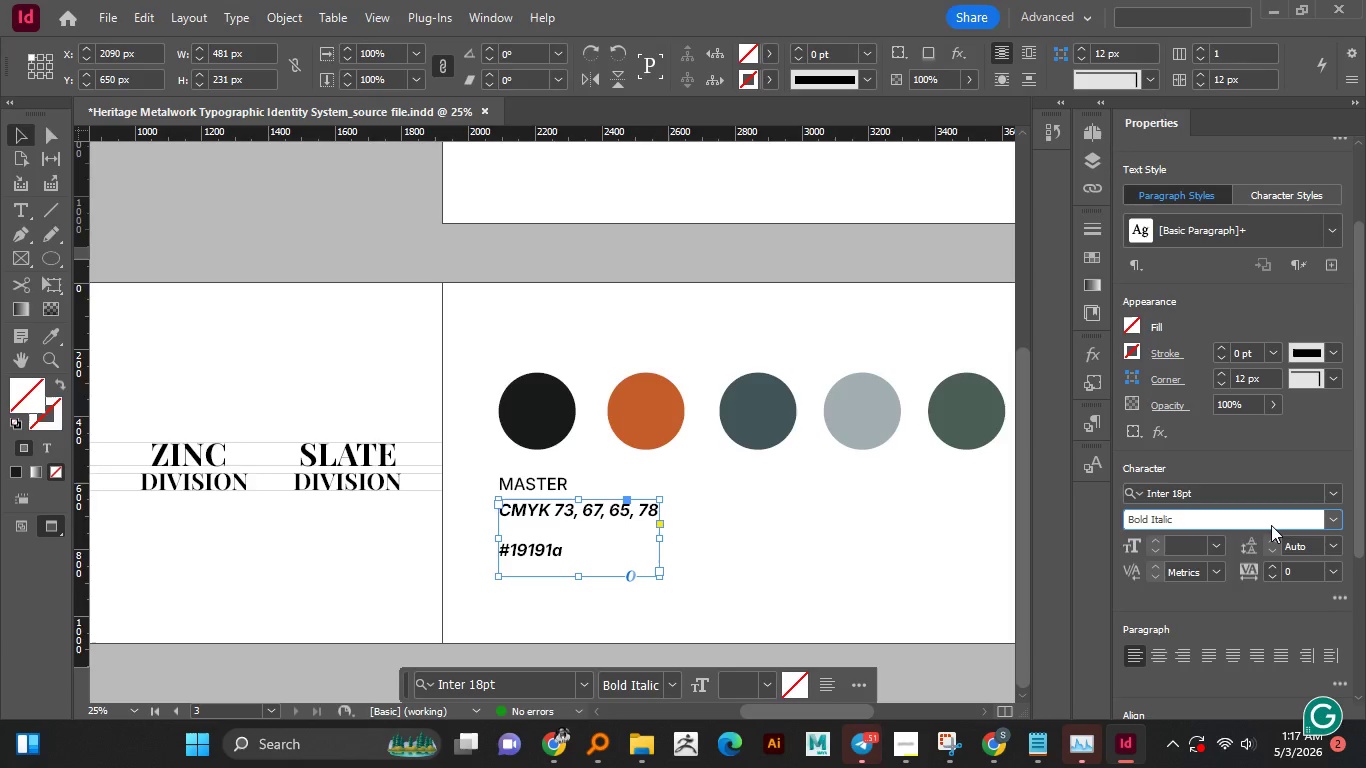 
key(Control+Z)
 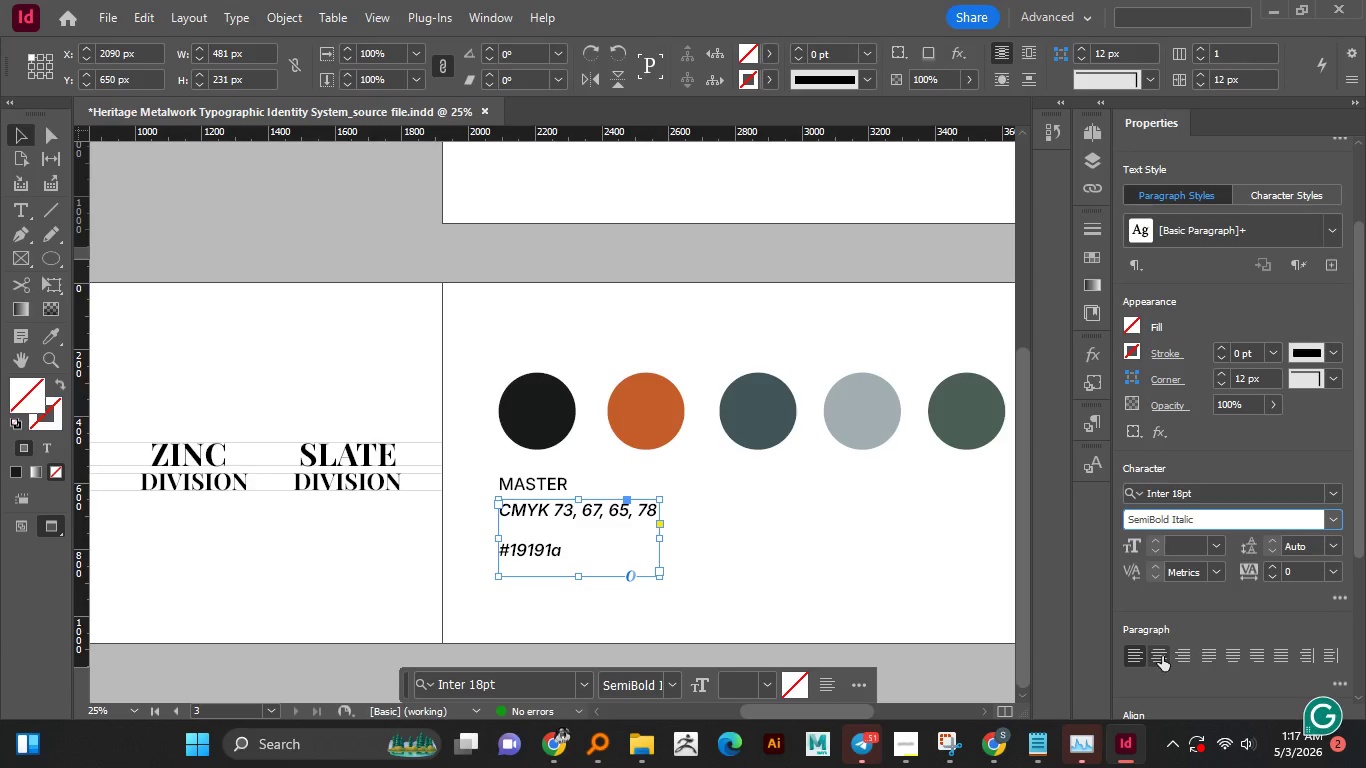 
left_click([1162, 656])
 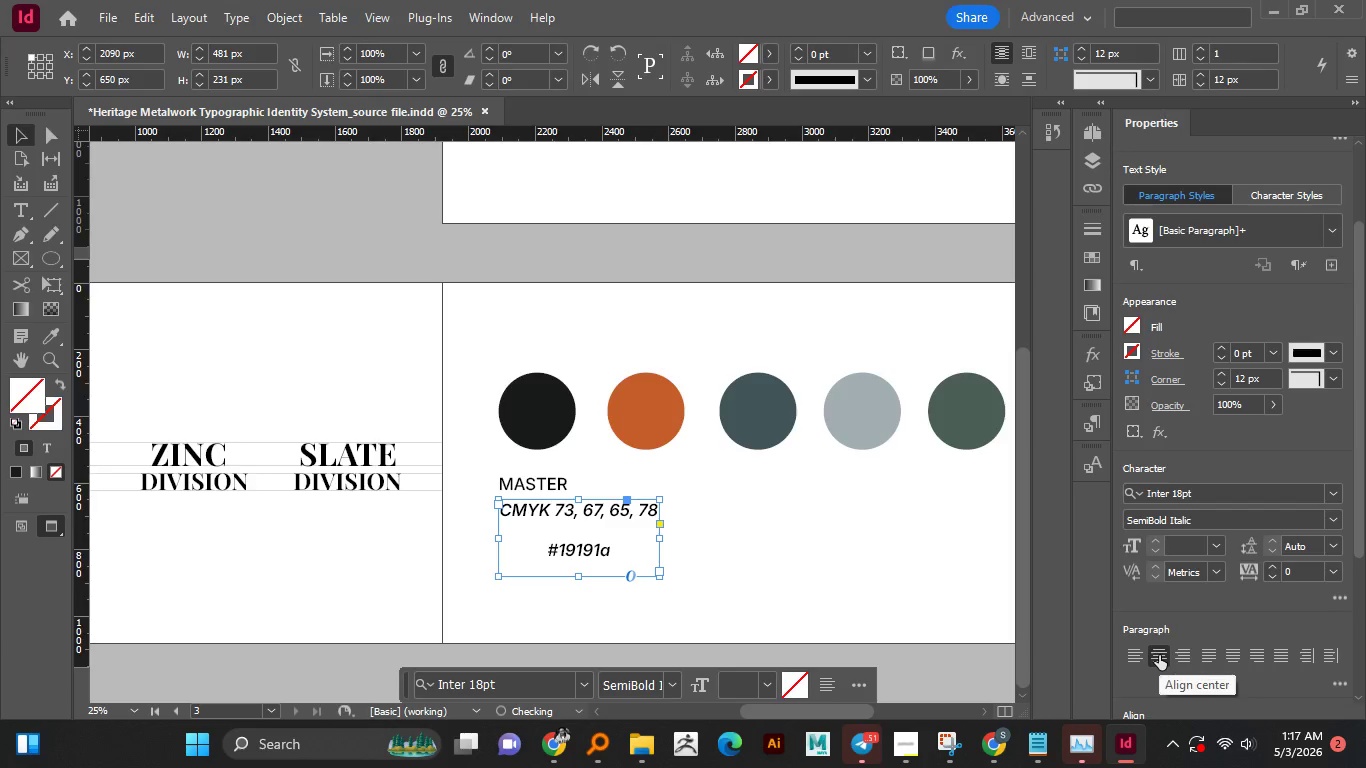 
key(Control+Z)
 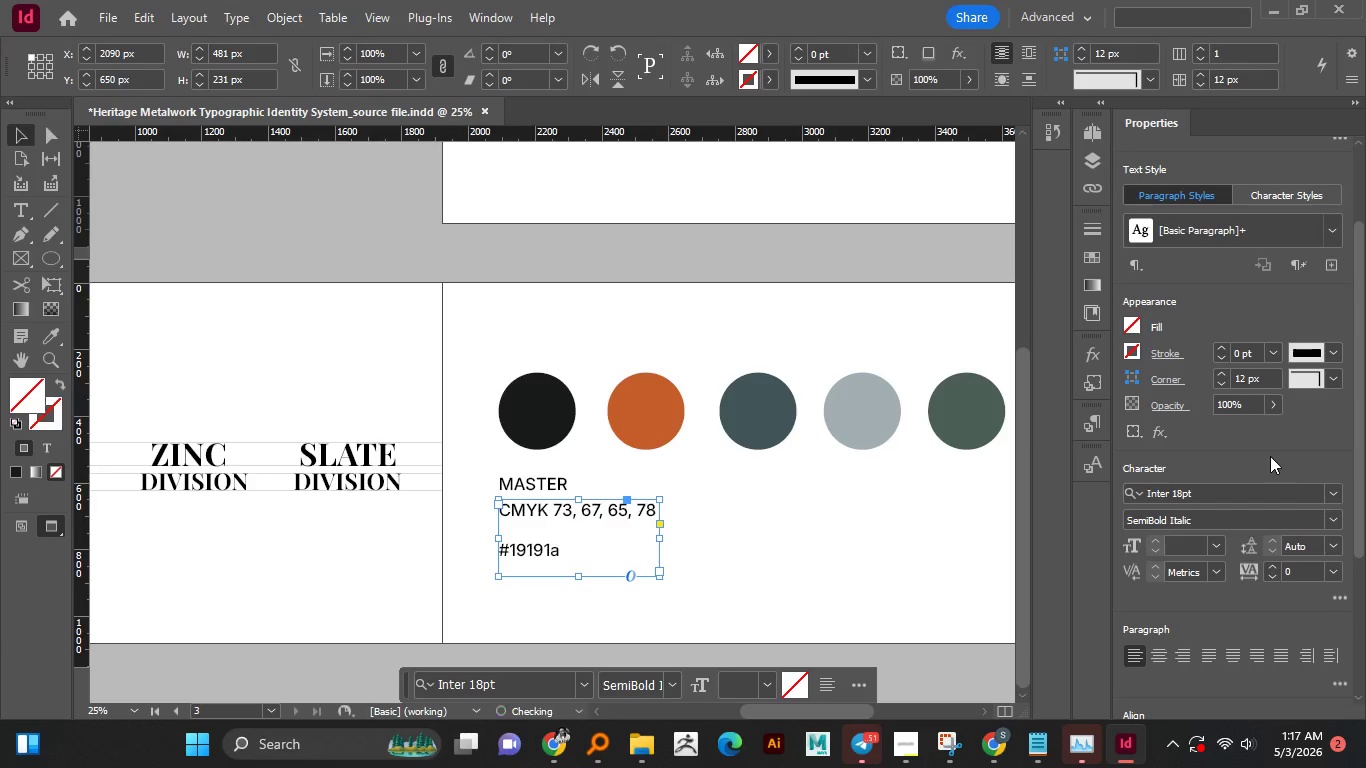 
key(Control+Z)
 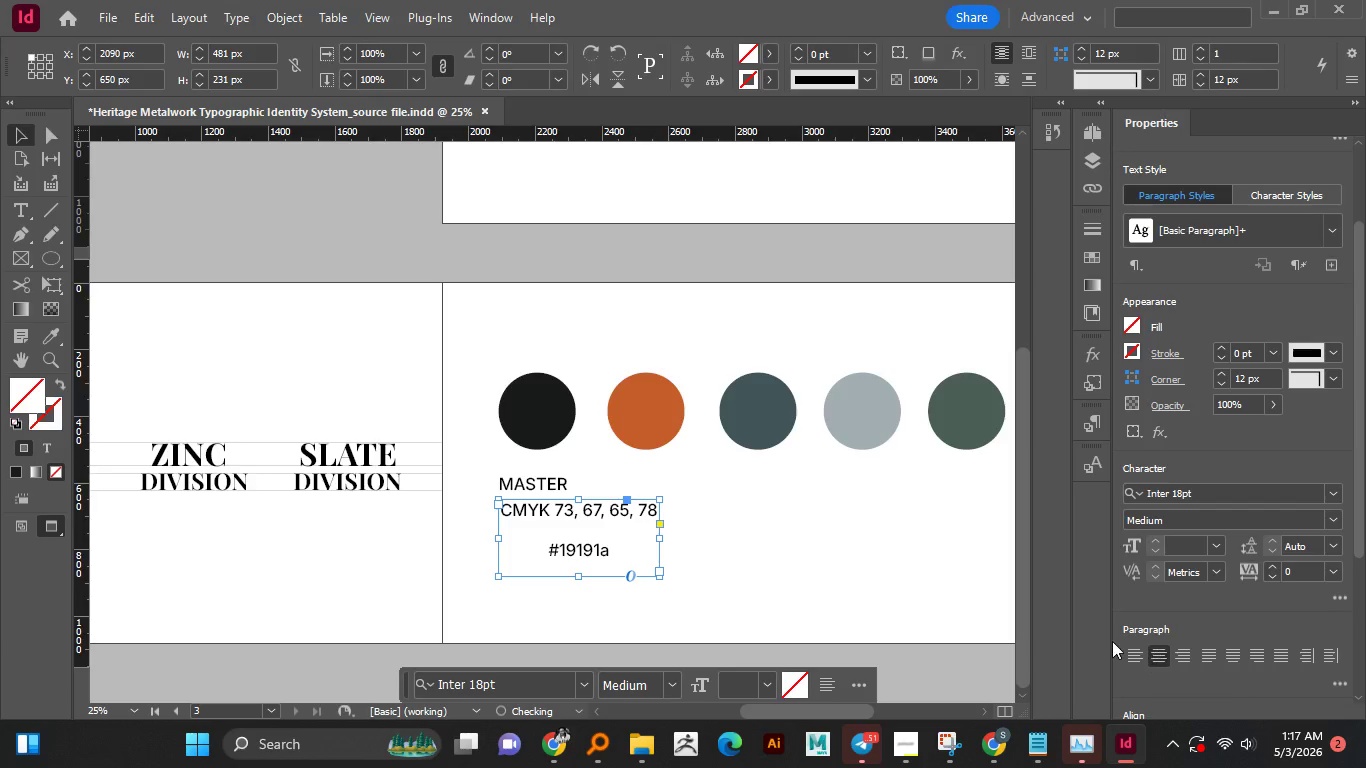 
left_click([713, 536])
 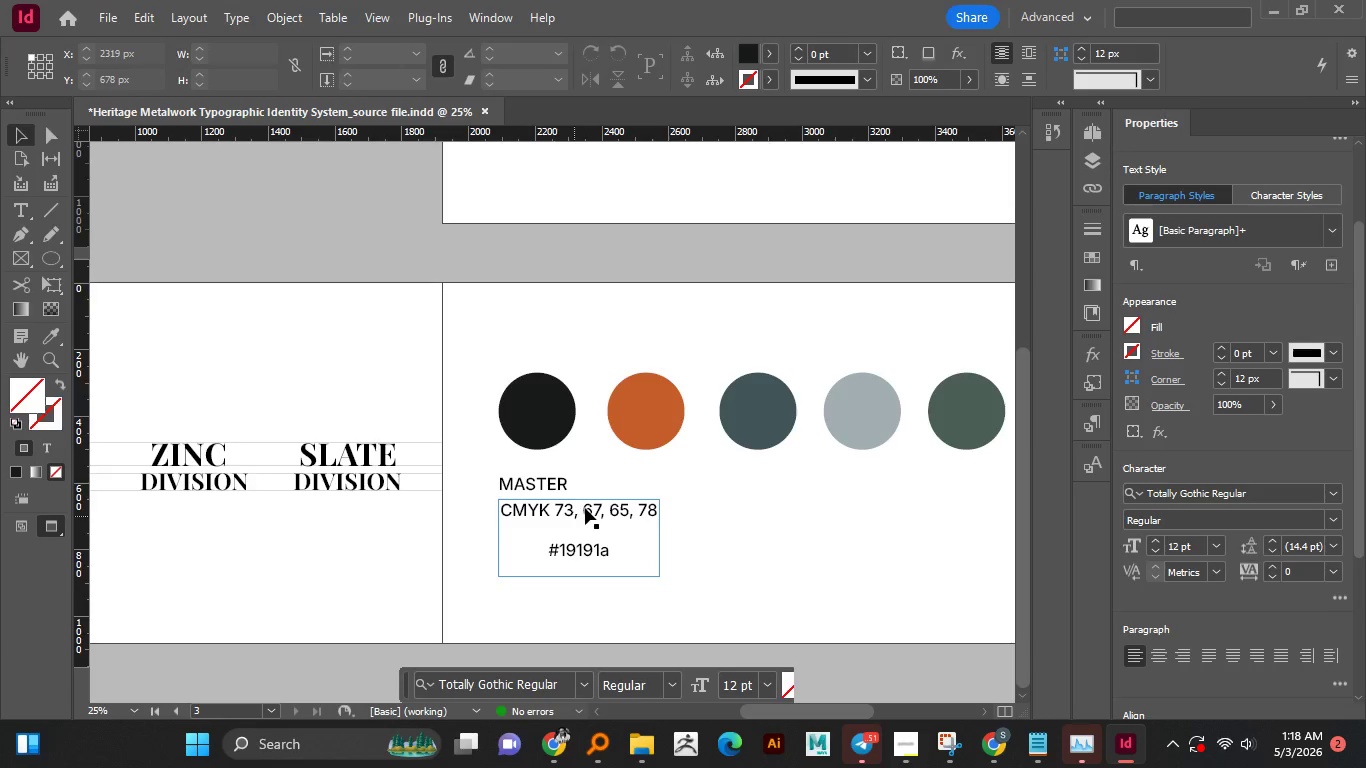 
left_click_drag(start_coordinate=[585, 508], to_coordinate=[550, 511])
 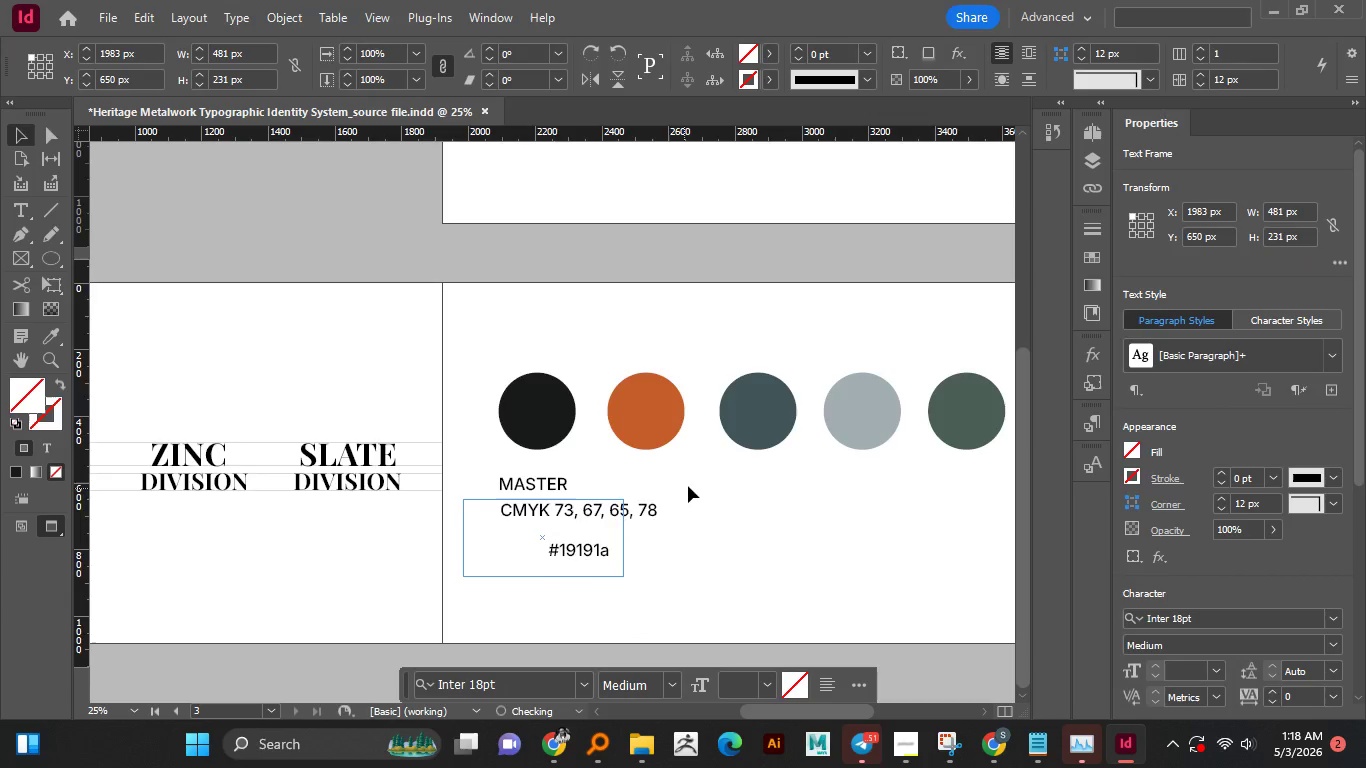 
hold_key(key=ShiftLeft, duration=29.05)
hold_key(key=AltLeft, duration=1.51)
scroll: coordinate [645, 510], scroll_direction: down, amount: 2.0
 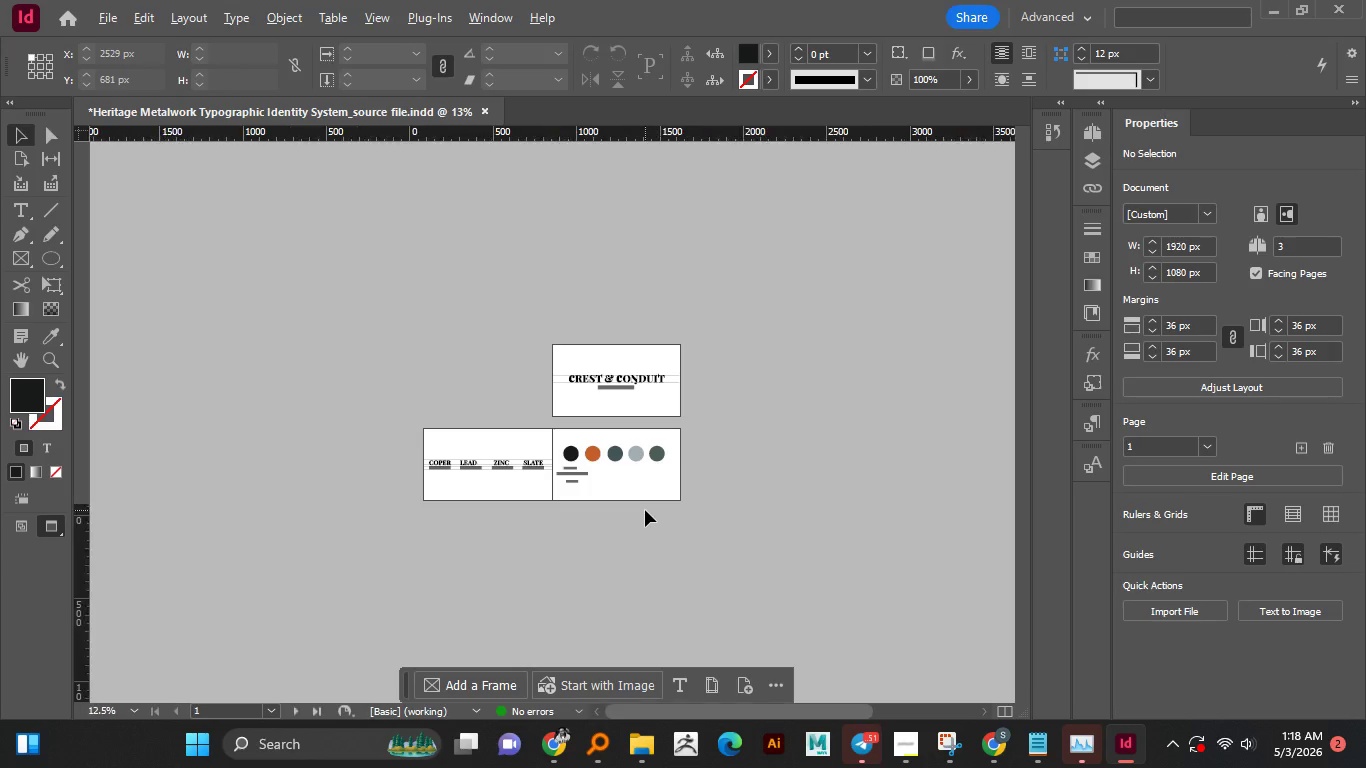 
key(Alt+AltLeft)
 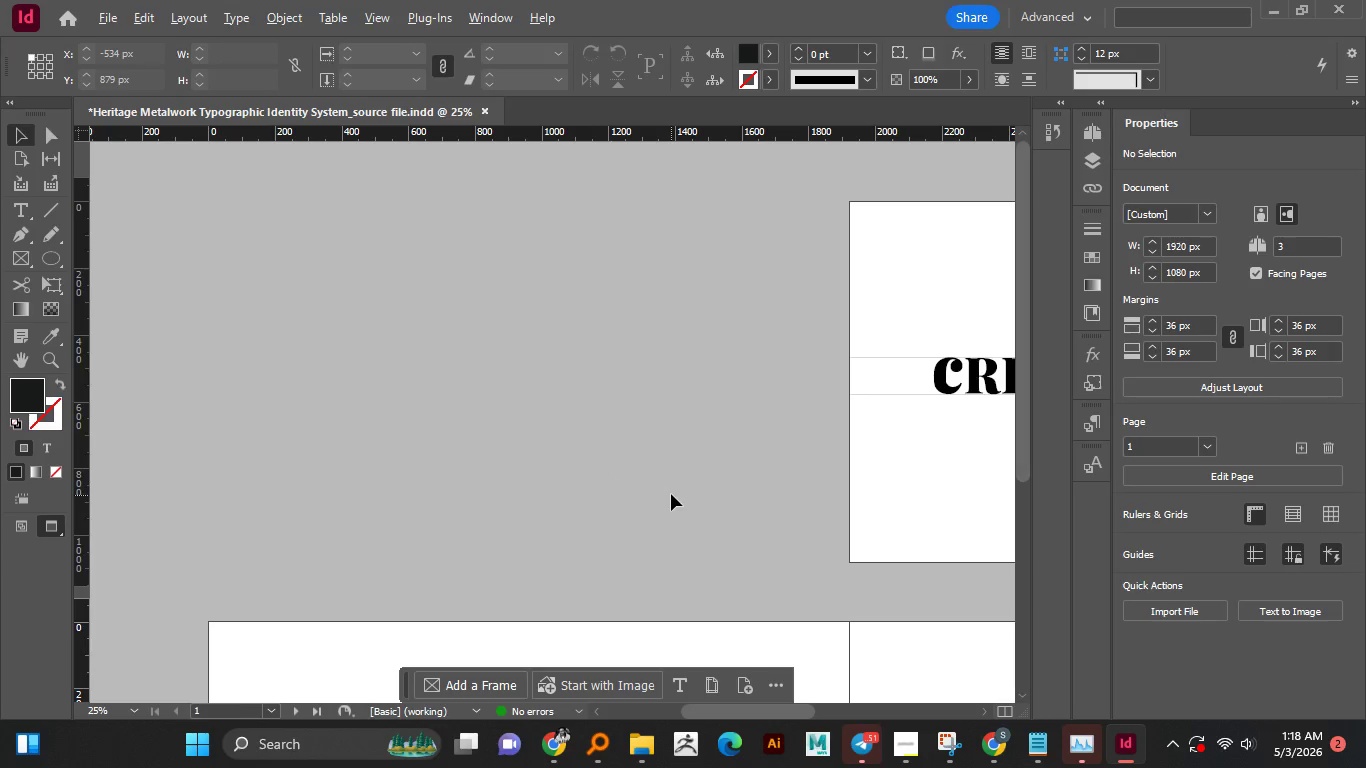 
key(Alt+AltLeft)
 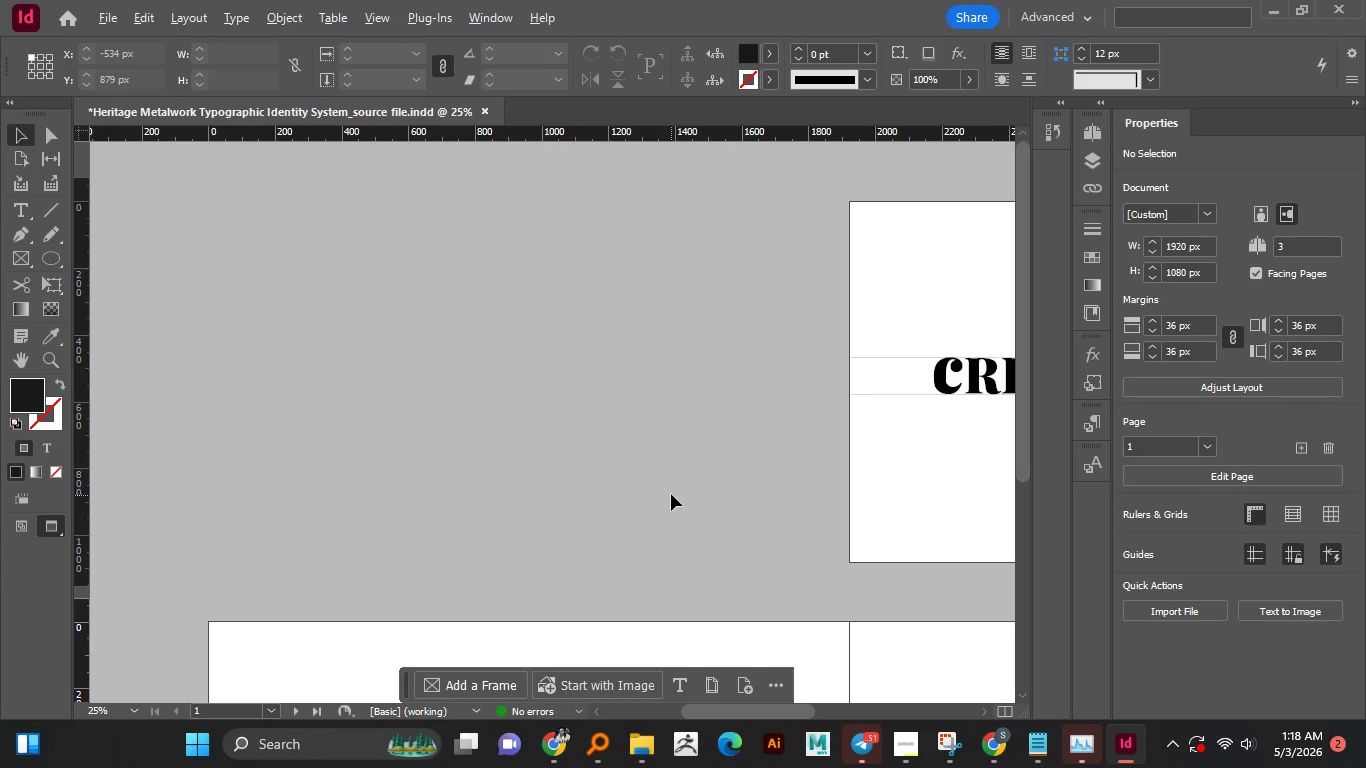 
key(Alt+AltLeft)
 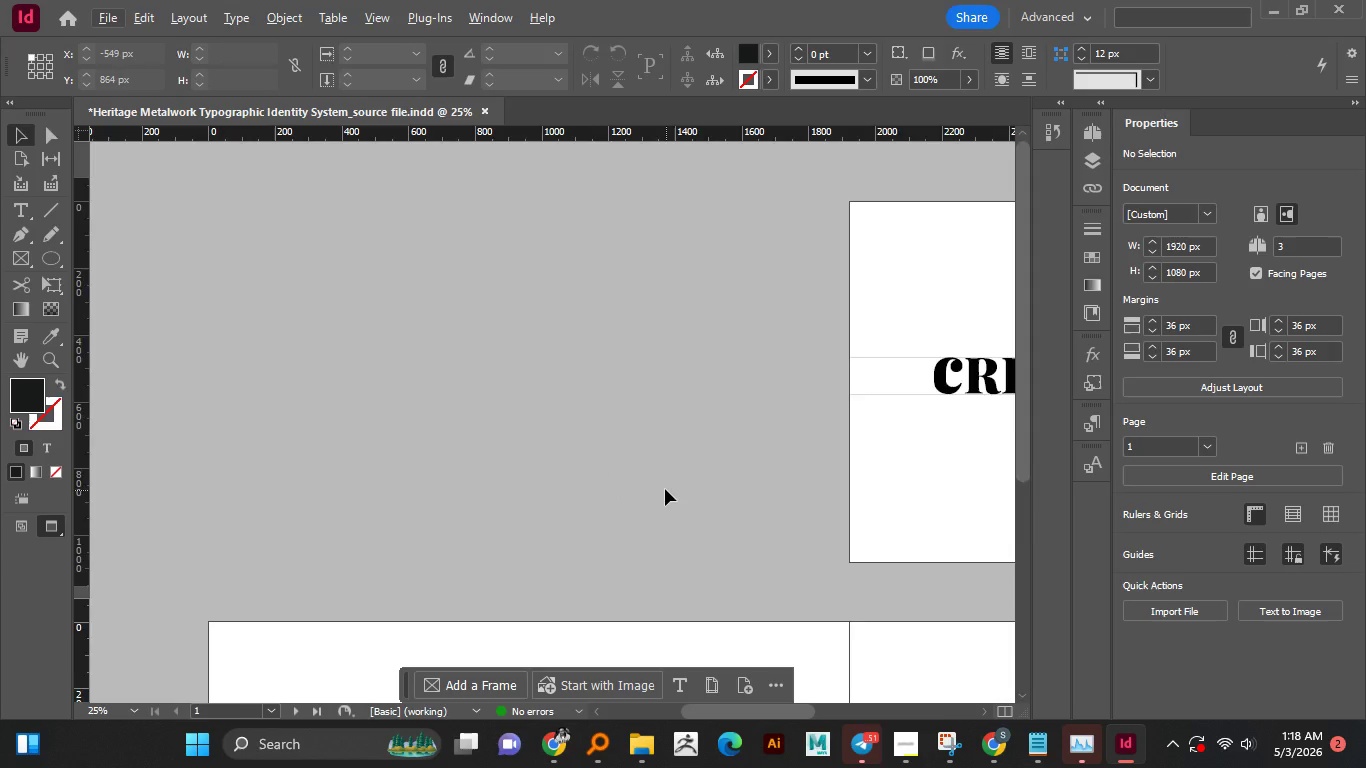 
key(Alt+AltLeft)
 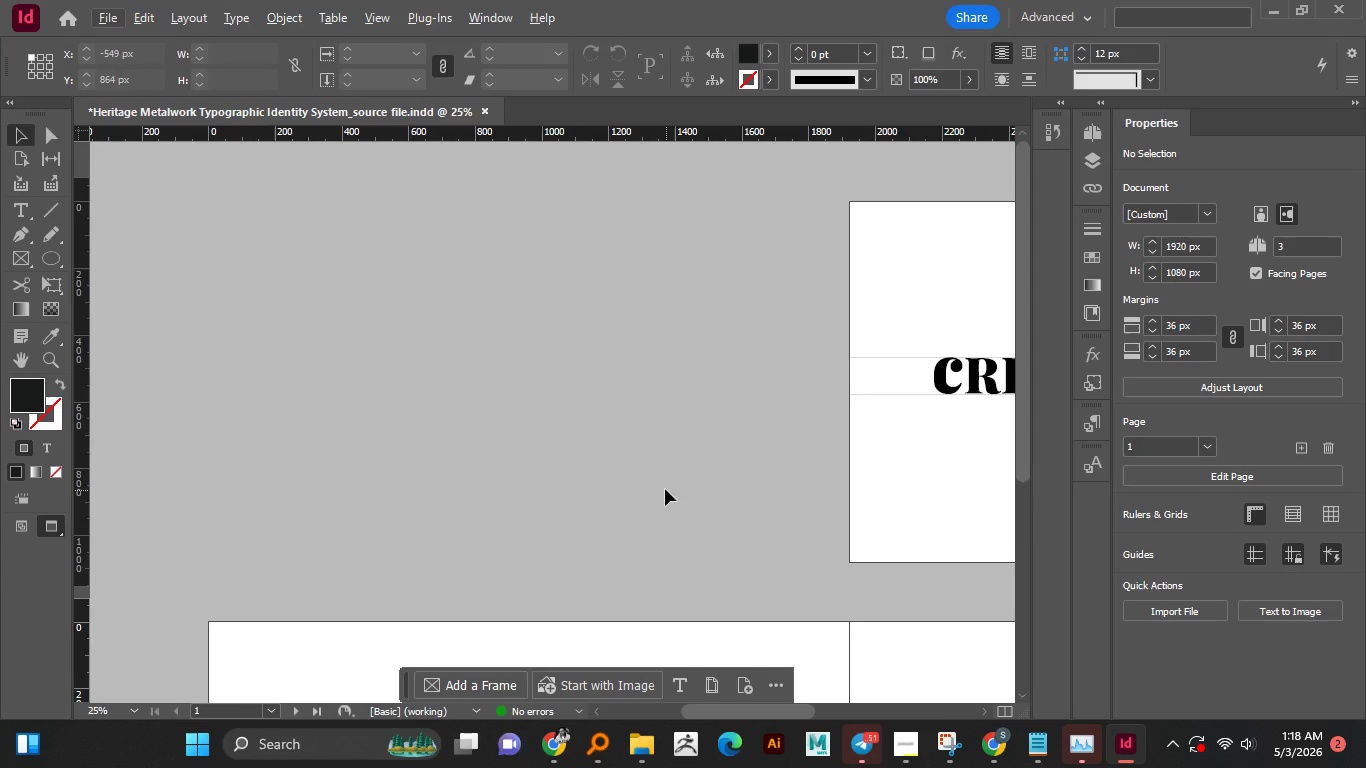 
key(Alt+AltLeft)
 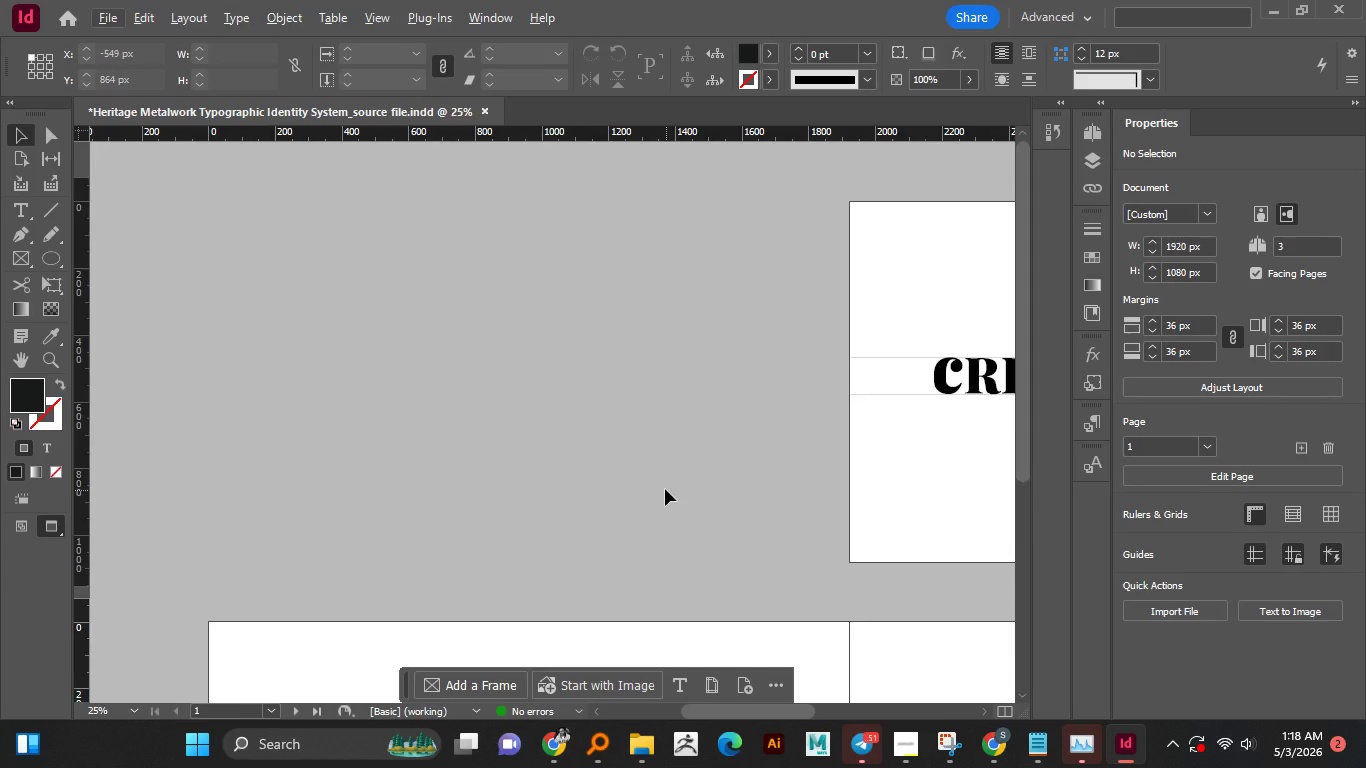 
key(Alt+AltLeft)
 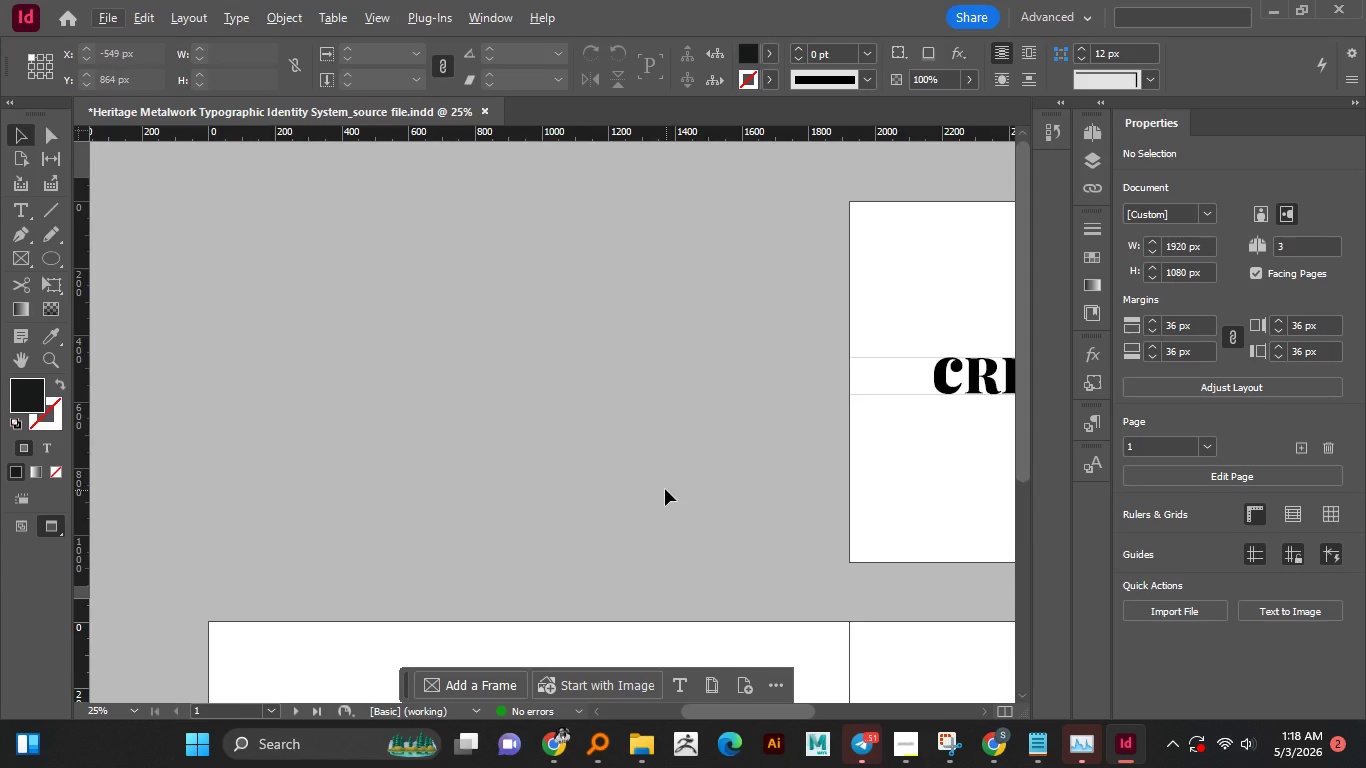 
key(Alt+AltLeft)
 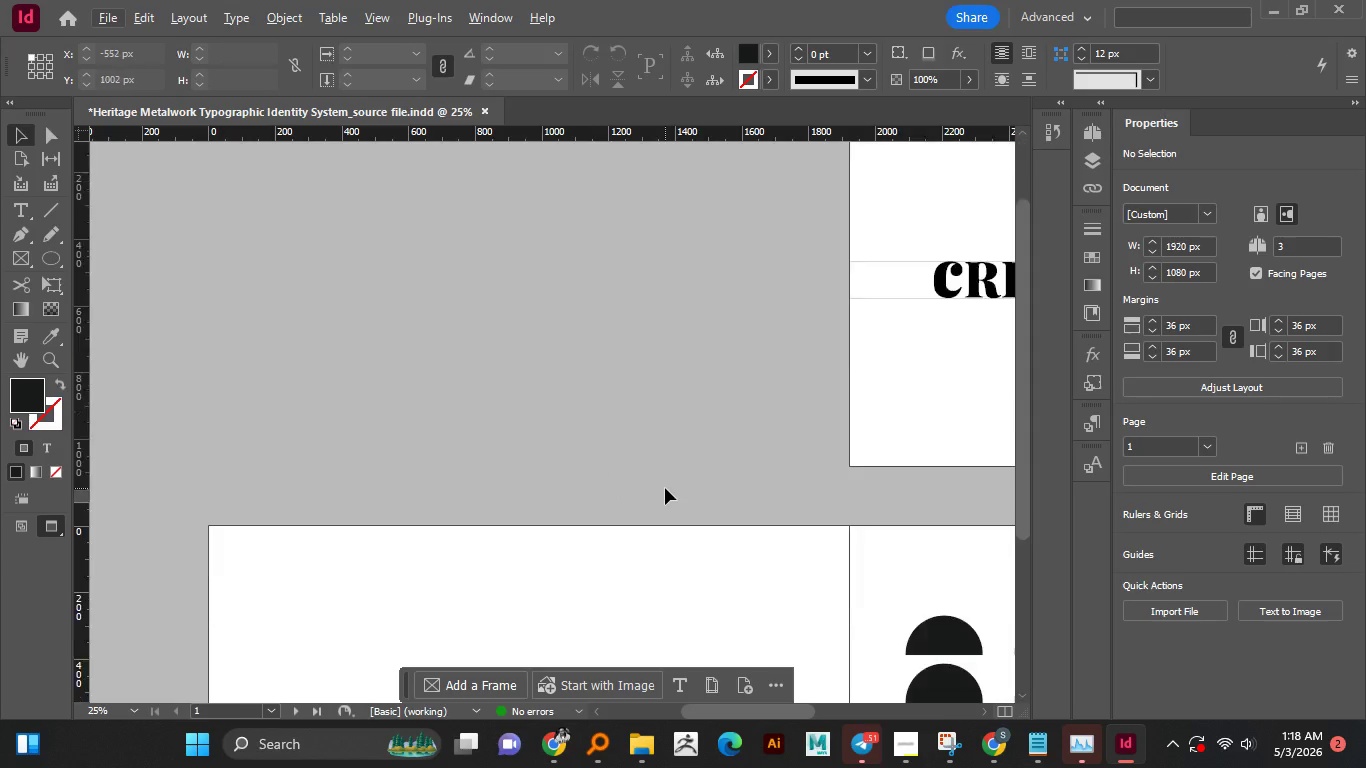 
key(Alt+AltLeft)
 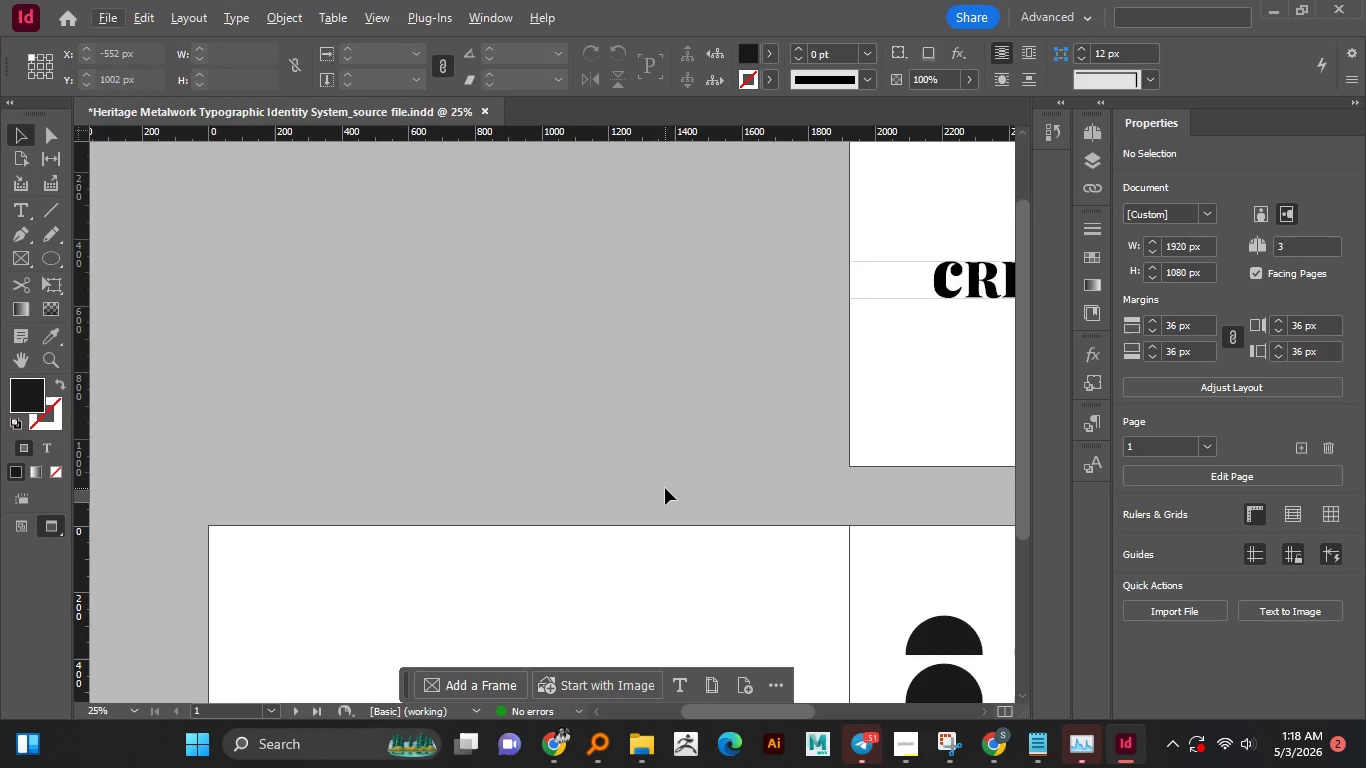 
scroll: coordinate [611, 481], scroll_direction: up, amount: 2.0
 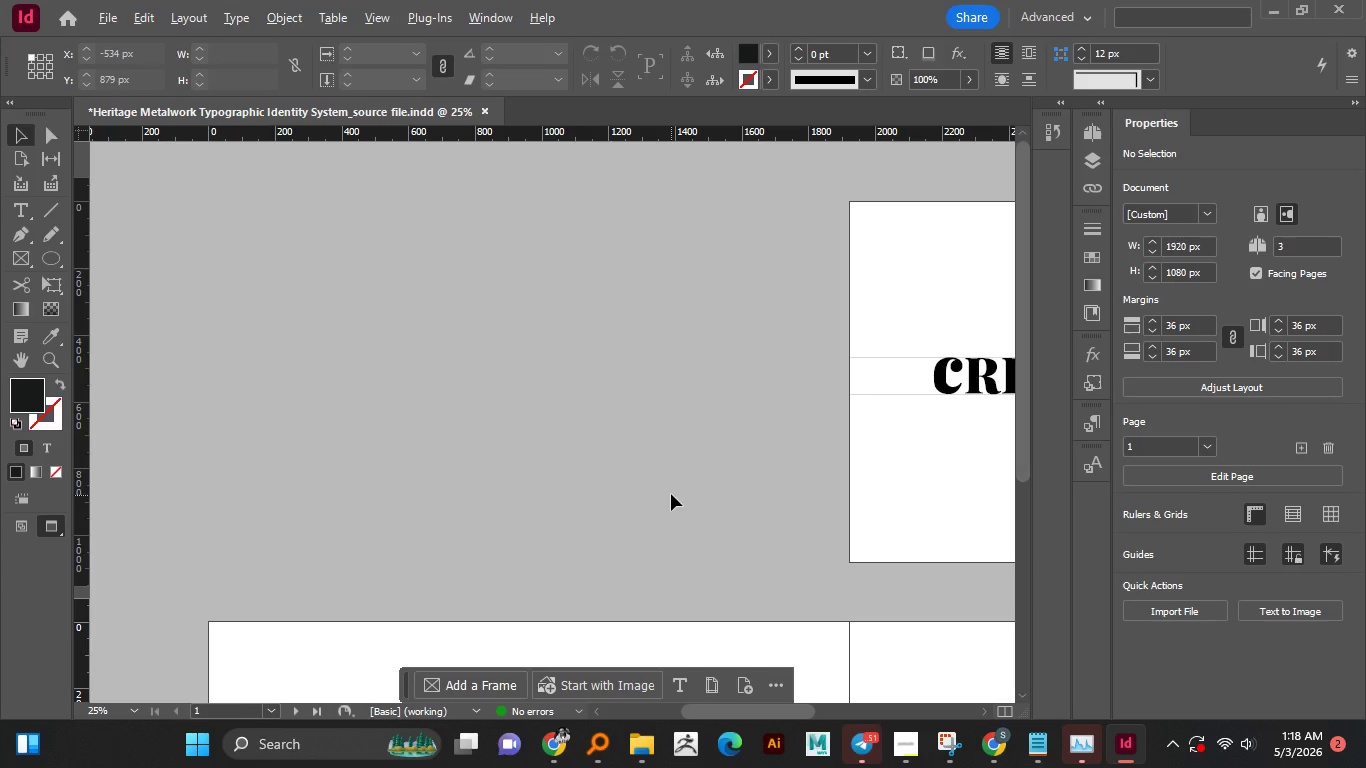 
scroll: coordinate [658, 472], scroll_direction: down, amount: 8.0
 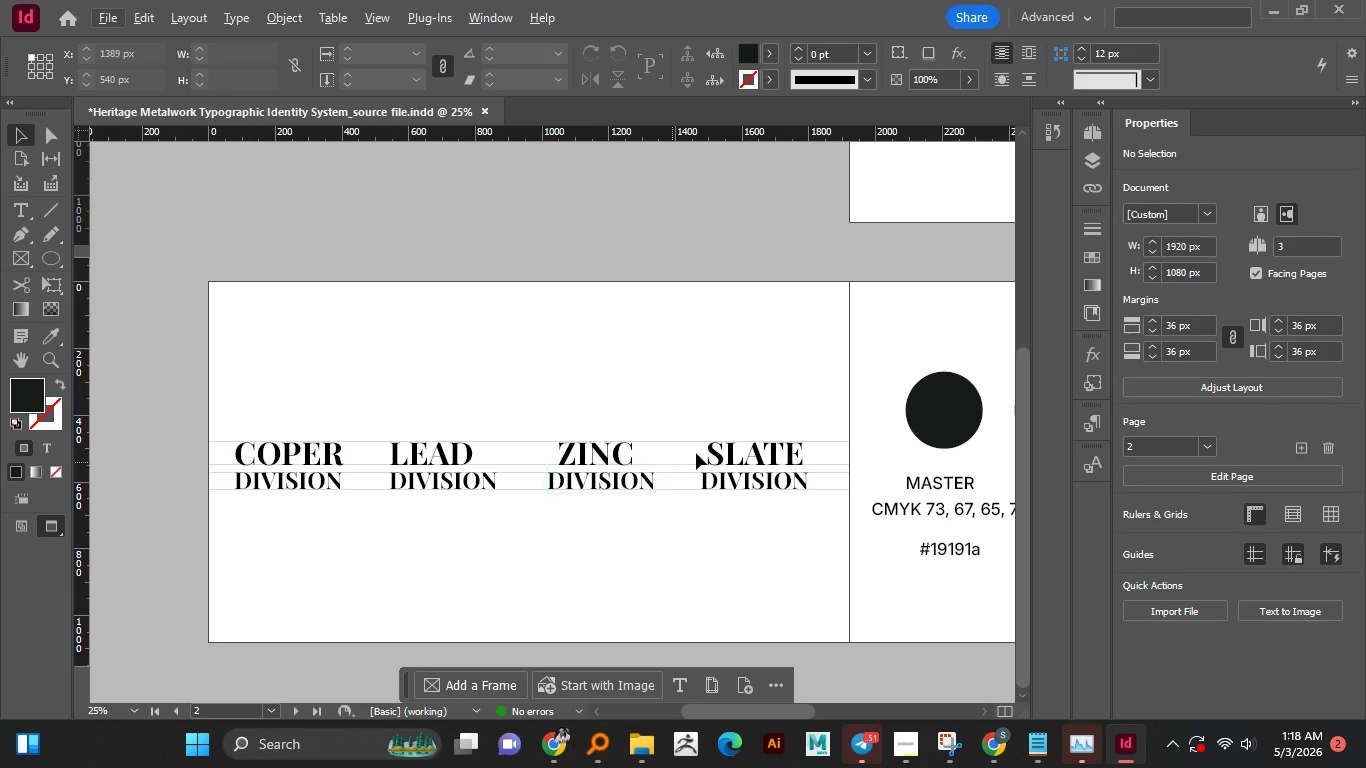 
hold_key(key=Space, duration=1.52)
 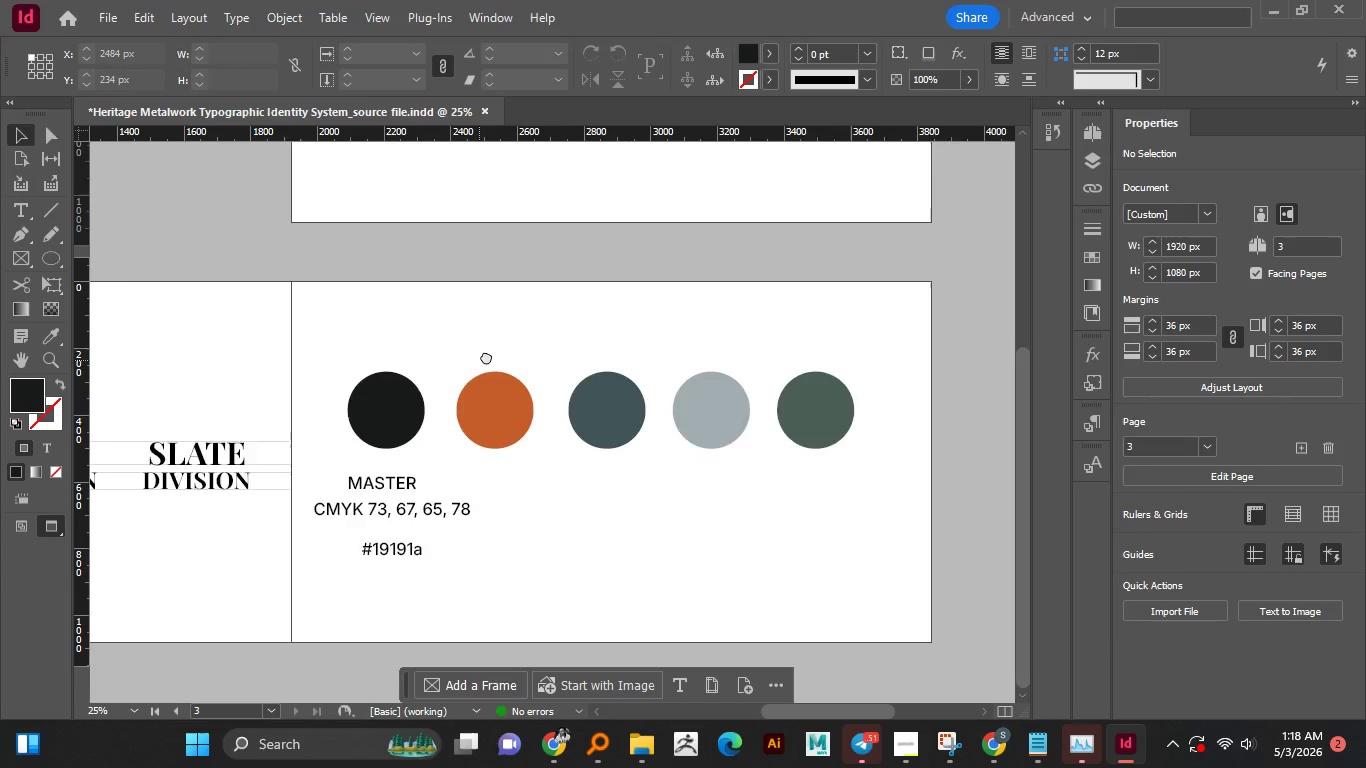 
left_click_drag(start_coordinate=[750, 348], to_coordinate=[584, 347])
 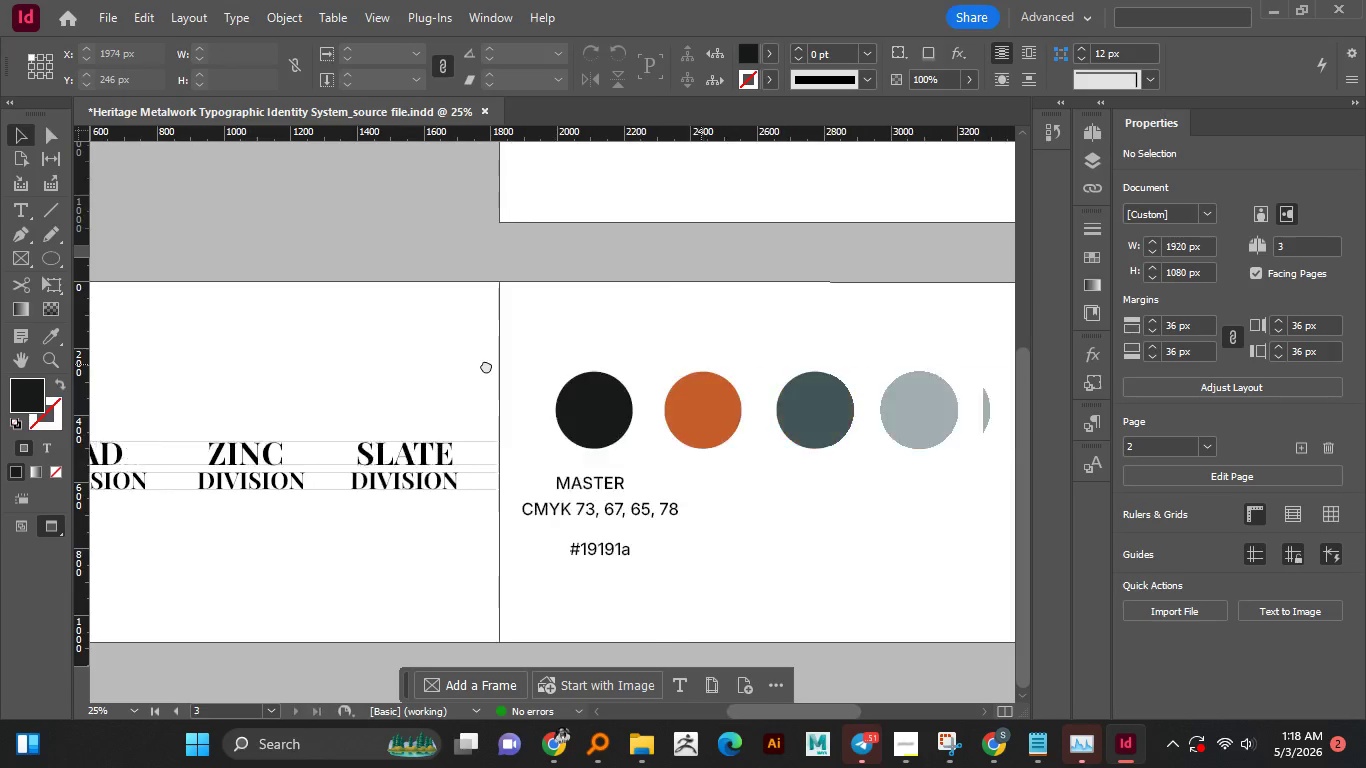 
left_click_drag(start_coordinate=[696, 365], to_coordinate=[481, 365])
 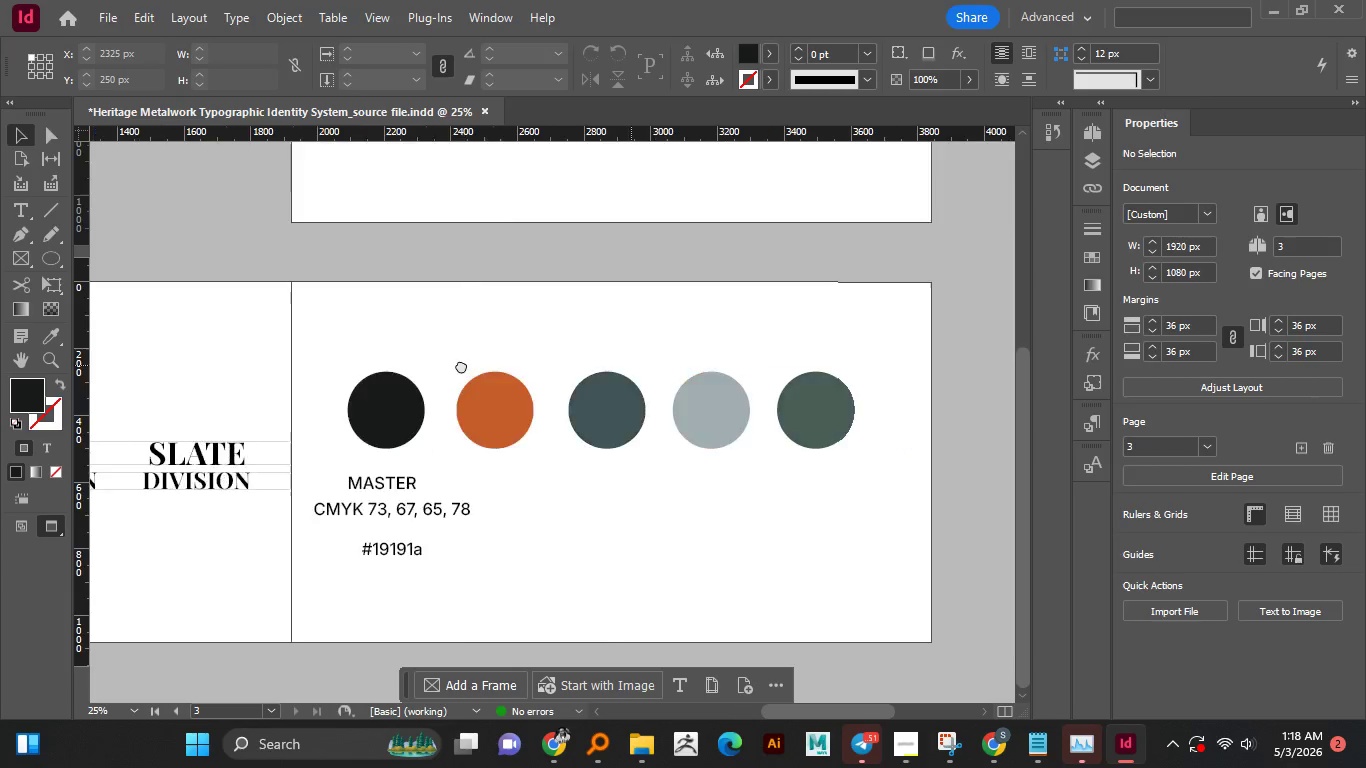 
left_click_drag(start_coordinate=[637, 365], to_coordinate=[461, 365])
 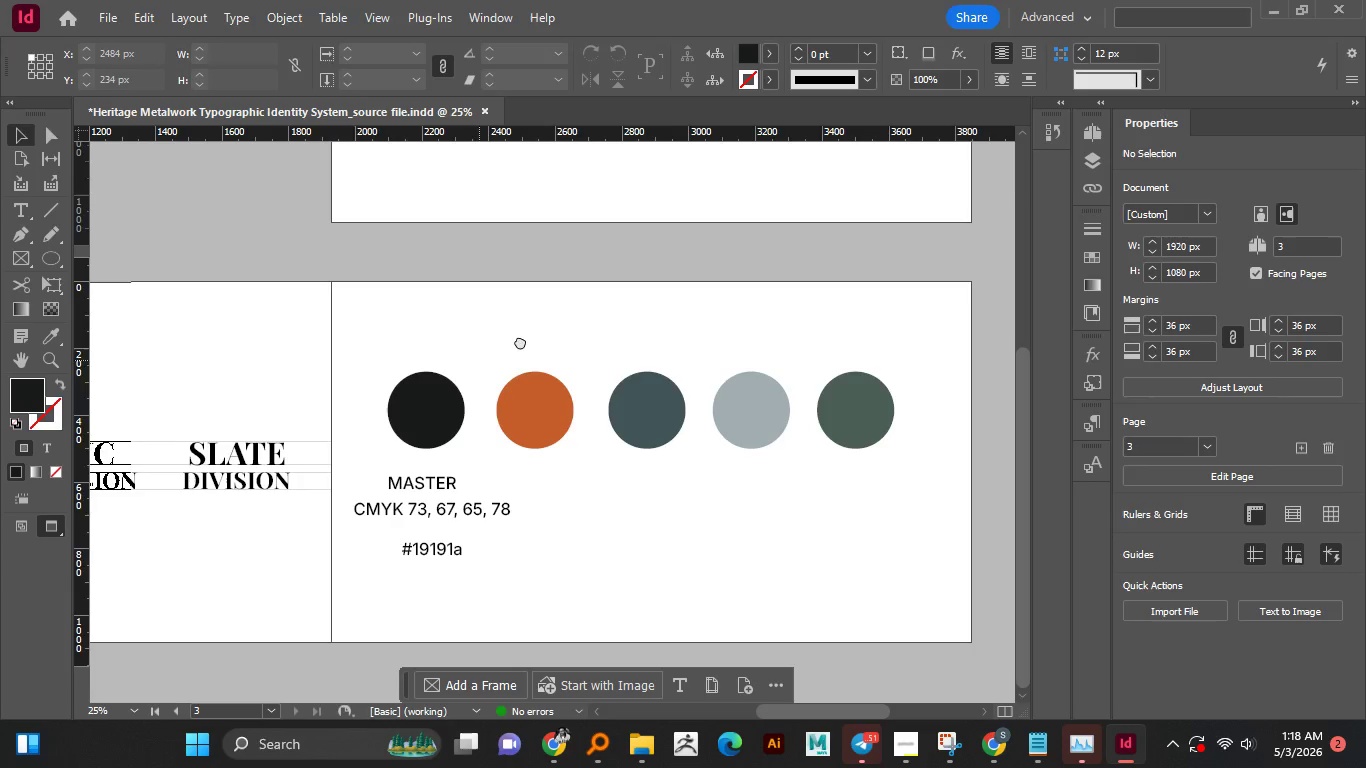 
hold_key(key=Space, duration=1.28)
 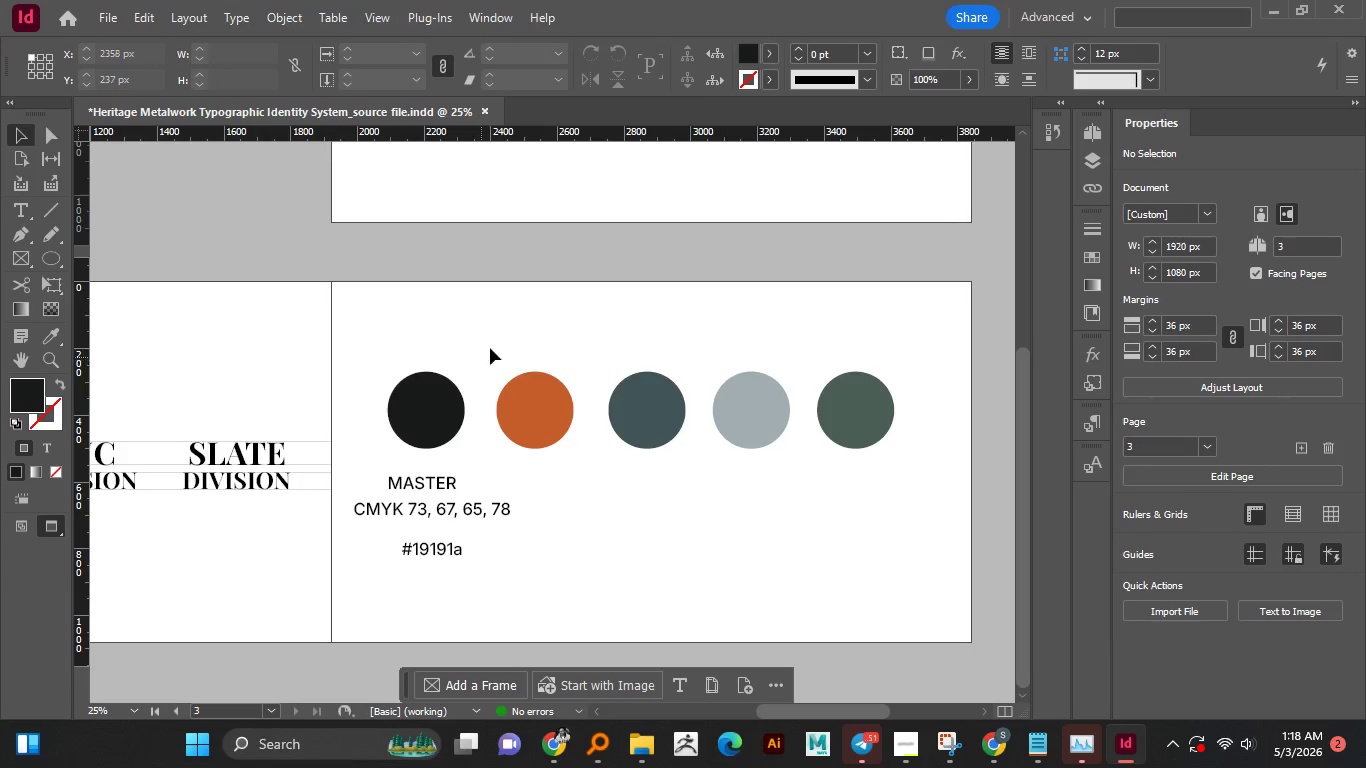 
left_click_drag(start_coordinate=[480, 360], to_coordinate=[520, 341])
 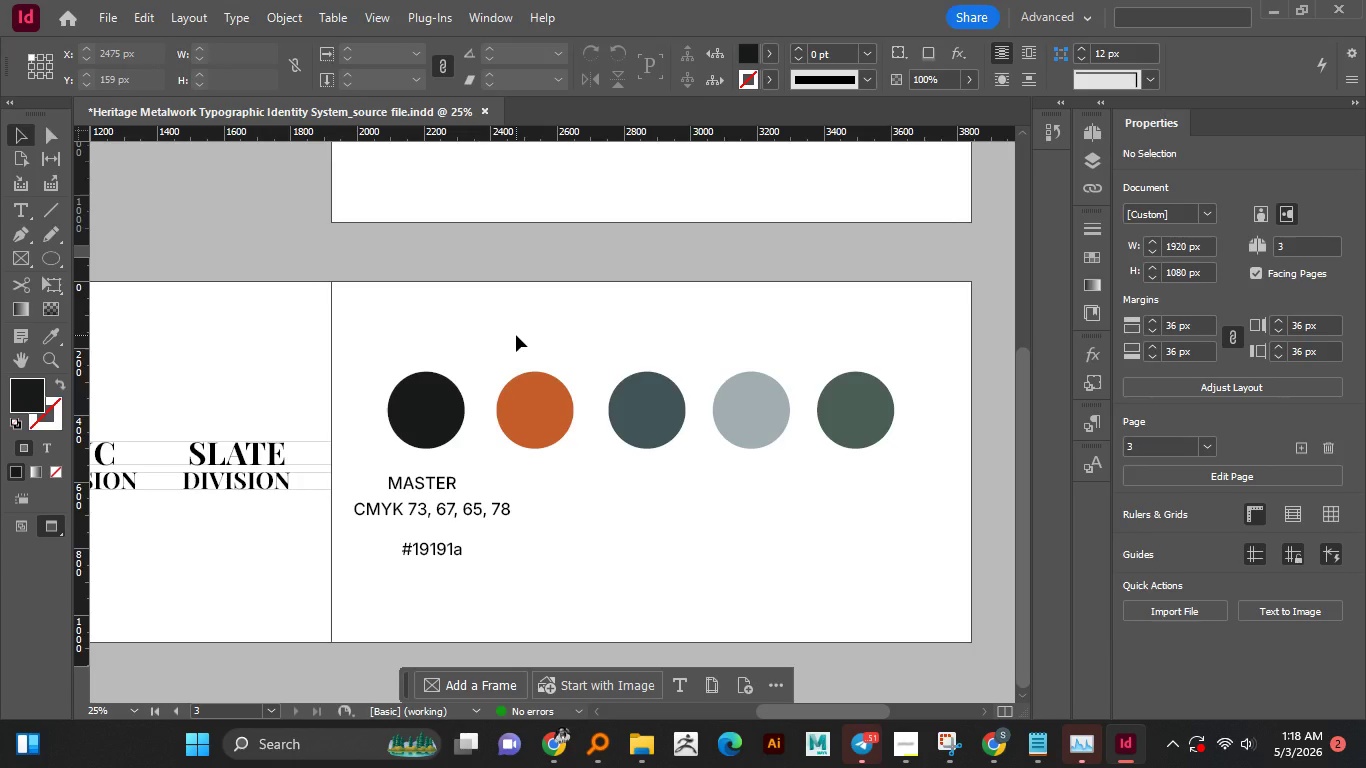 
scroll: coordinate [536, 474], scroll_direction: down, amount: 4.0
 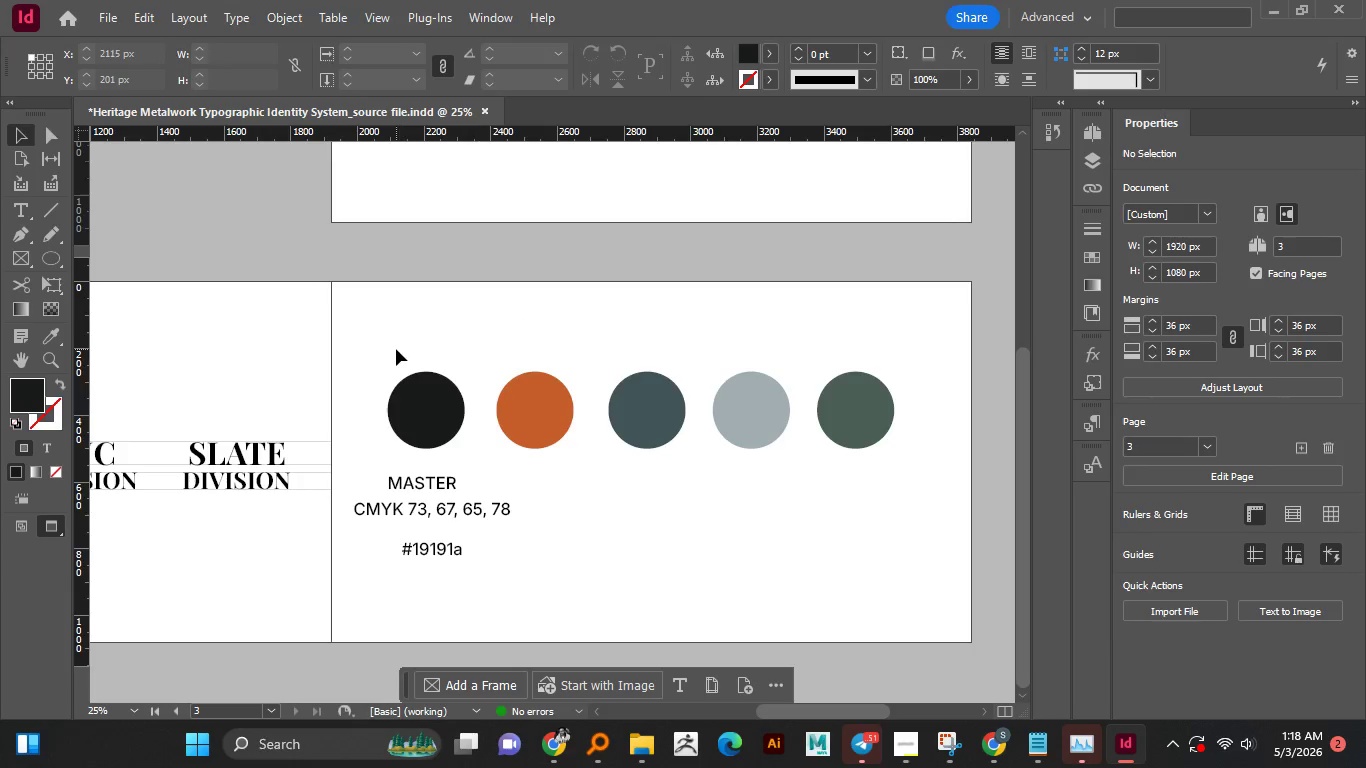 
left_click_drag(start_coordinate=[395, 349], to_coordinate=[891, 443])
 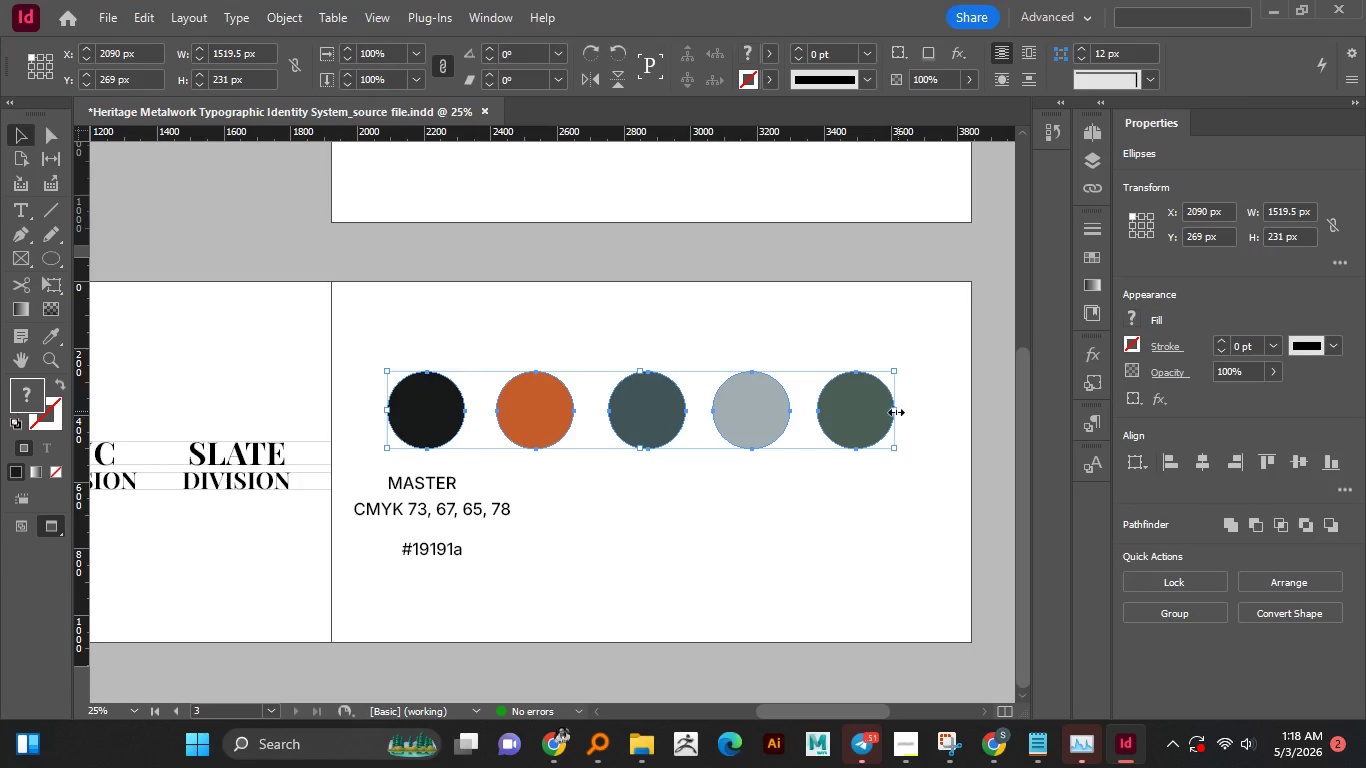 
left_click_drag(start_coordinate=[895, 412], to_coordinate=[819, 426])
 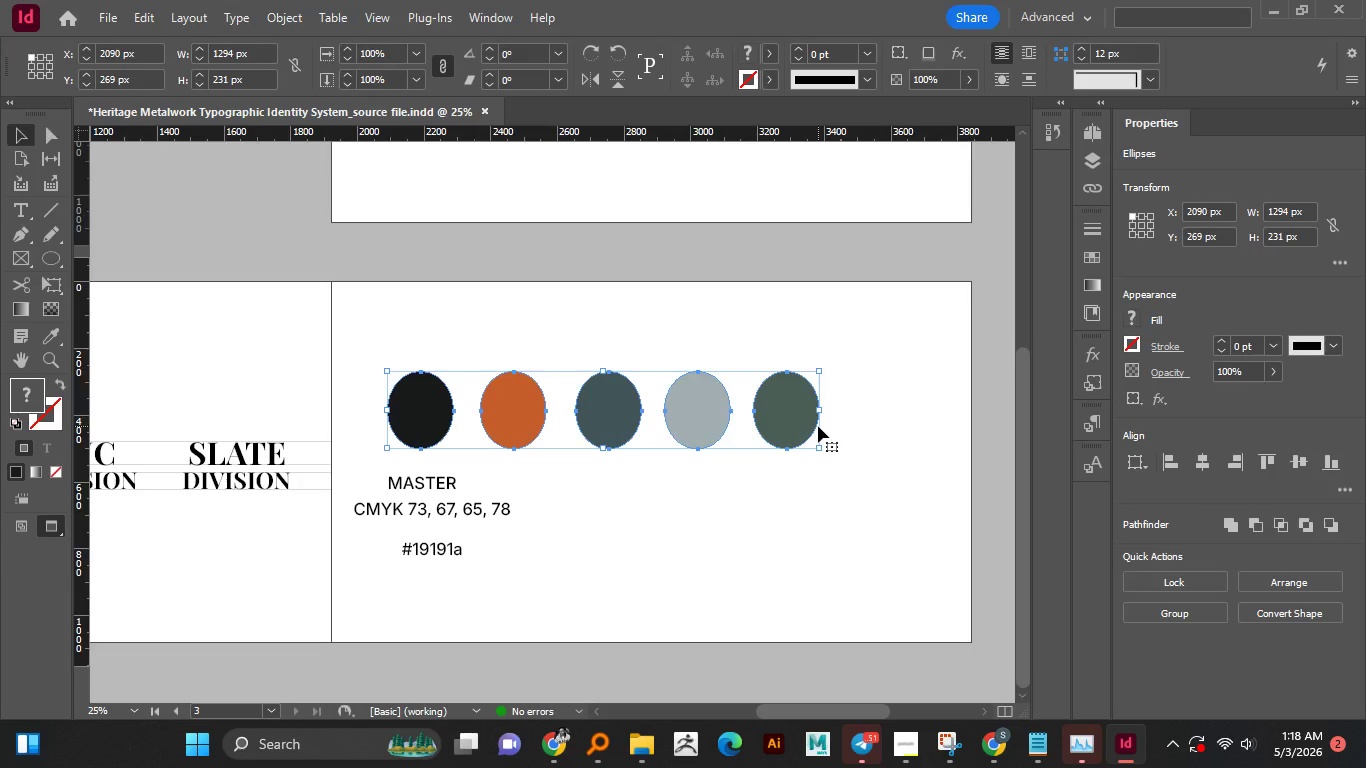 
key(Control+Z)
 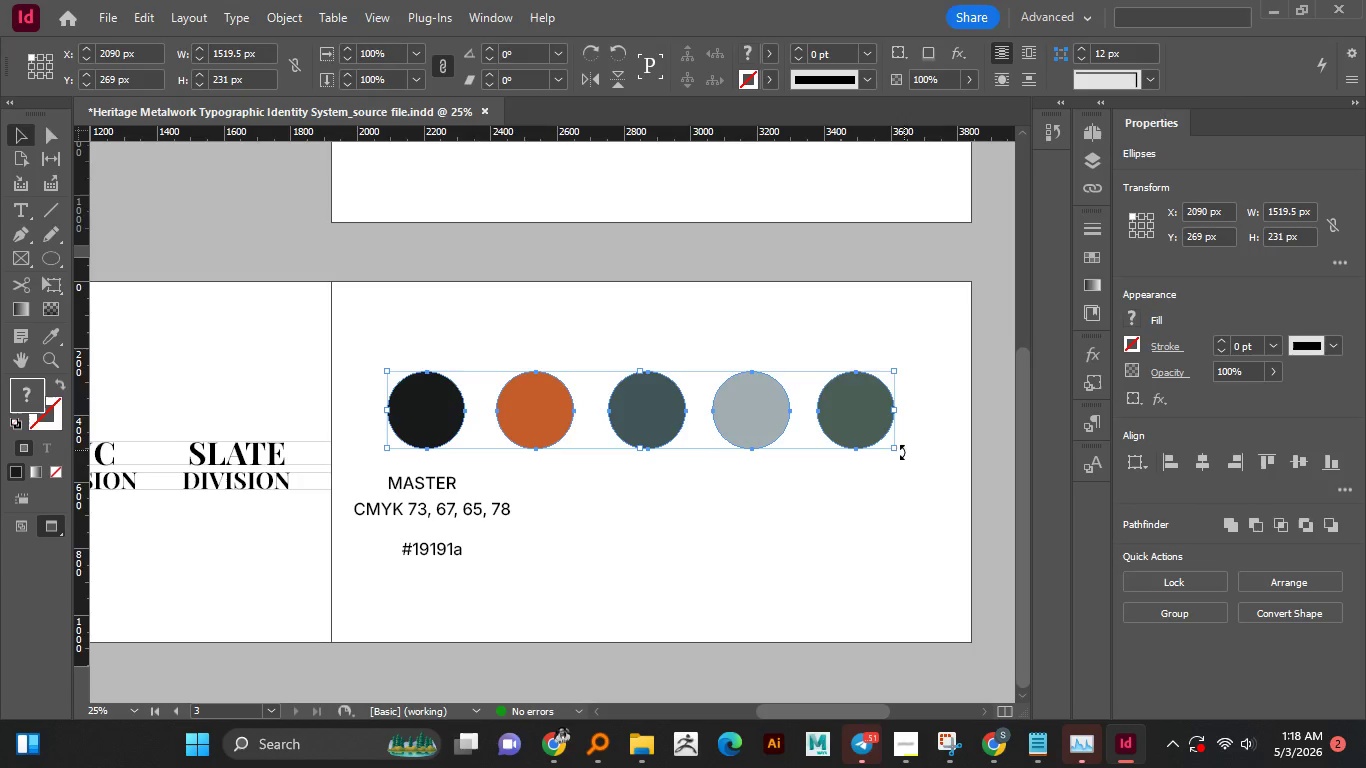 
hold_key(key=ShiftLeft, duration=1.5)
left_click_drag(start_coordinate=[896, 446], to_coordinate=[751, 425])
 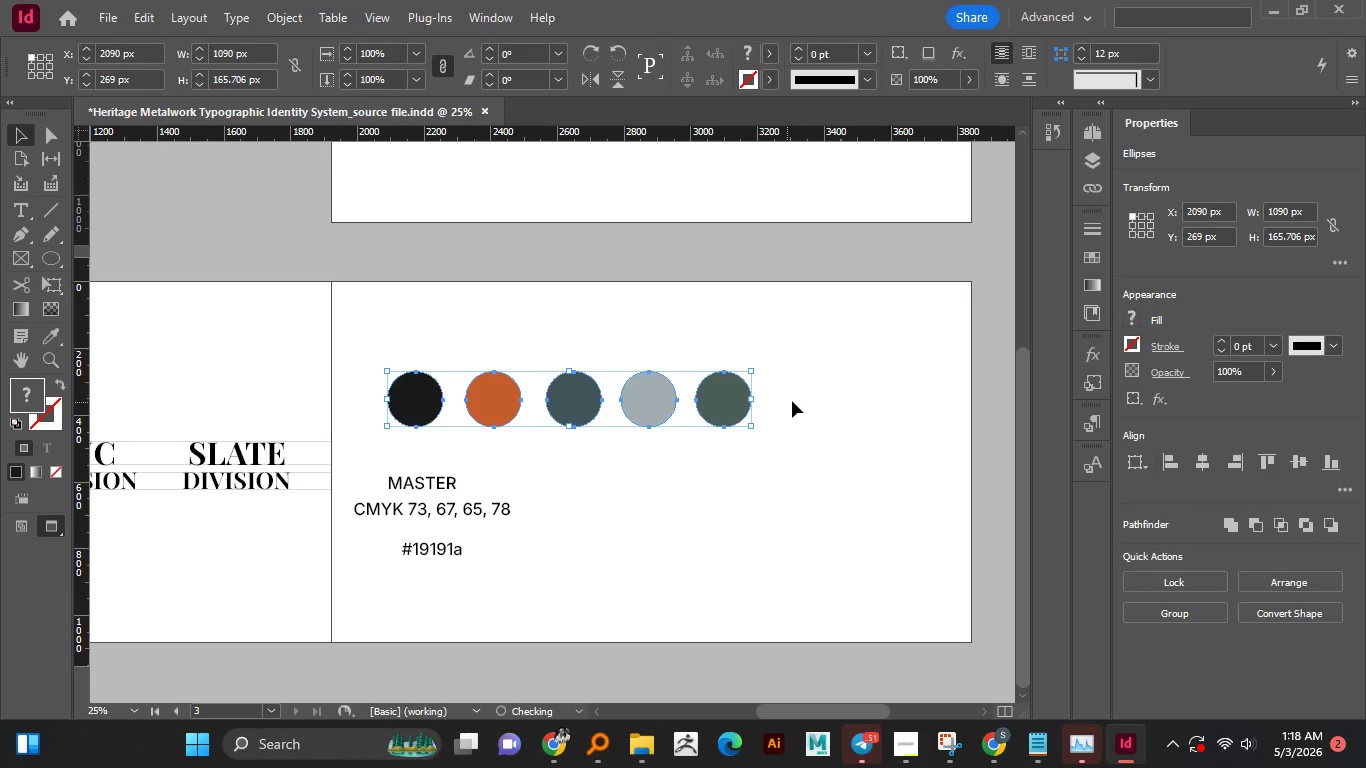 
hold_key(key=ShiftLeft, duration=1.42)
 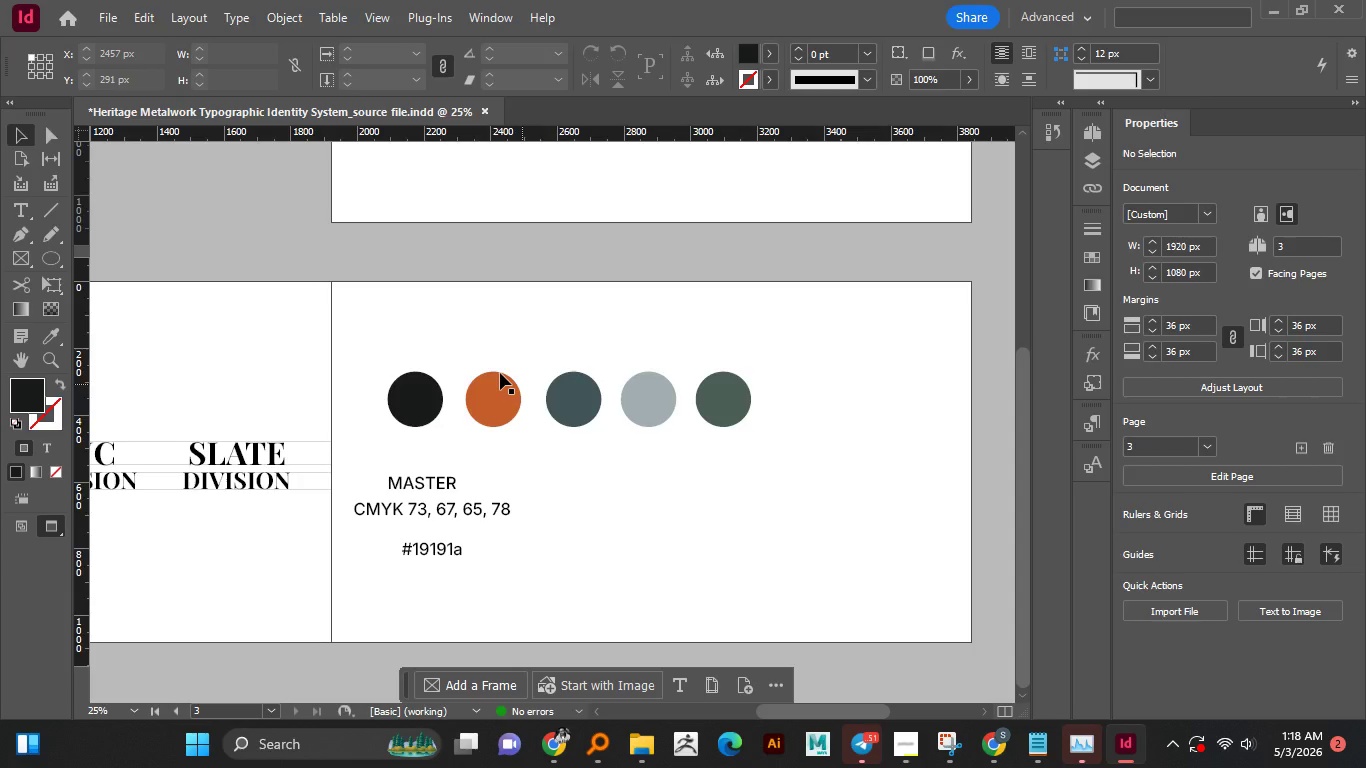 
left_click_drag(start_coordinate=[497, 362], to_coordinate=[734, 431])
 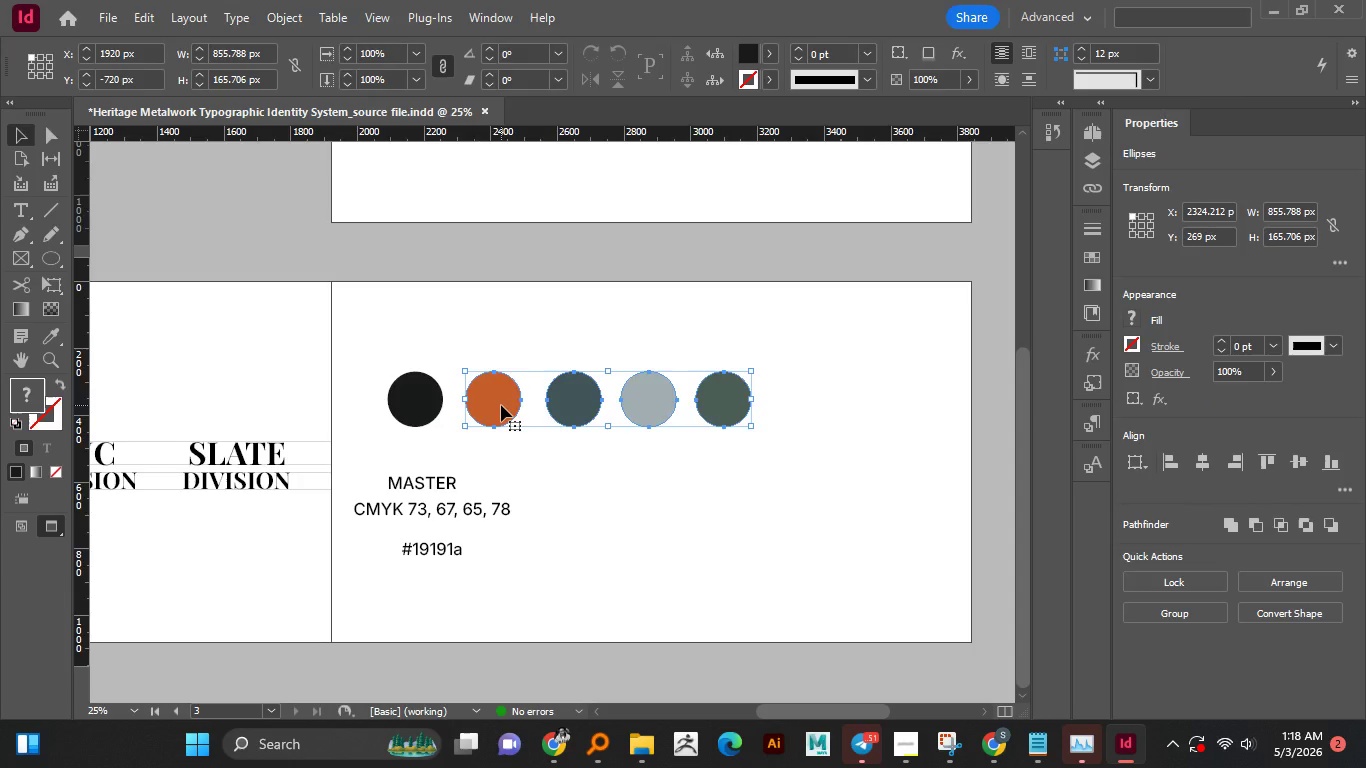 
left_click_drag(start_coordinate=[501, 405], to_coordinate=[579, 414])
 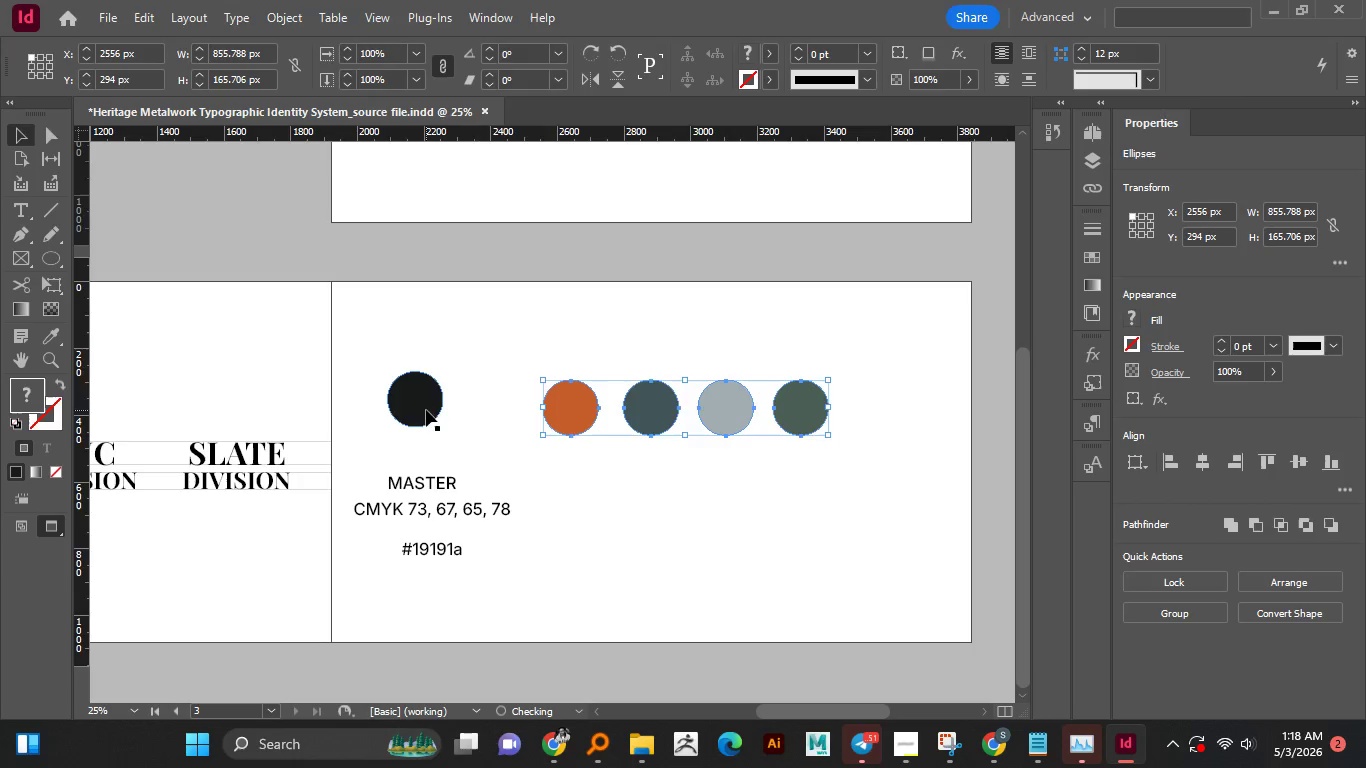 
left_click_drag(start_coordinate=[426, 410], to_coordinate=[431, 445])
 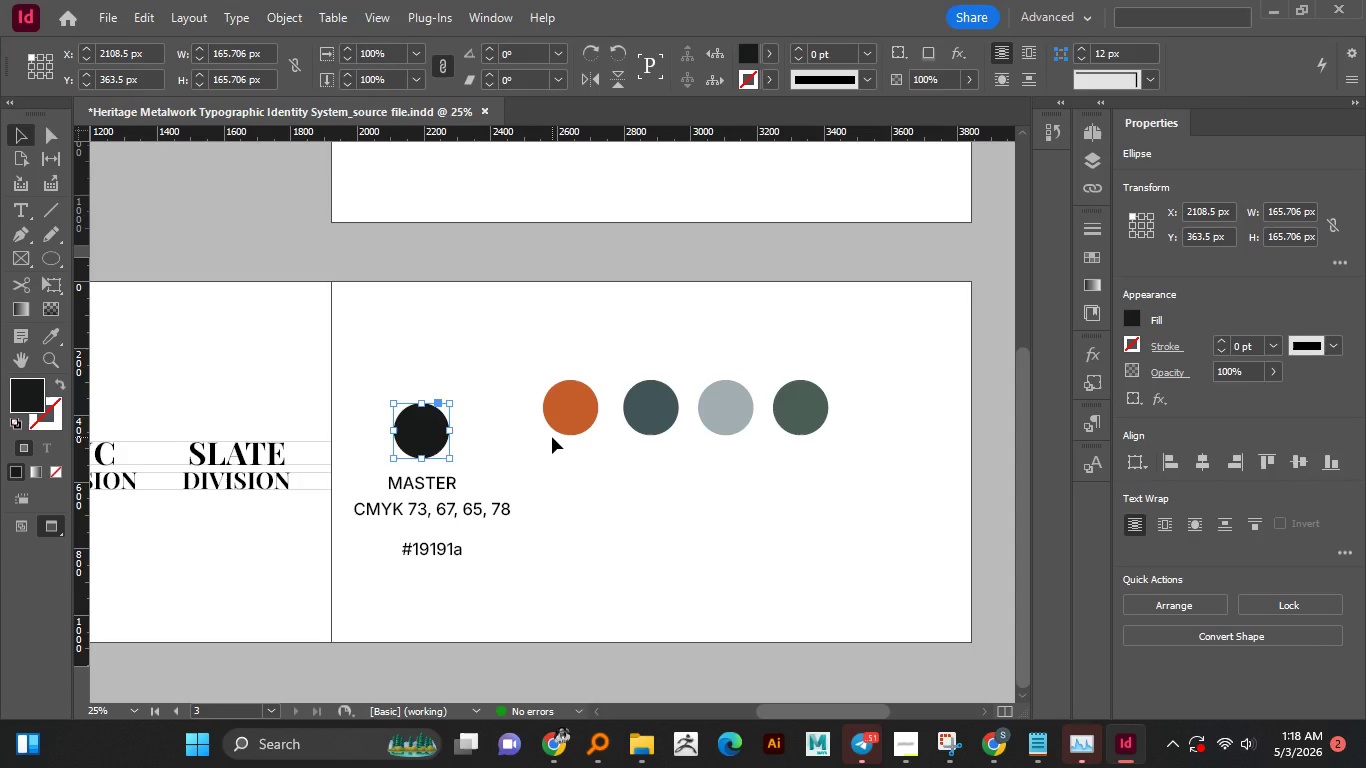 
key(Control+Z)
 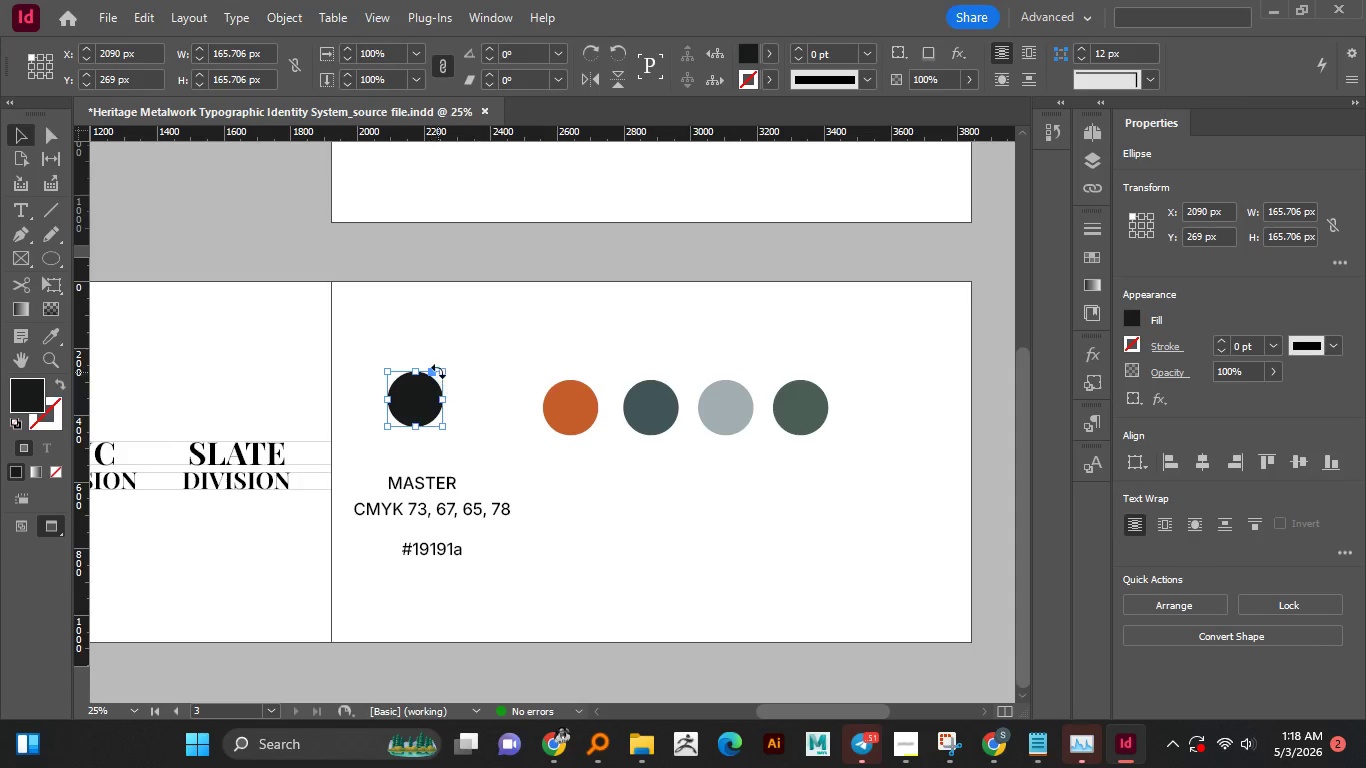 
key(Control+Z)
 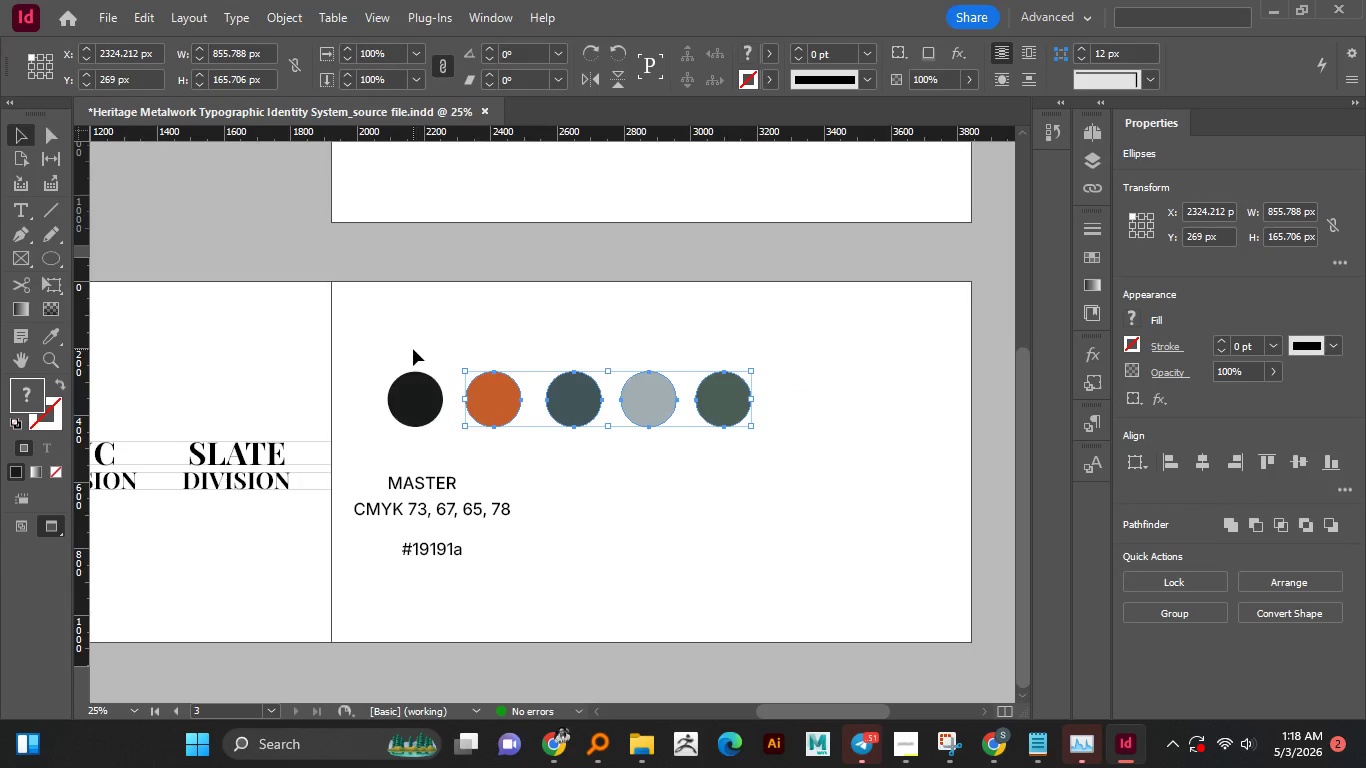 
left_click_drag(start_coordinate=[413, 349], to_coordinate=[785, 439])
 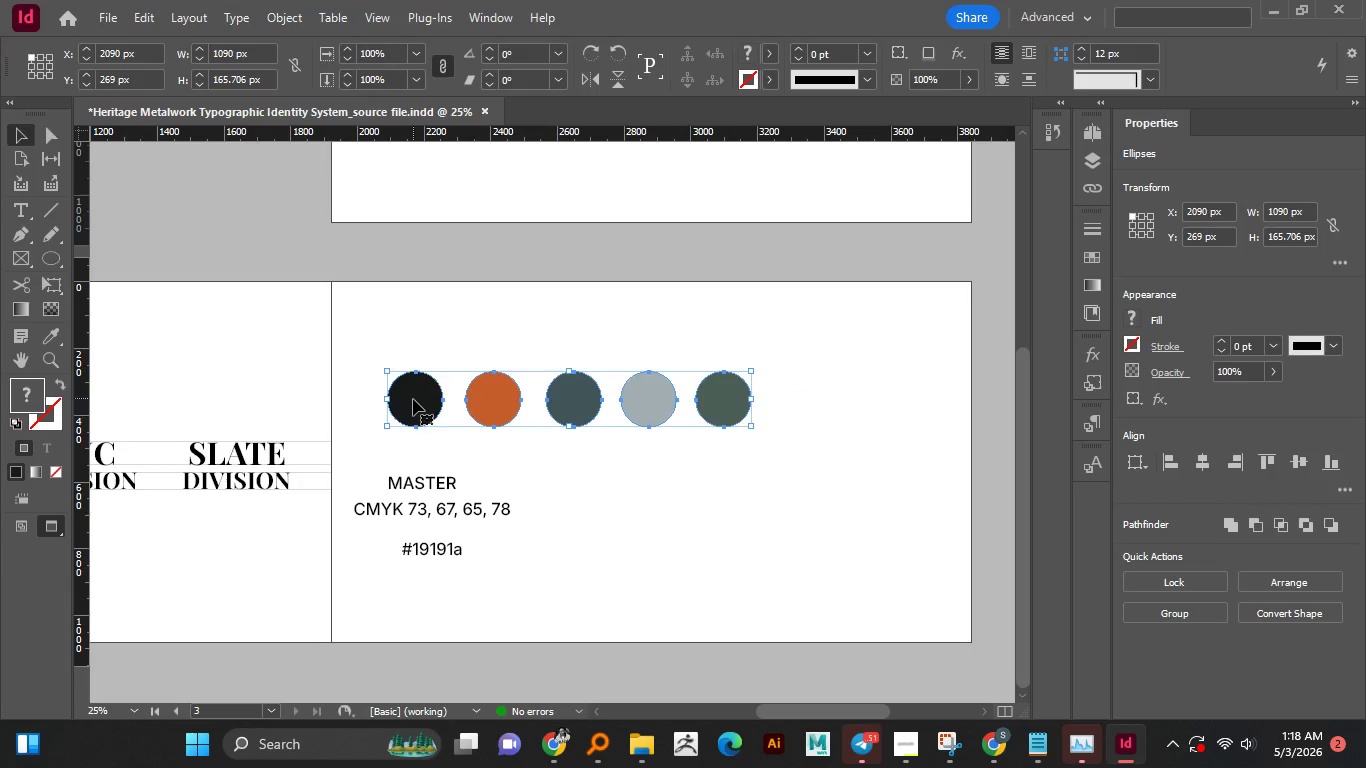 
left_click_drag(start_coordinate=[413, 399], to_coordinate=[424, 437])
 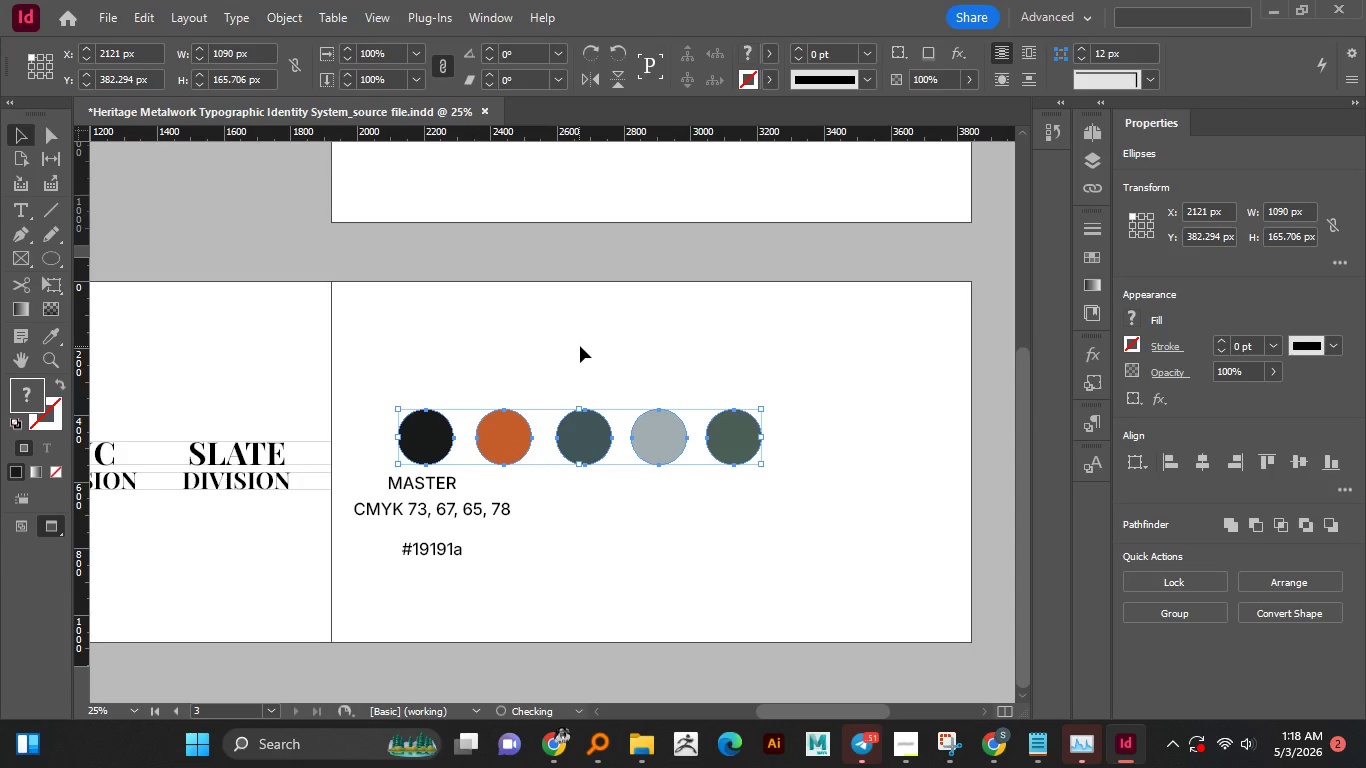 
left_click([580, 346])
 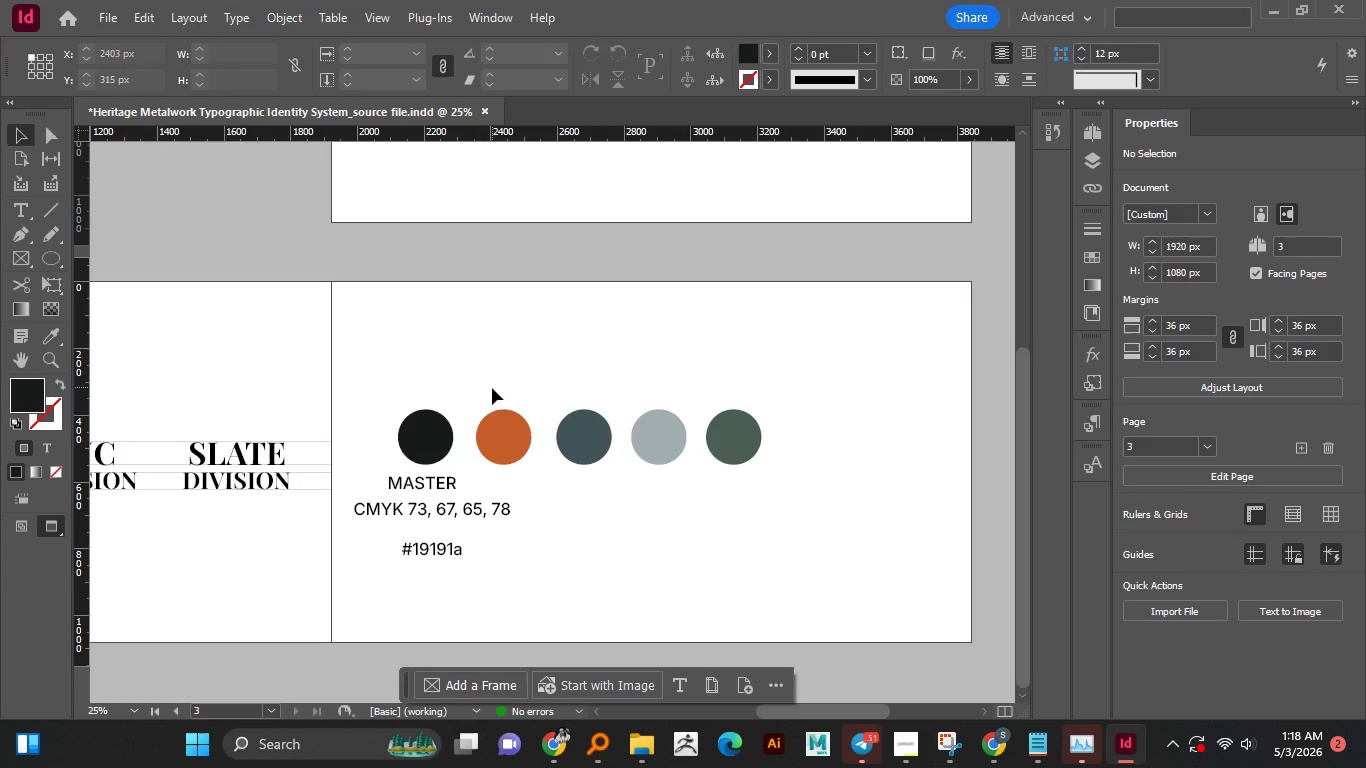 
left_click_drag(start_coordinate=[492, 387], to_coordinate=[802, 471])
 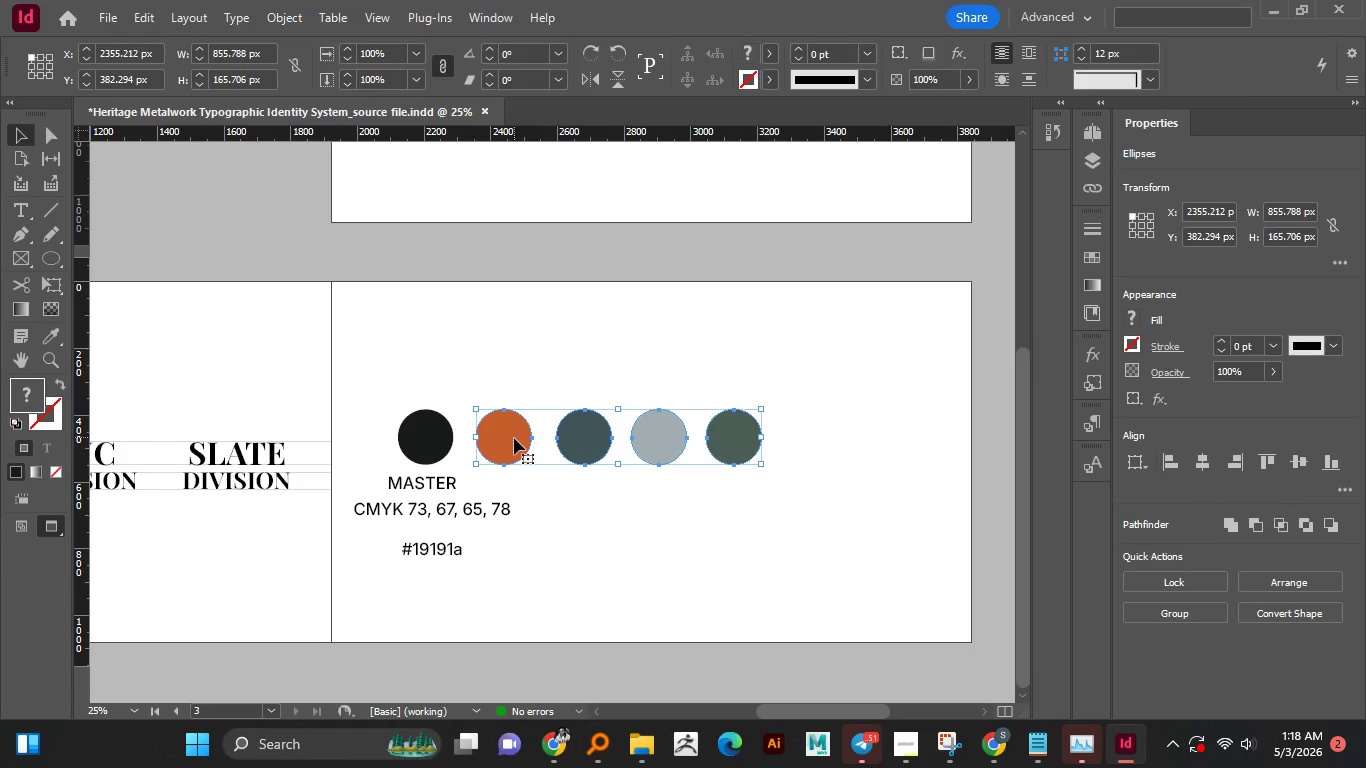 
left_click_drag(start_coordinate=[514, 437], to_coordinate=[573, 435])
 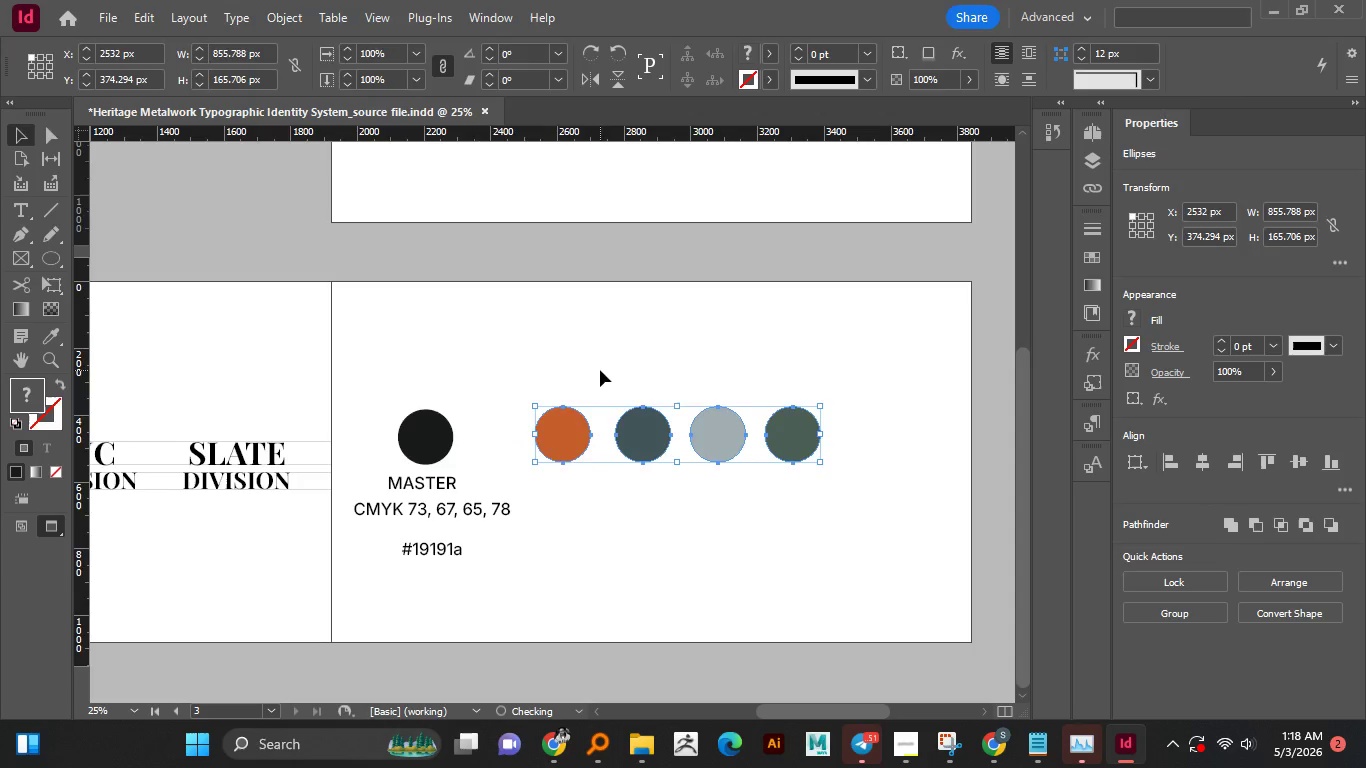 
left_click([600, 370])
 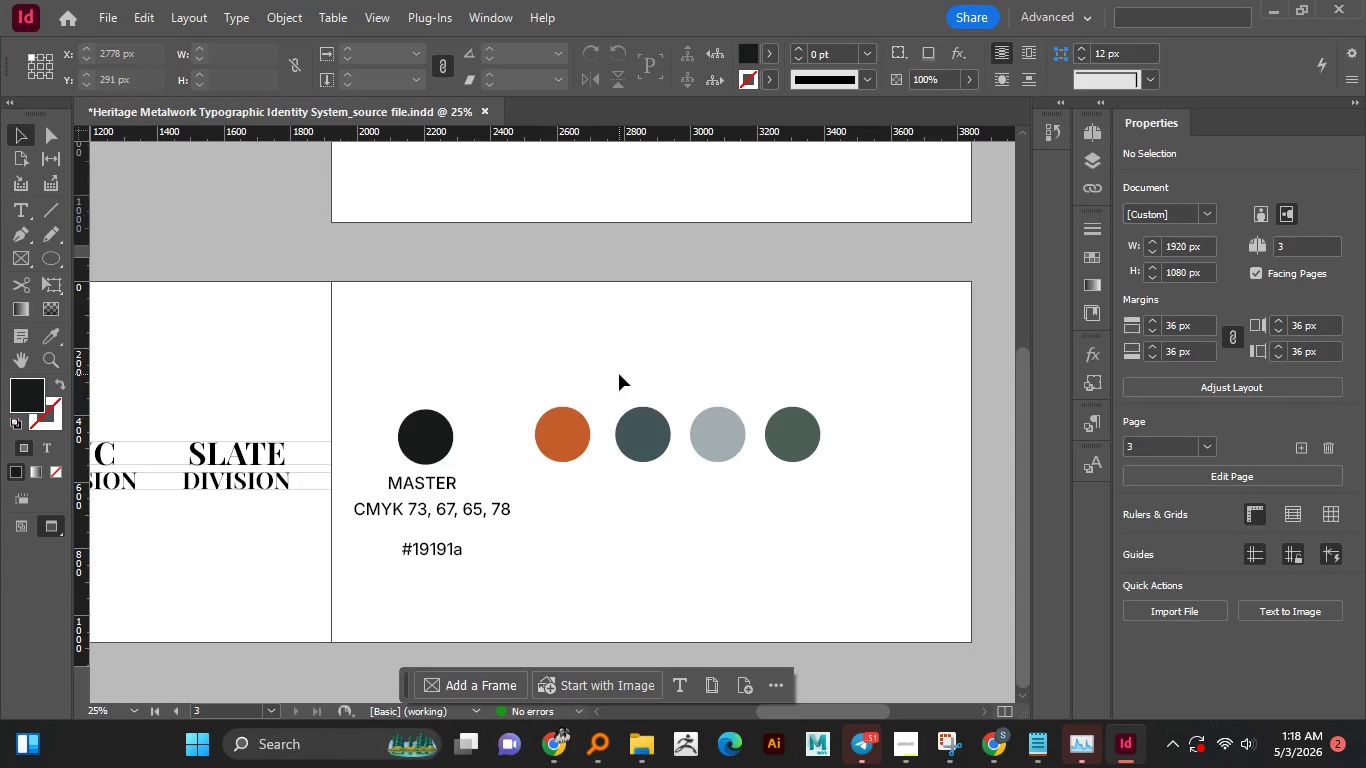 
left_click_drag(start_coordinate=[621, 374], to_coordinate=[816, 477])
 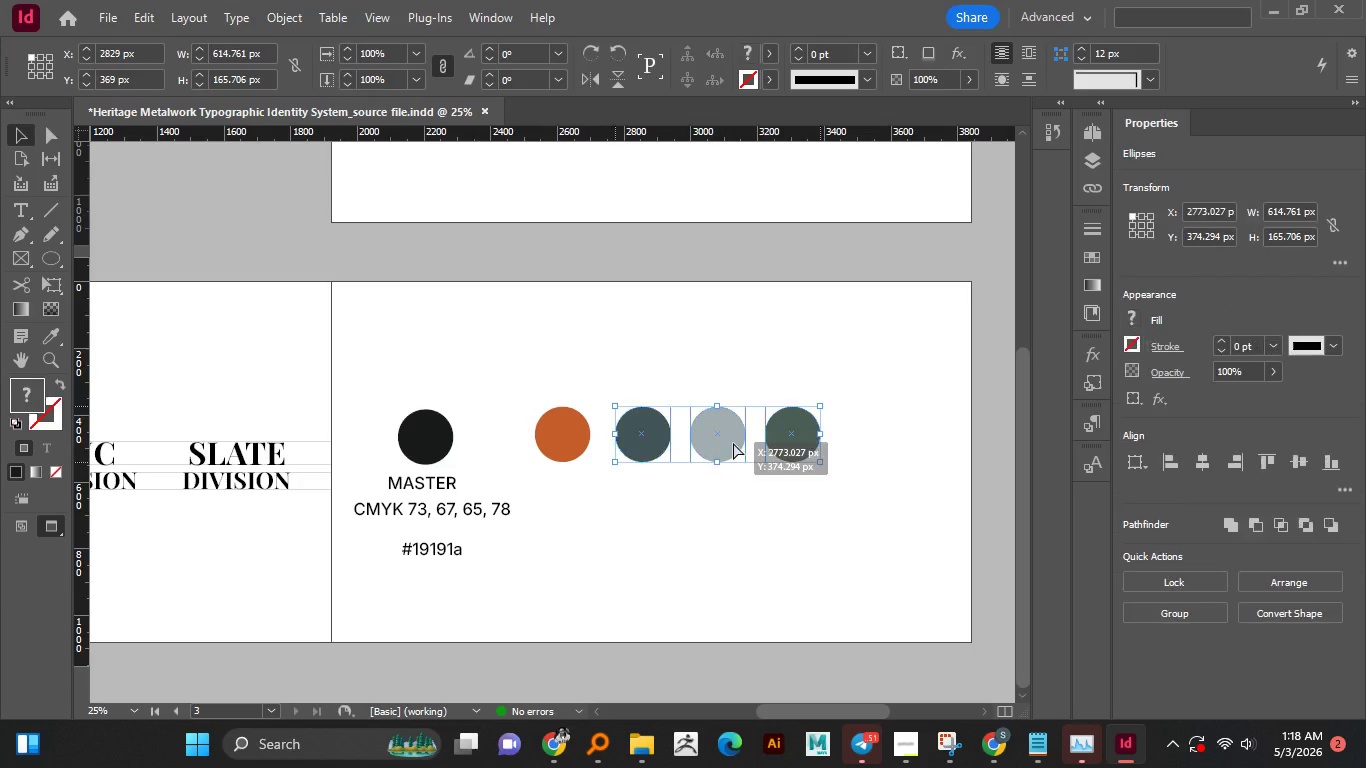 
left_click_drag(start_coordinate=[711, 444], to_coordinate=[757, 441])
 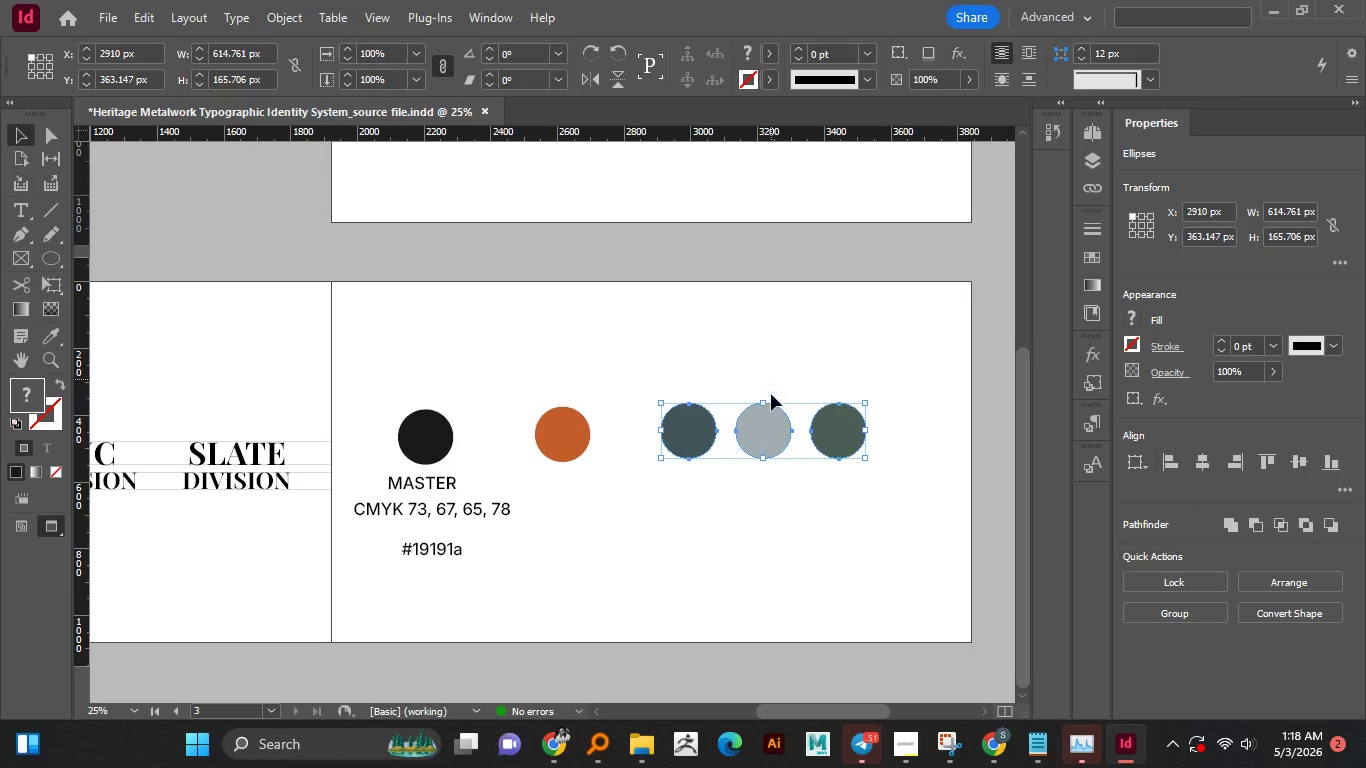 
left_click_drag(start_coordinate=[771, 379], to_coordinate=[775, 463])
 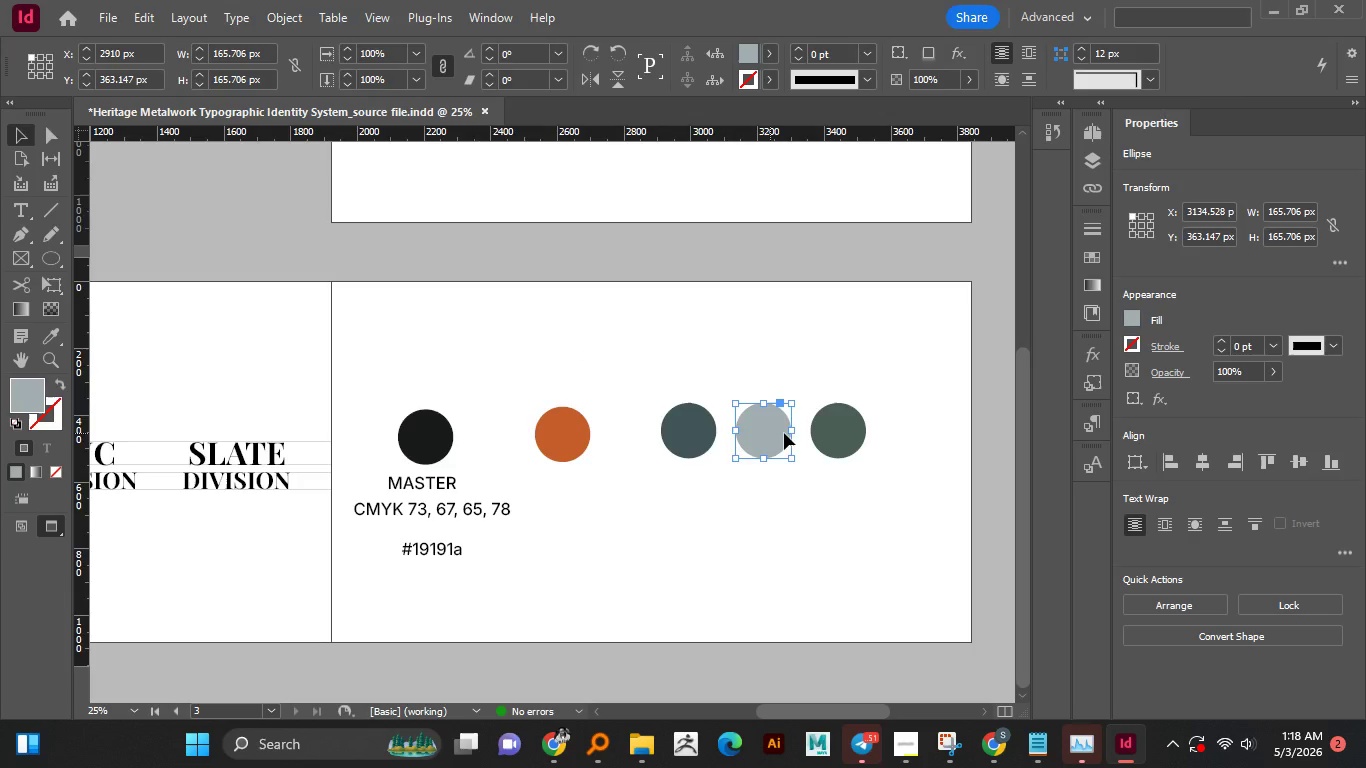 
left_click_drag(start_coordinate=[770, 433], to_coordinate=[826, 433])
 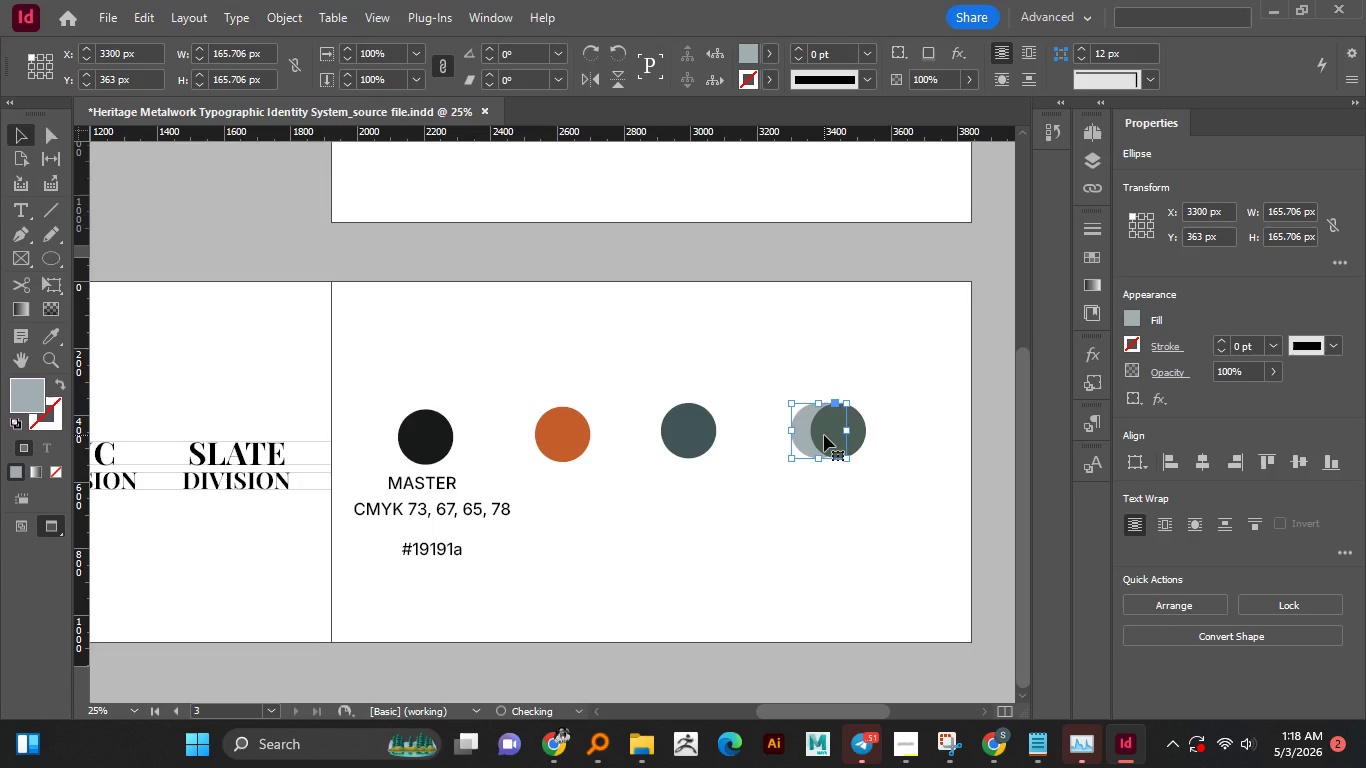 
key(Control+Z)
 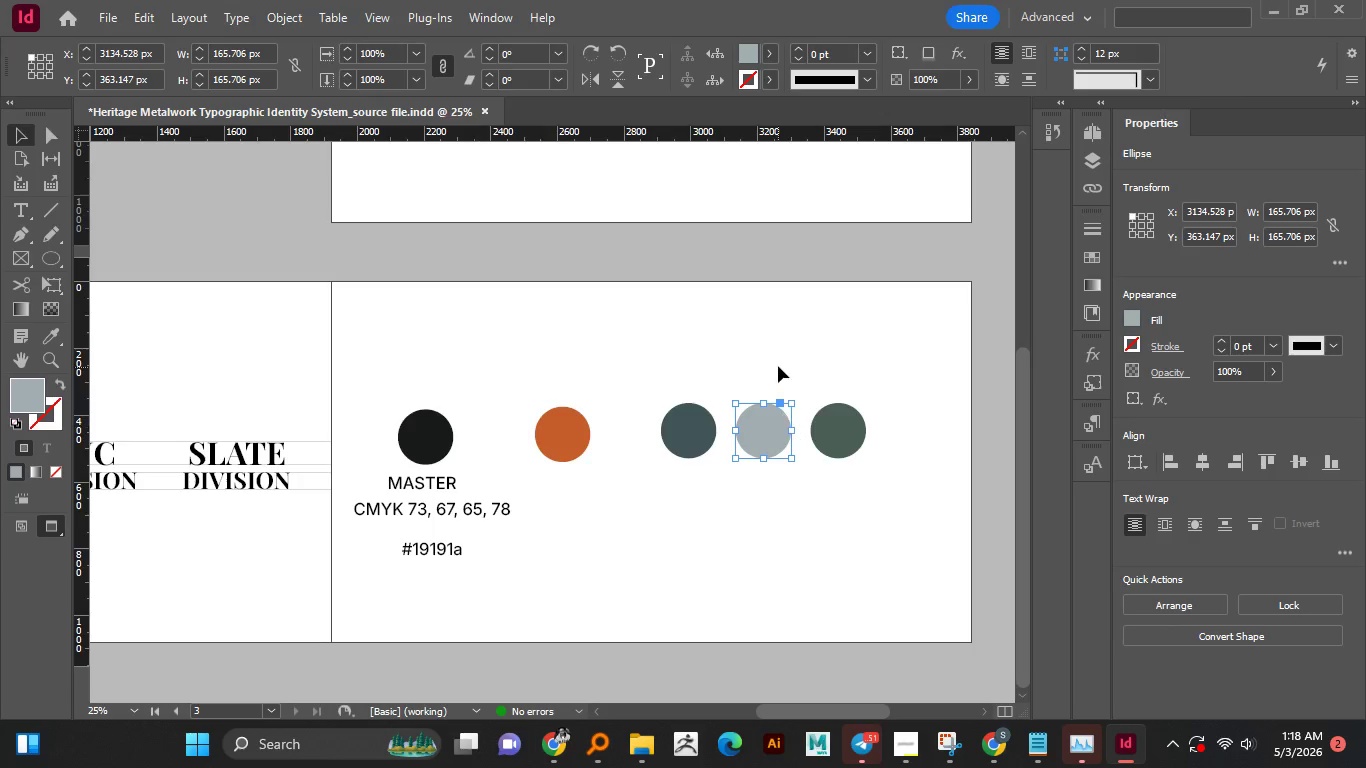 
left_click([778, 366])
 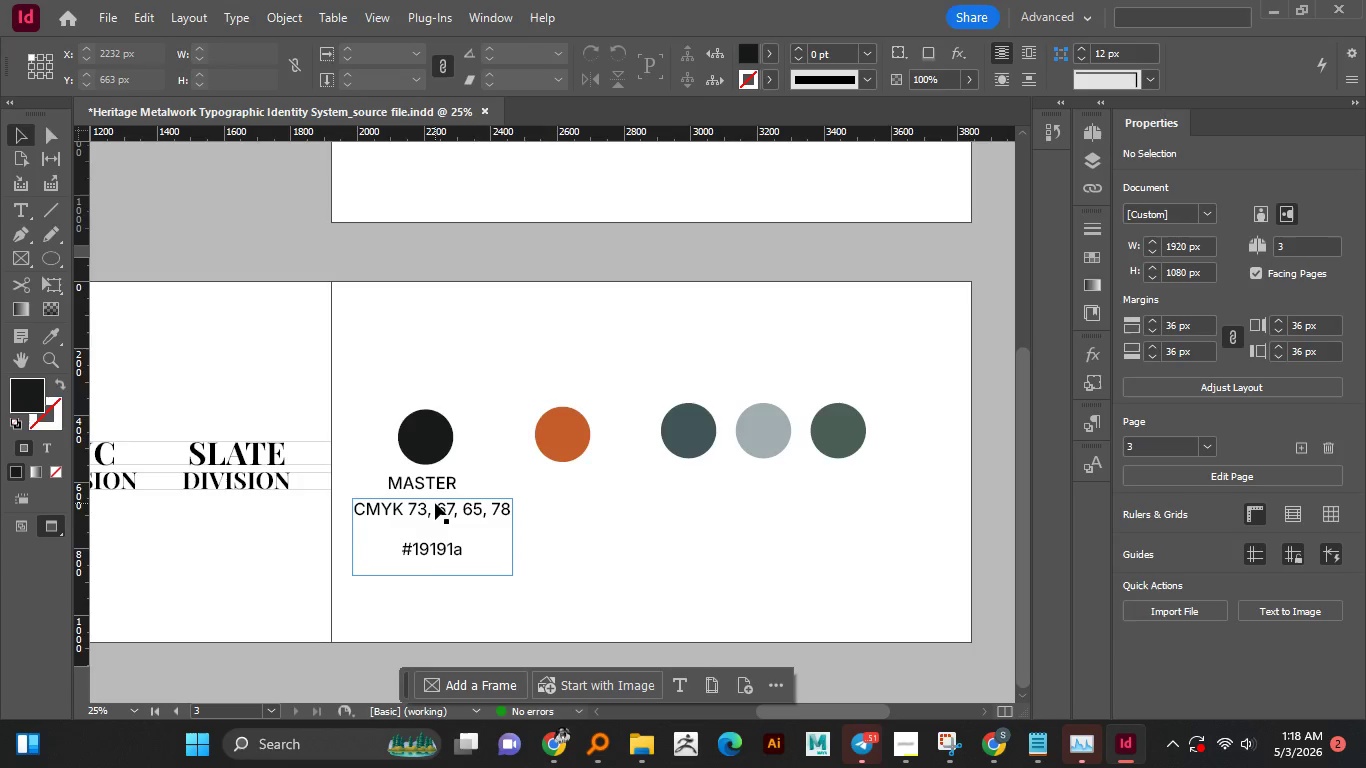 
left_click([435, 503])
 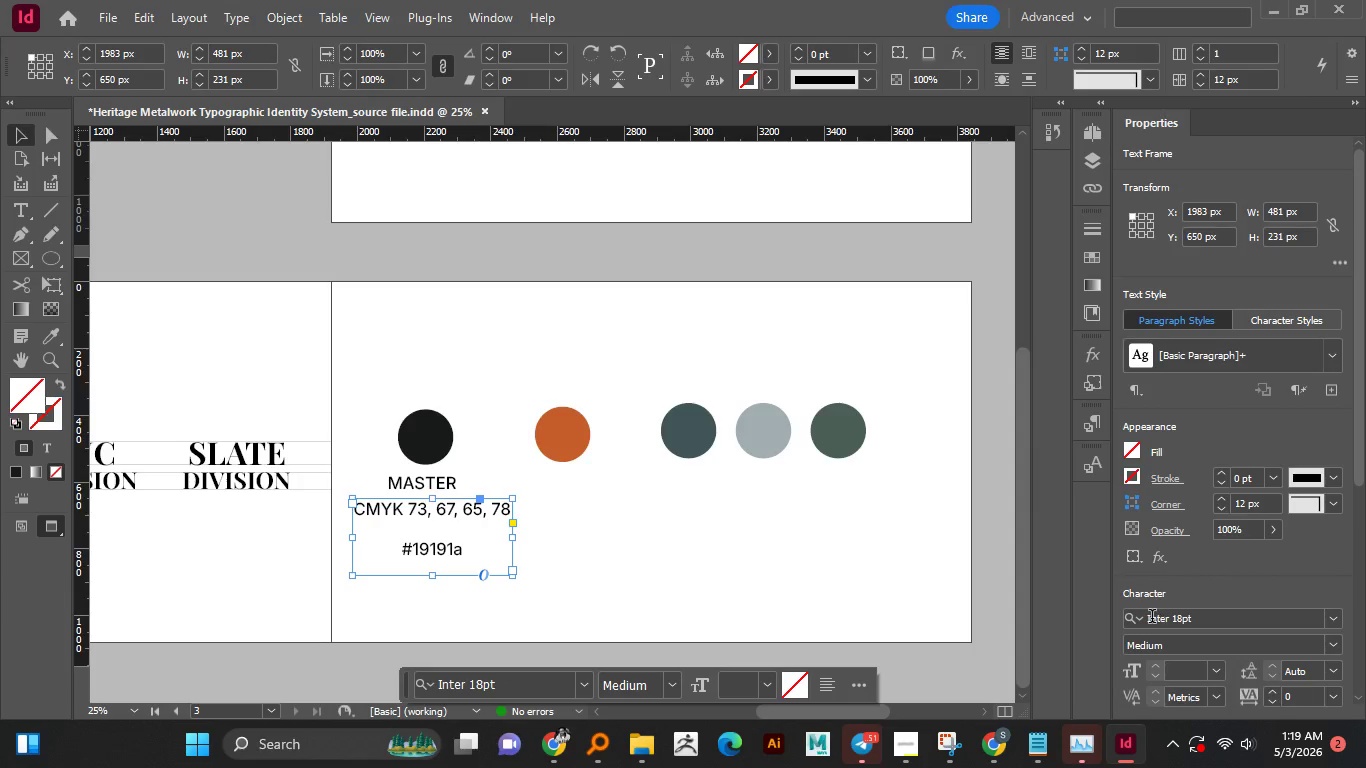 
scroll: coordinate [1171, 576], scroll_direction: down, amount: 3.0
 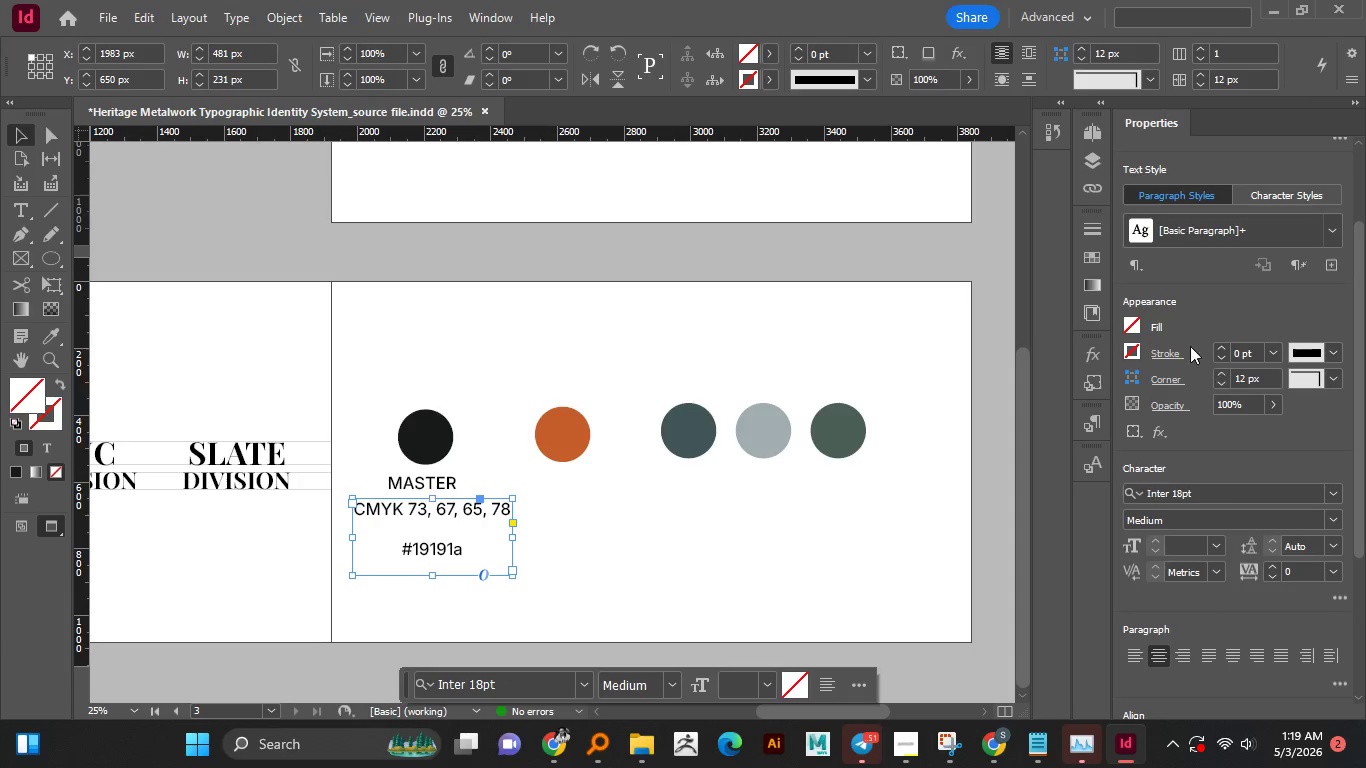 
scroll: coordinate [1196, 439], scroll_direction: up, amount: 7.0
 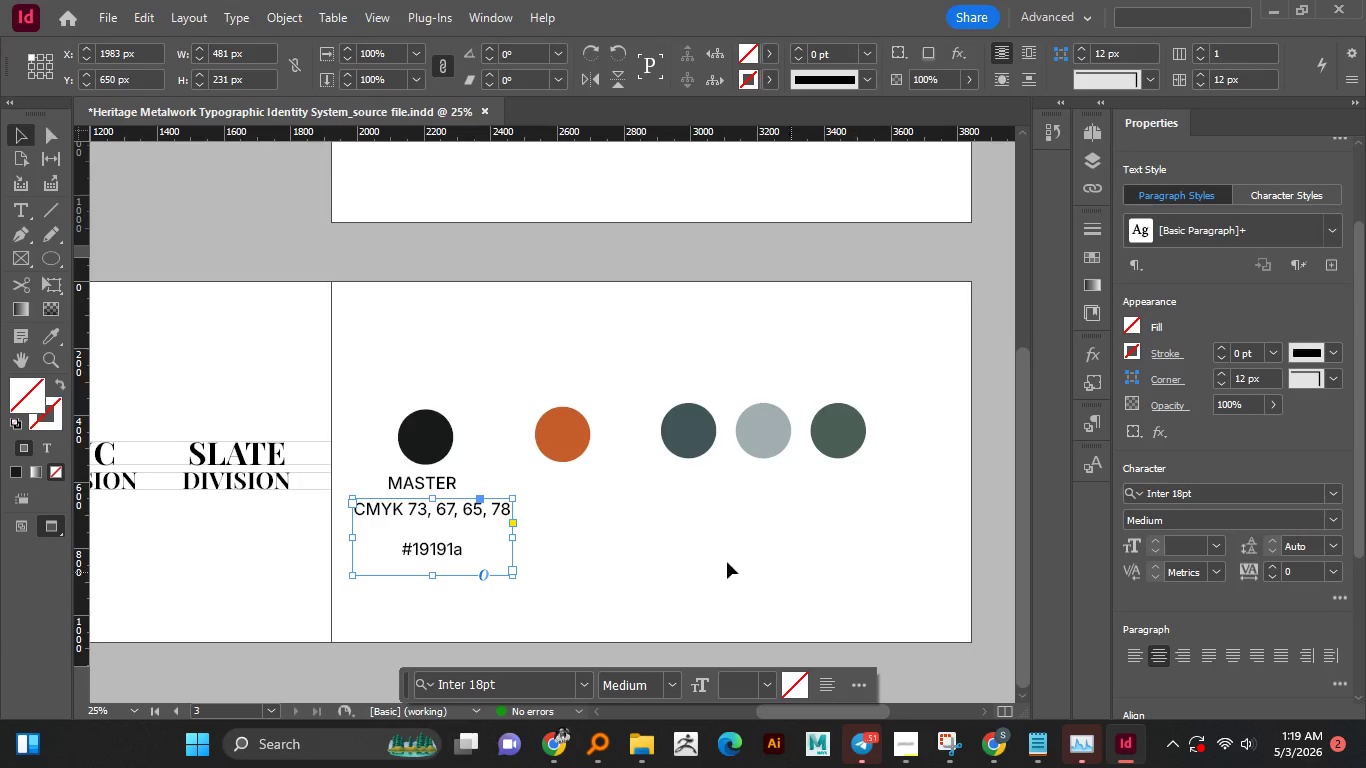 
wait(5.2)
 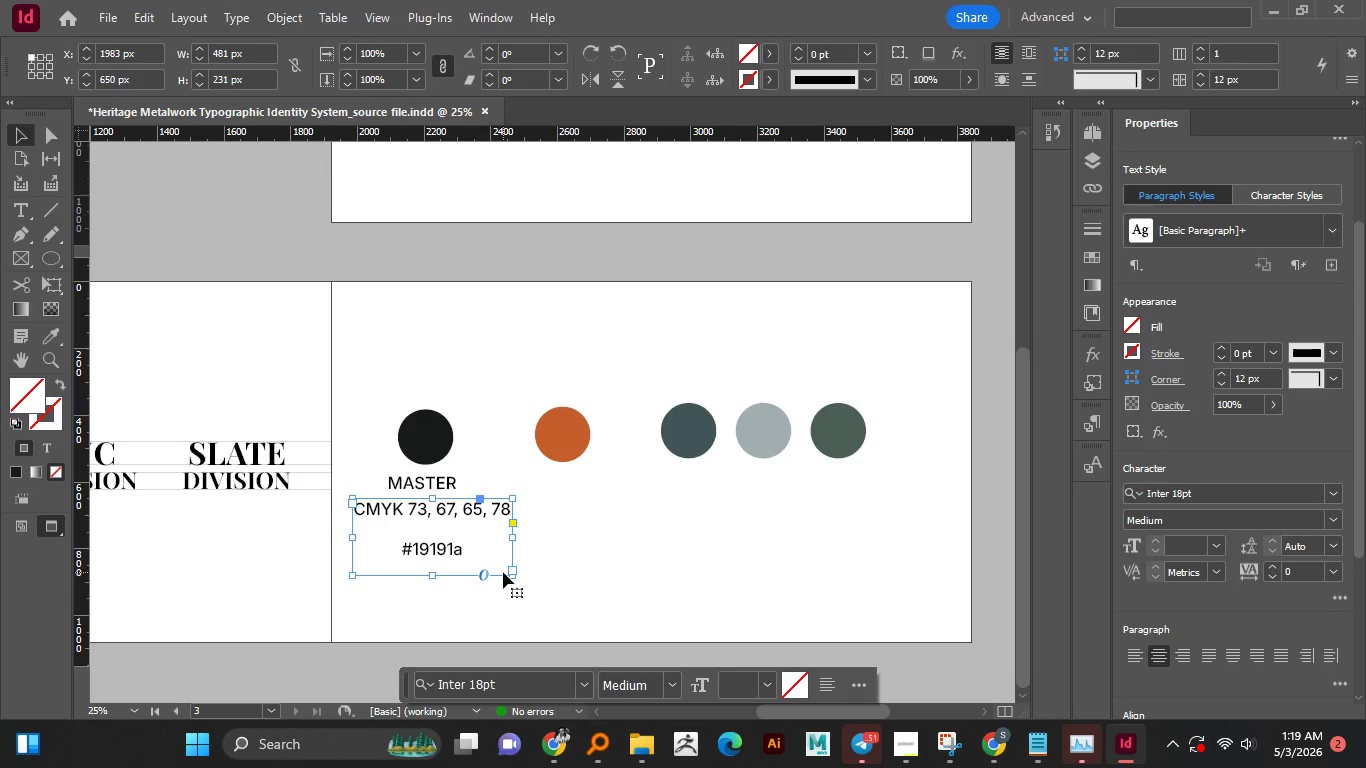 
double_click([454, 519])
 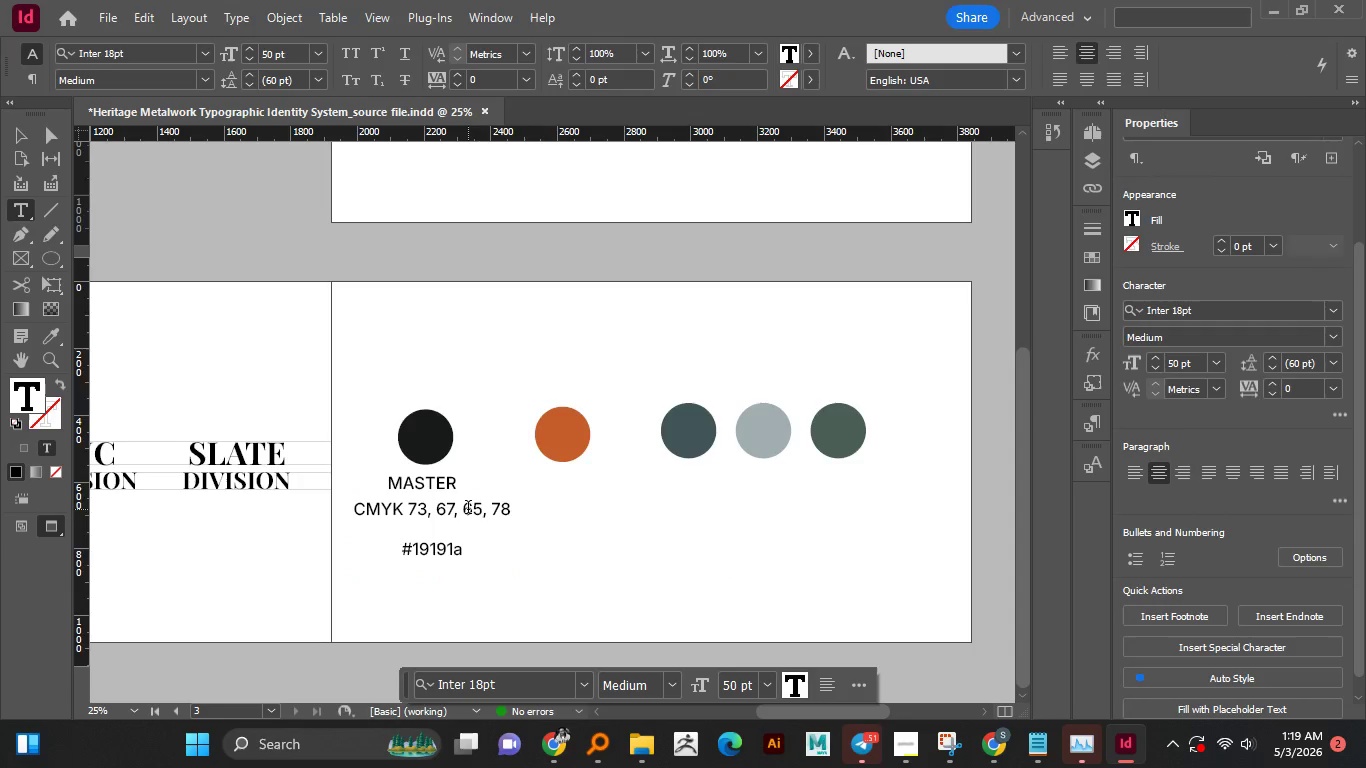 
key(Control+A)
 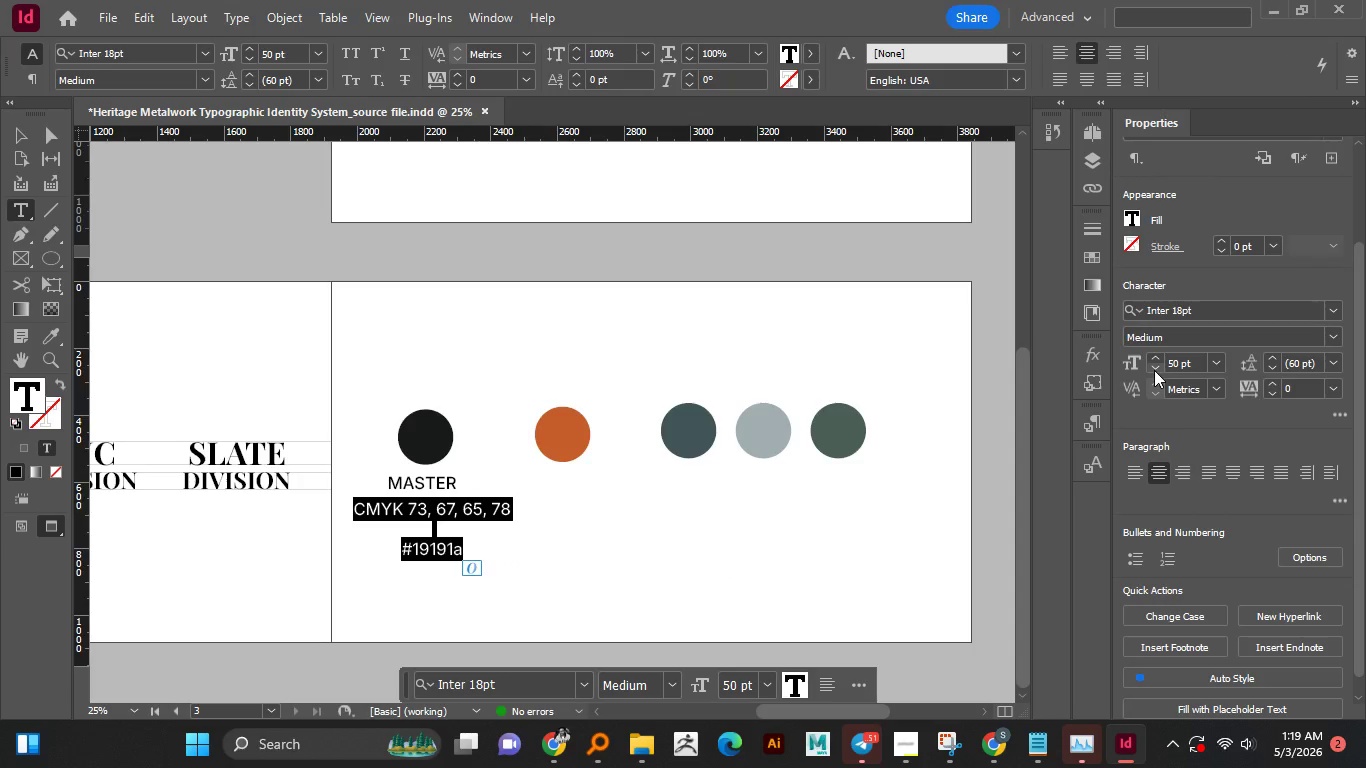 
double_click([1154, 370])
 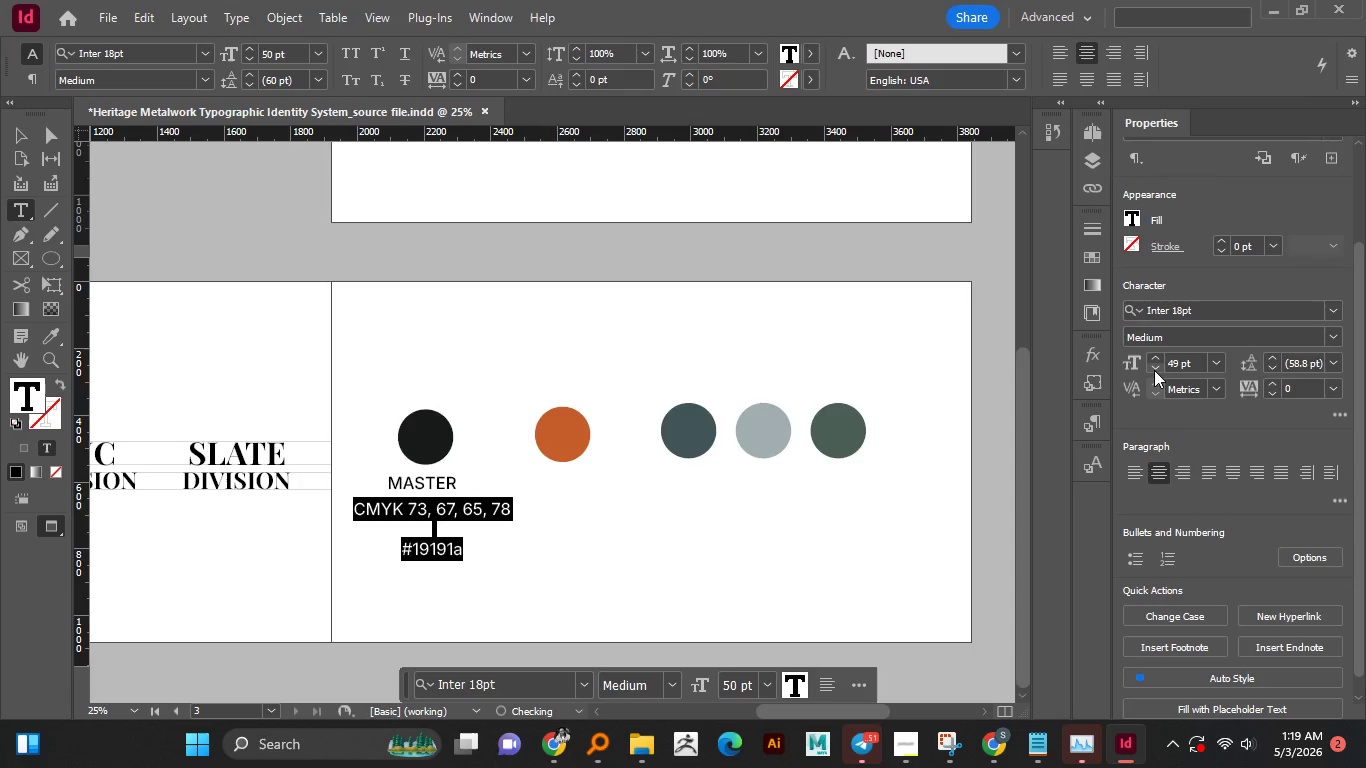 
triple_click([1154, 370])
 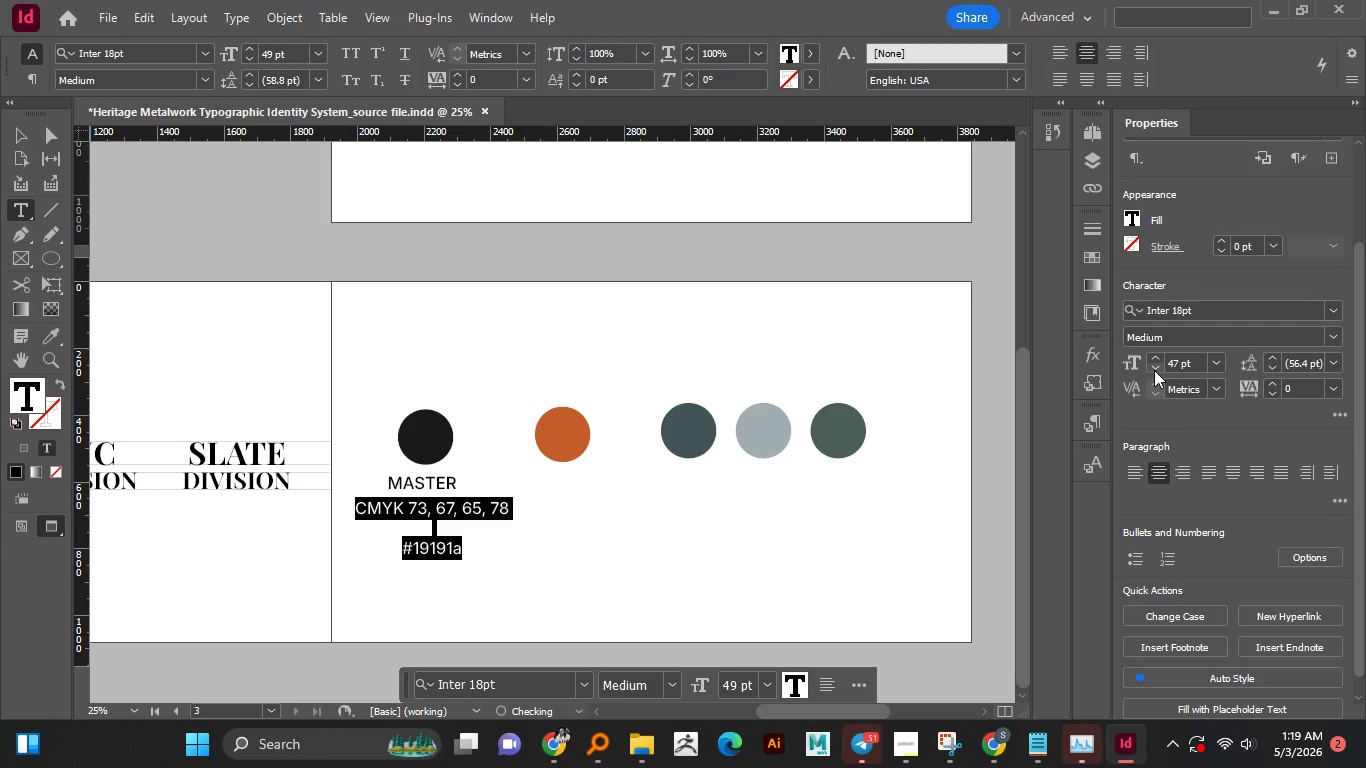 
double_click([1154, 370])
 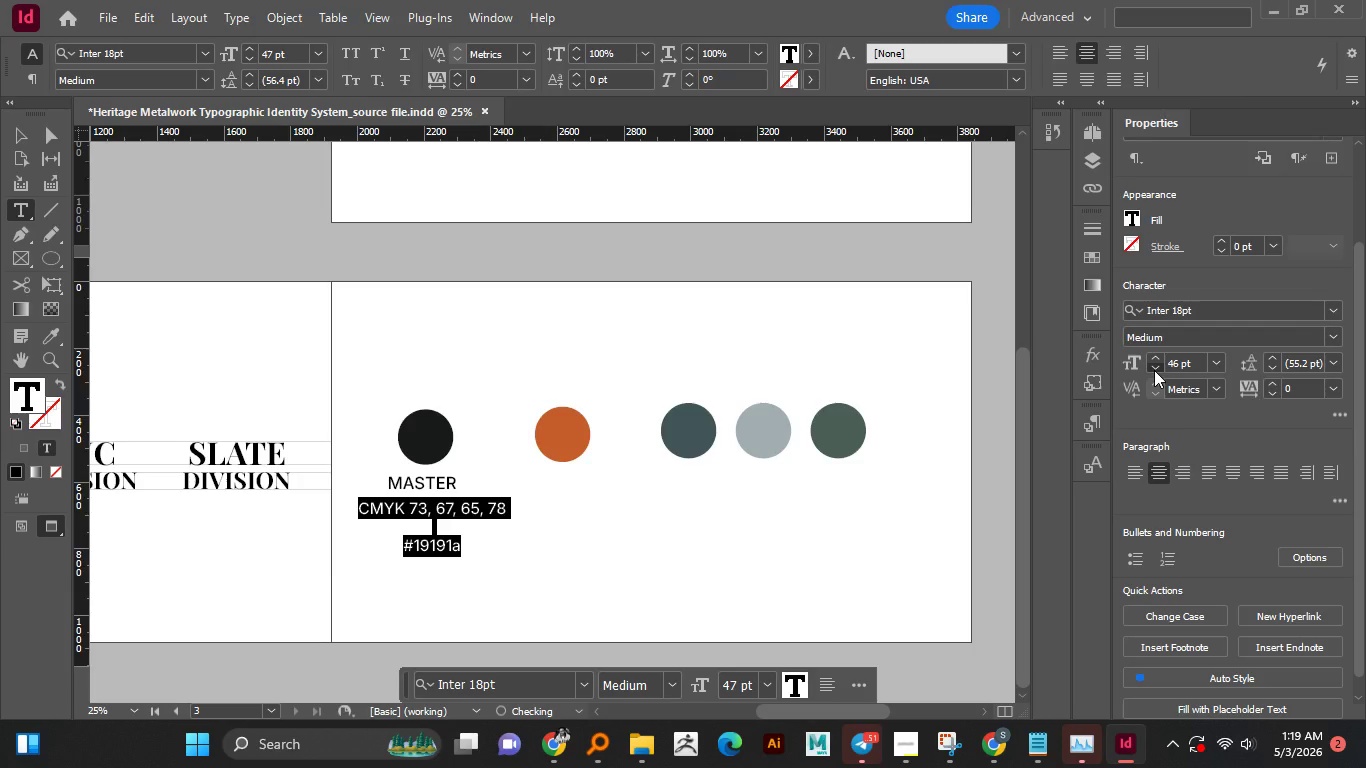 
triple_click([1154, 370])
 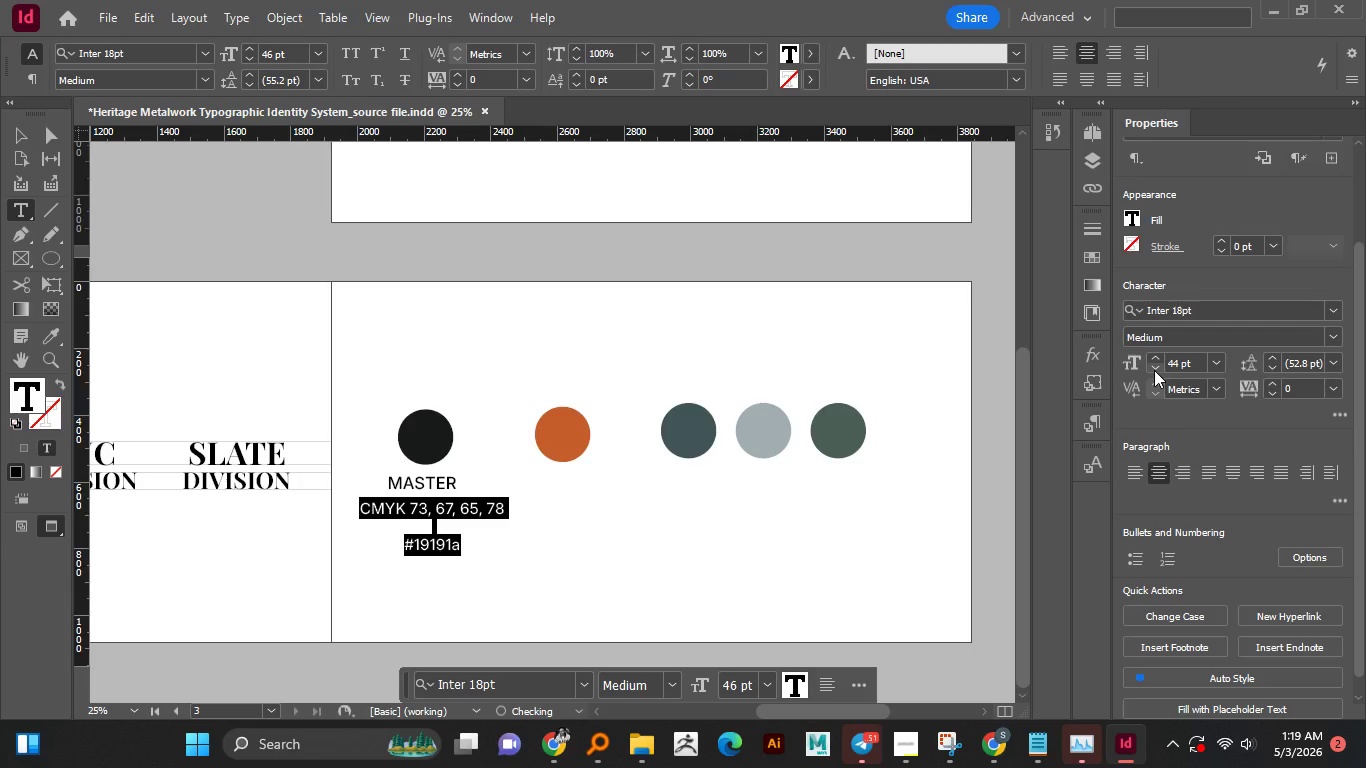 
left_click([1154, 370])
 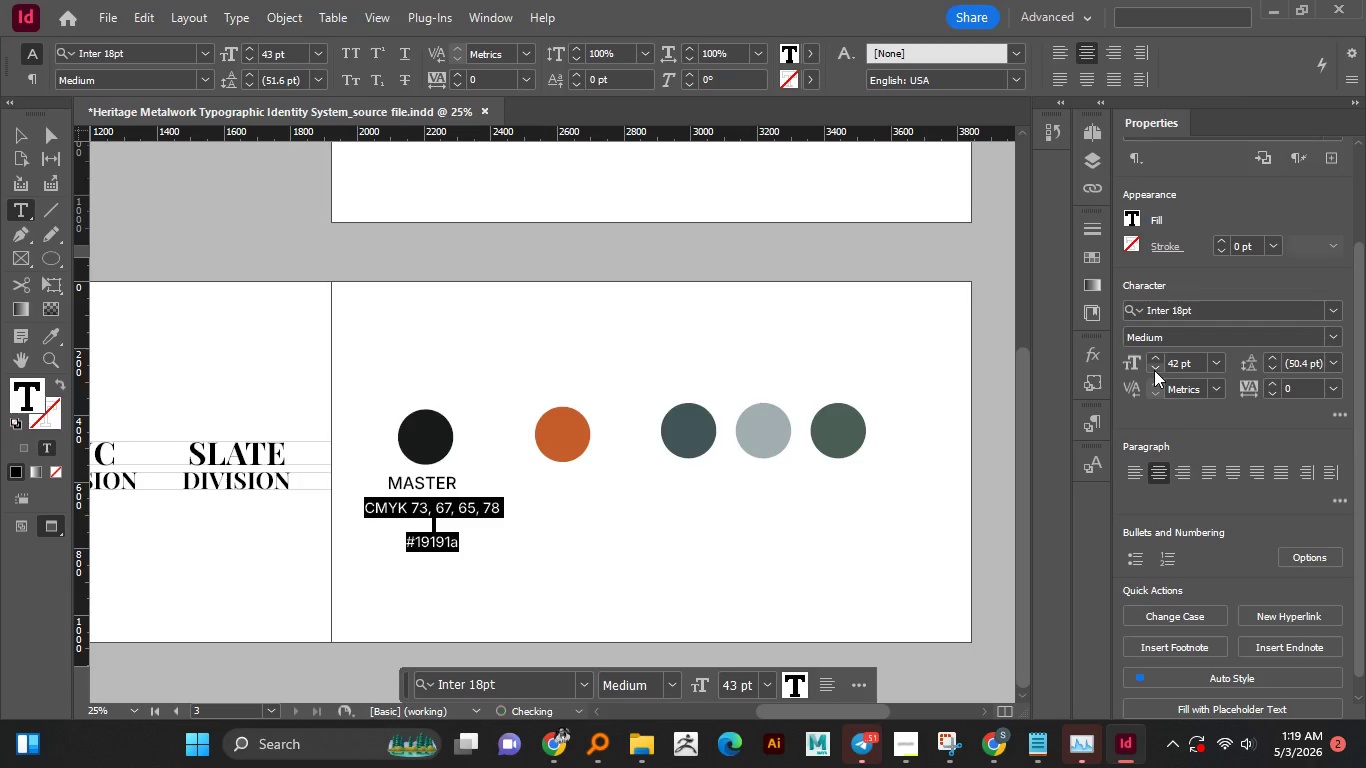 
double_click([1154, 370])
 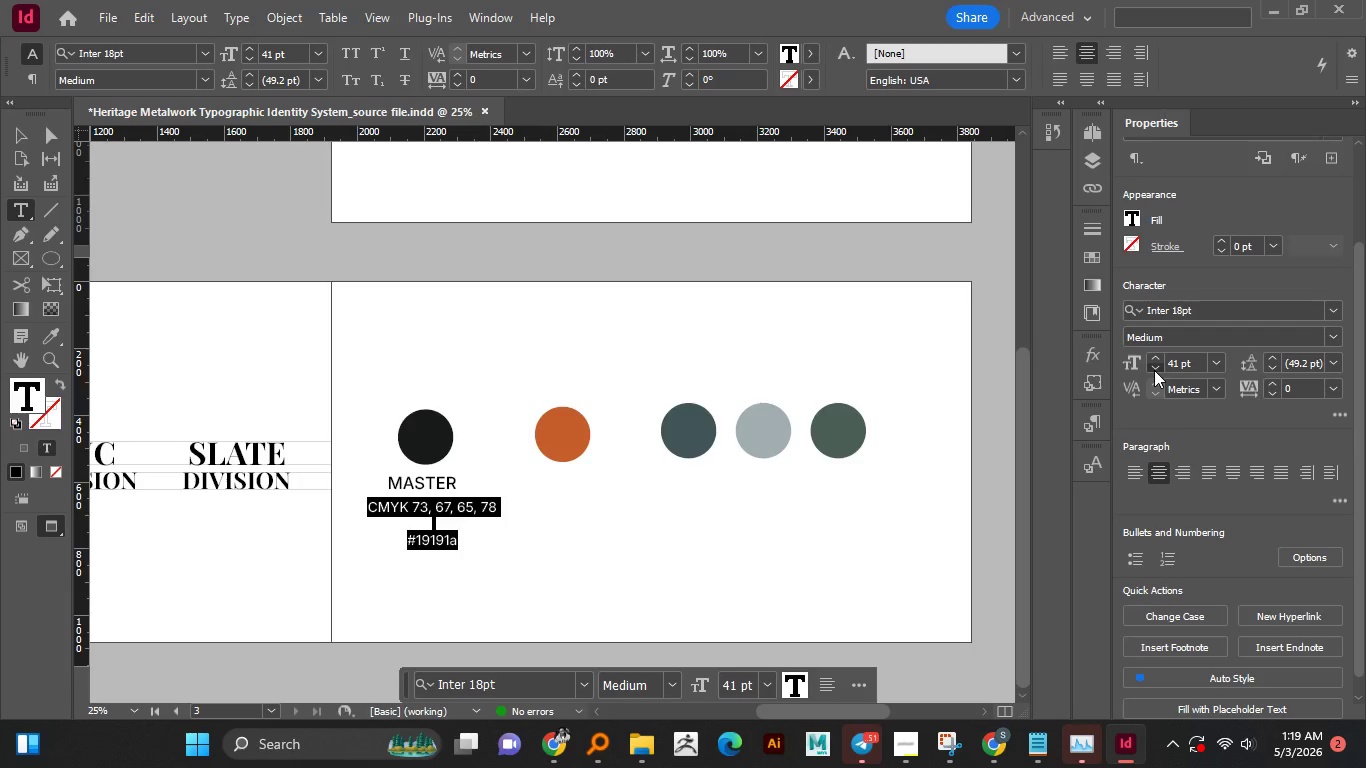 
left_click([1154, 370])
 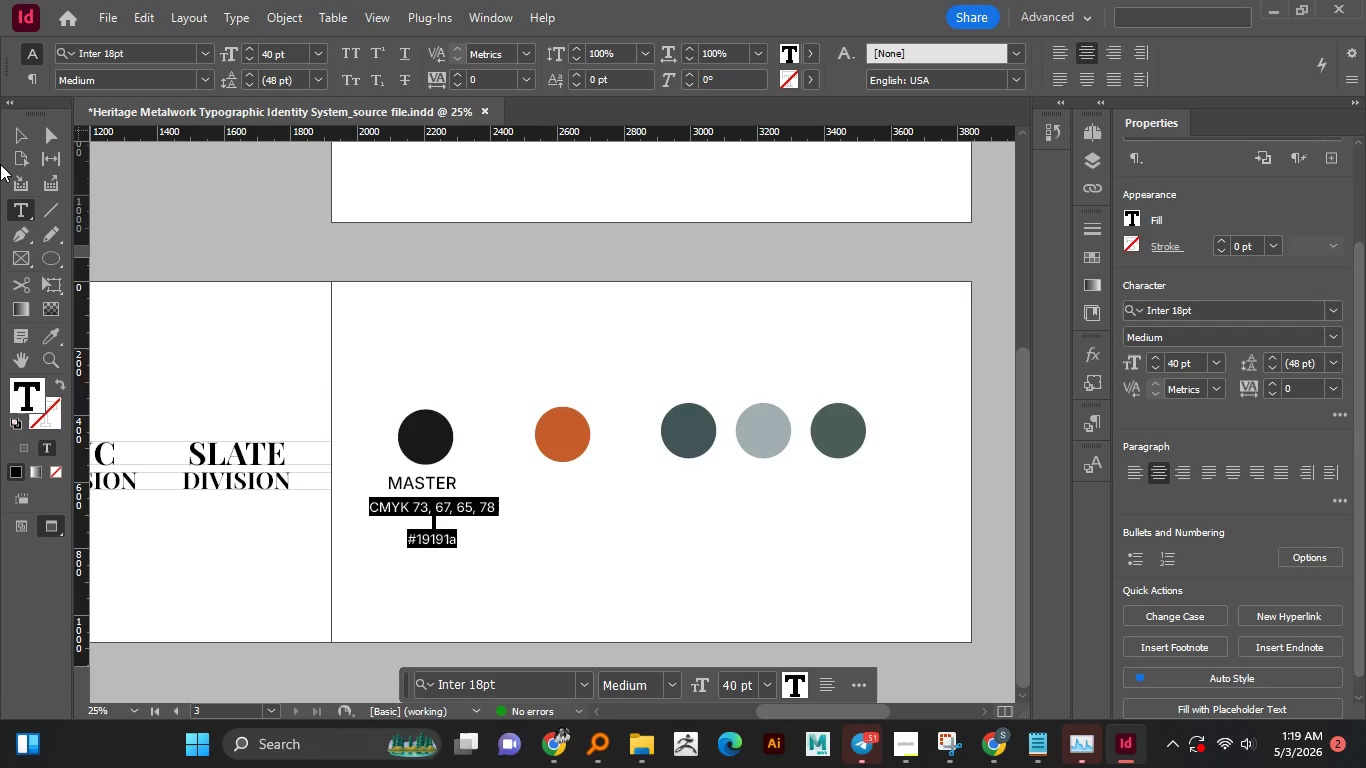 
left_click([20, 139])
 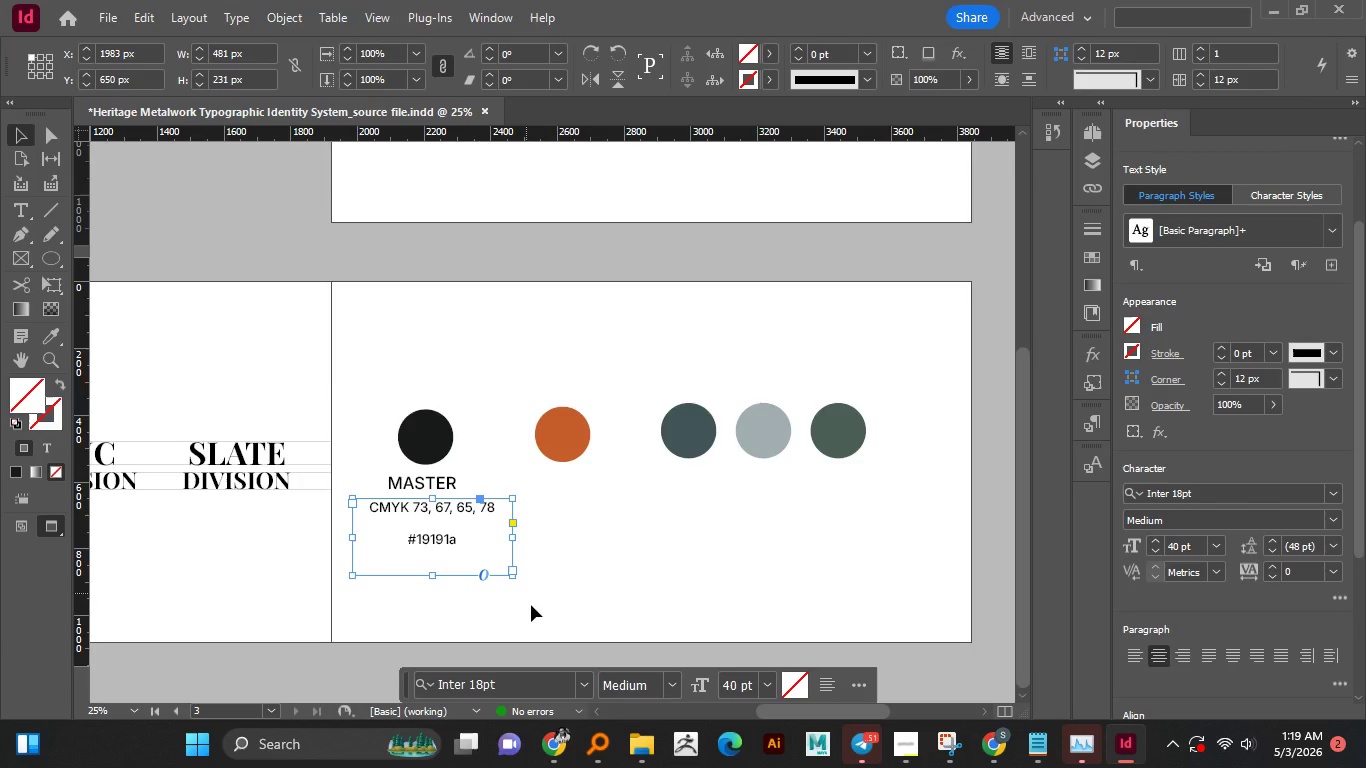 
left_click_drag(start_coordinate=[529, 608], to_coordinate=[531, 603])
 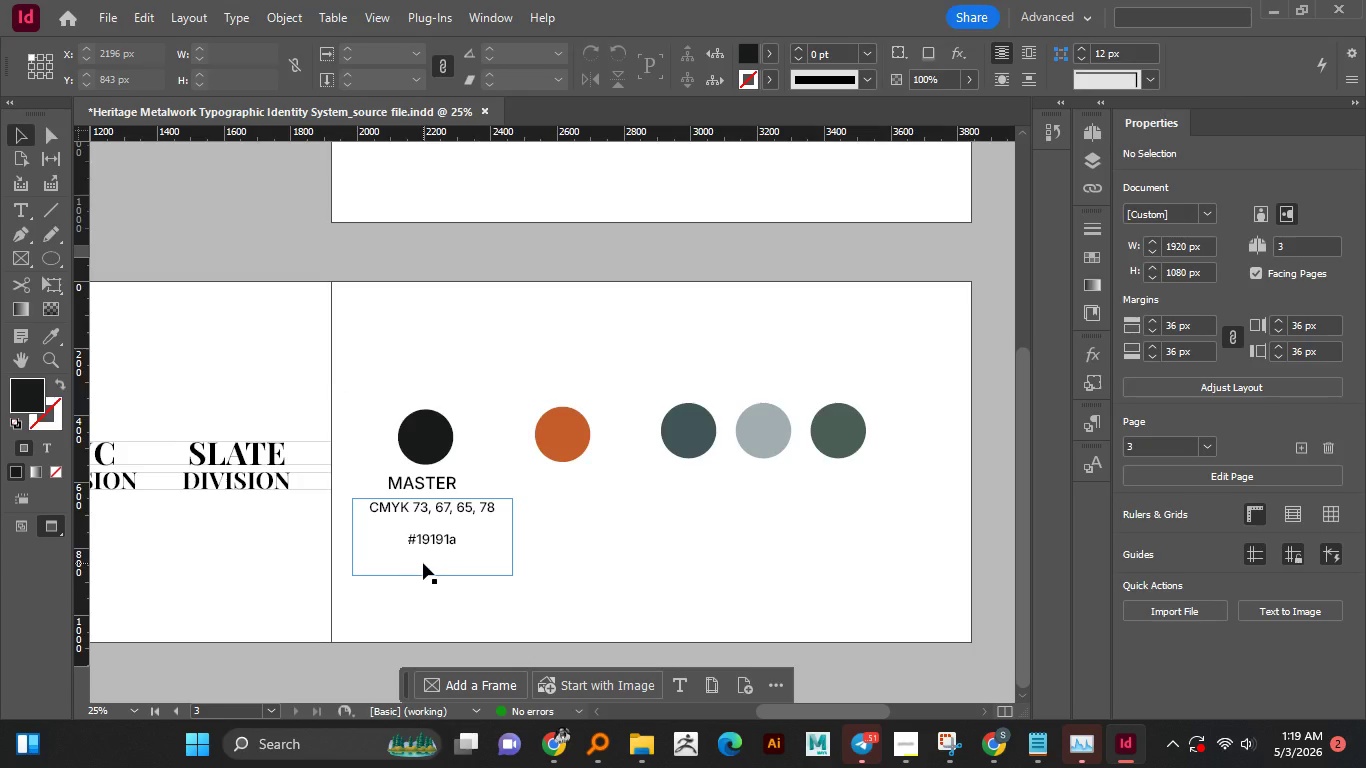 
hold_key(key=AltLeft, duration=0.62)
scroll: coordinate [425, 554], scroll_direction: up, amount: 1.0
 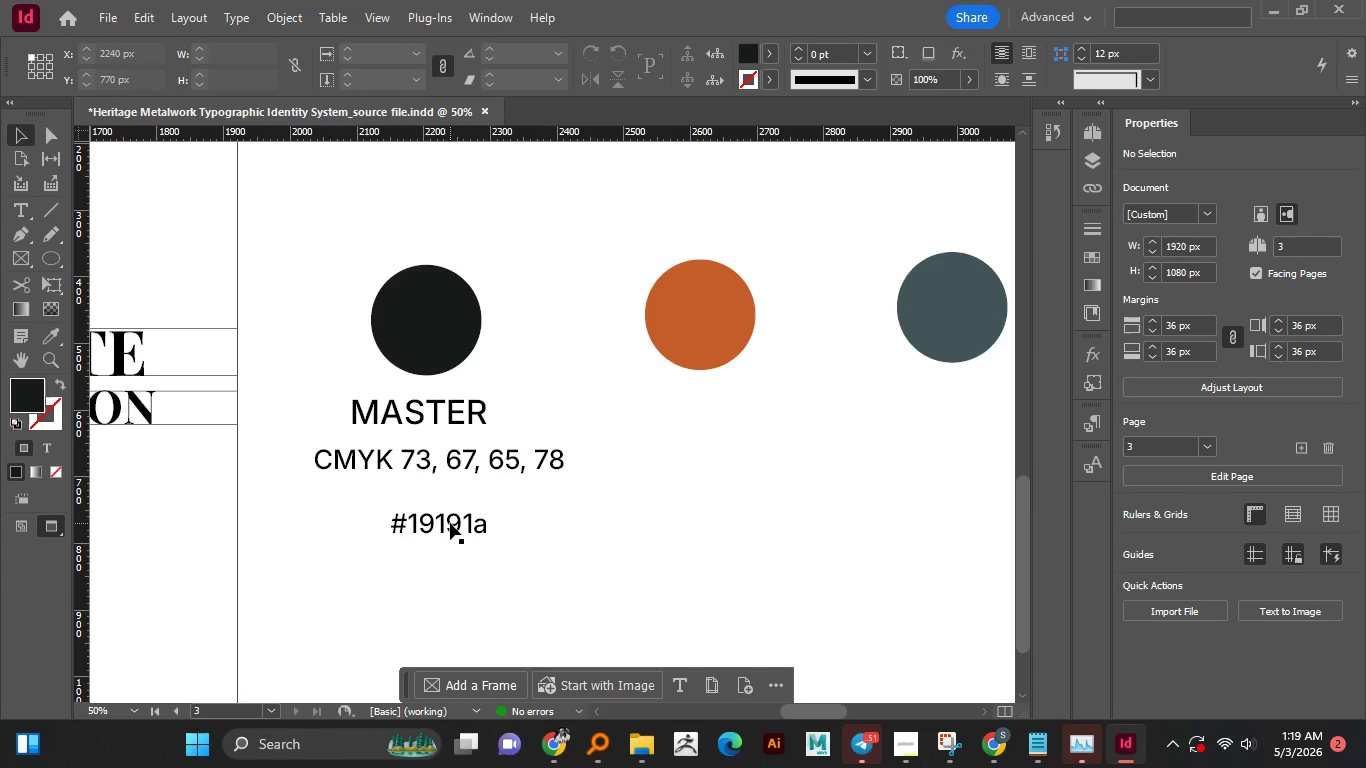 
left_click([450, 523])
 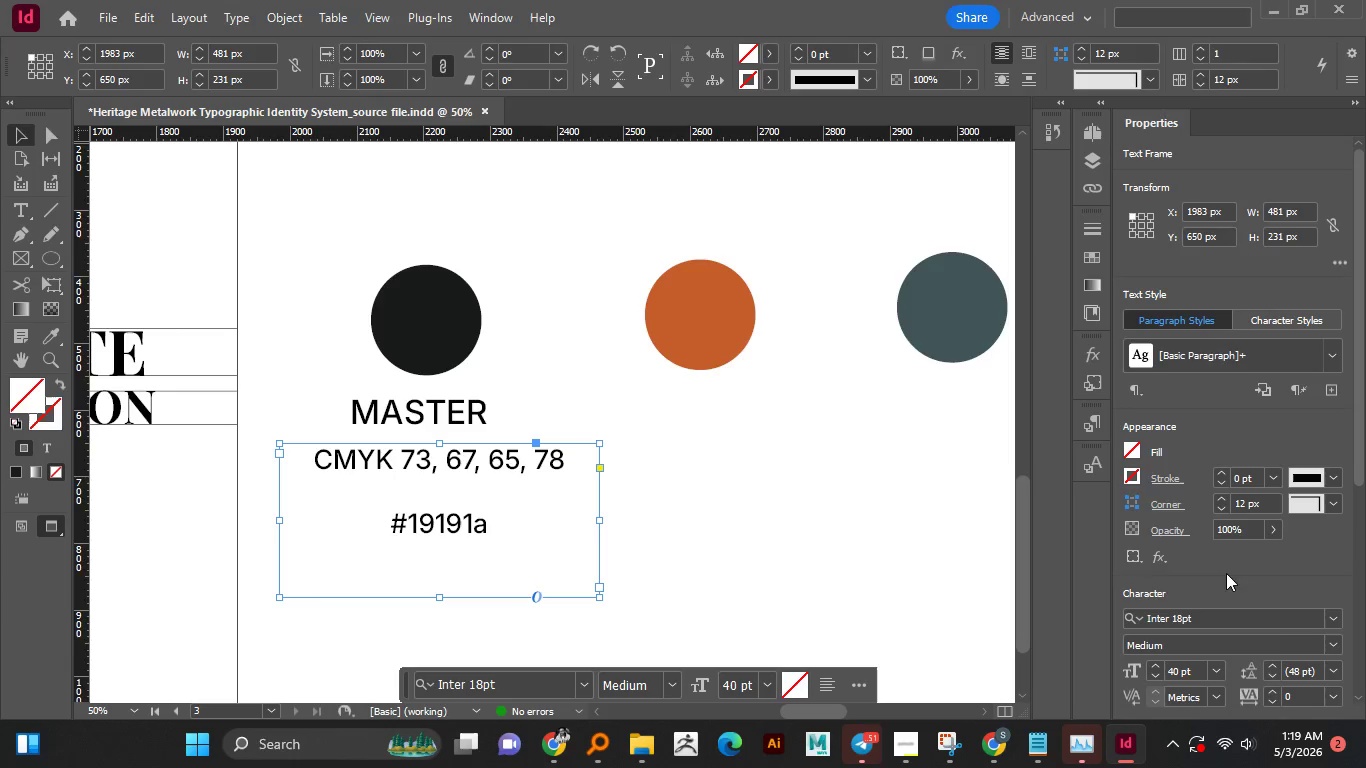 
wait(5.34)
 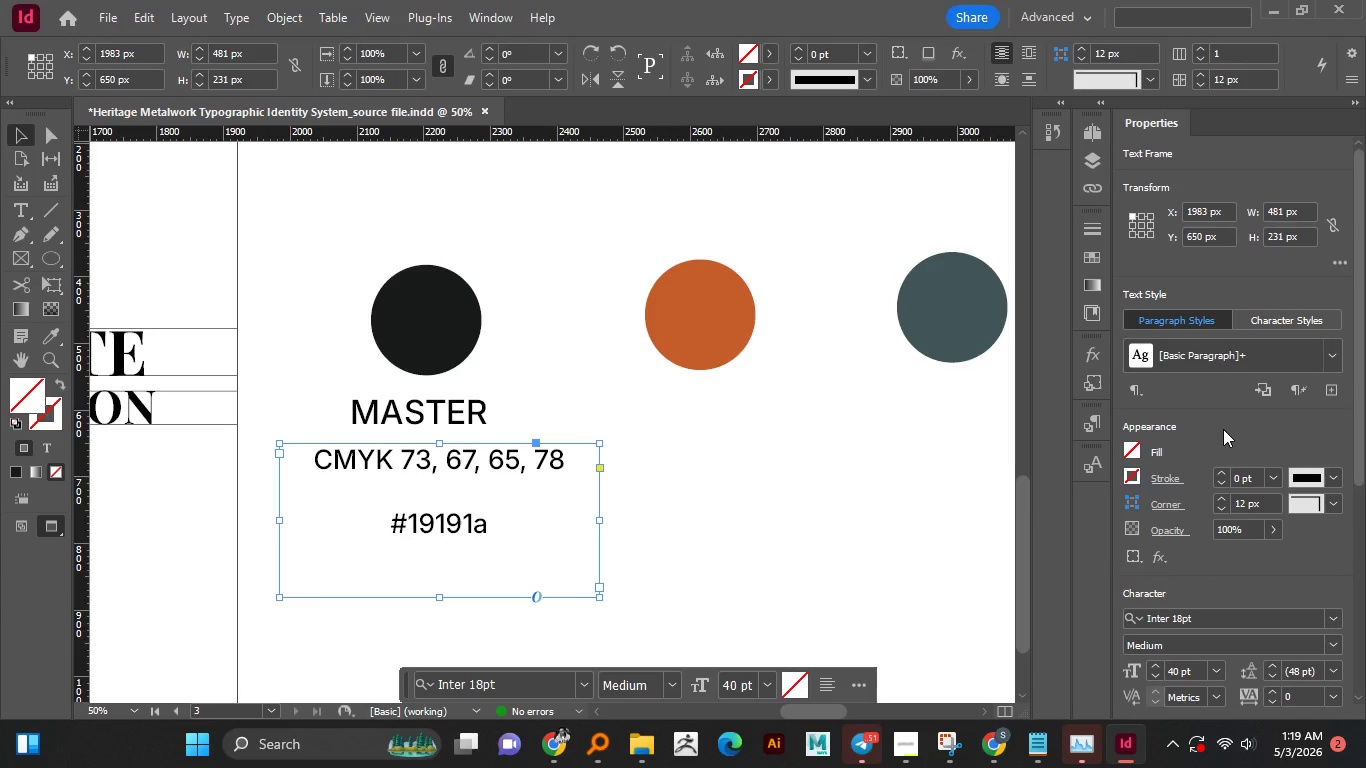 
left_click([1337, 675])
 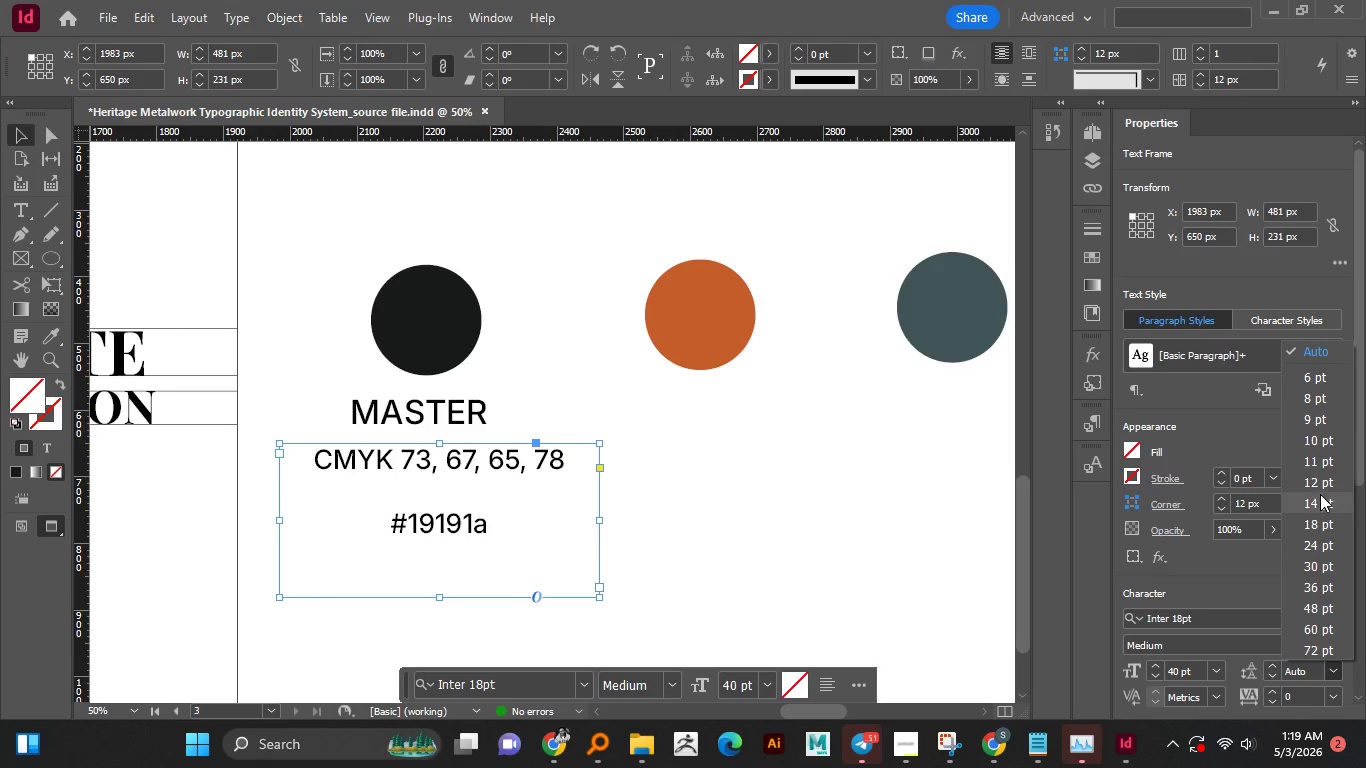 
left_click([1320, 480])
 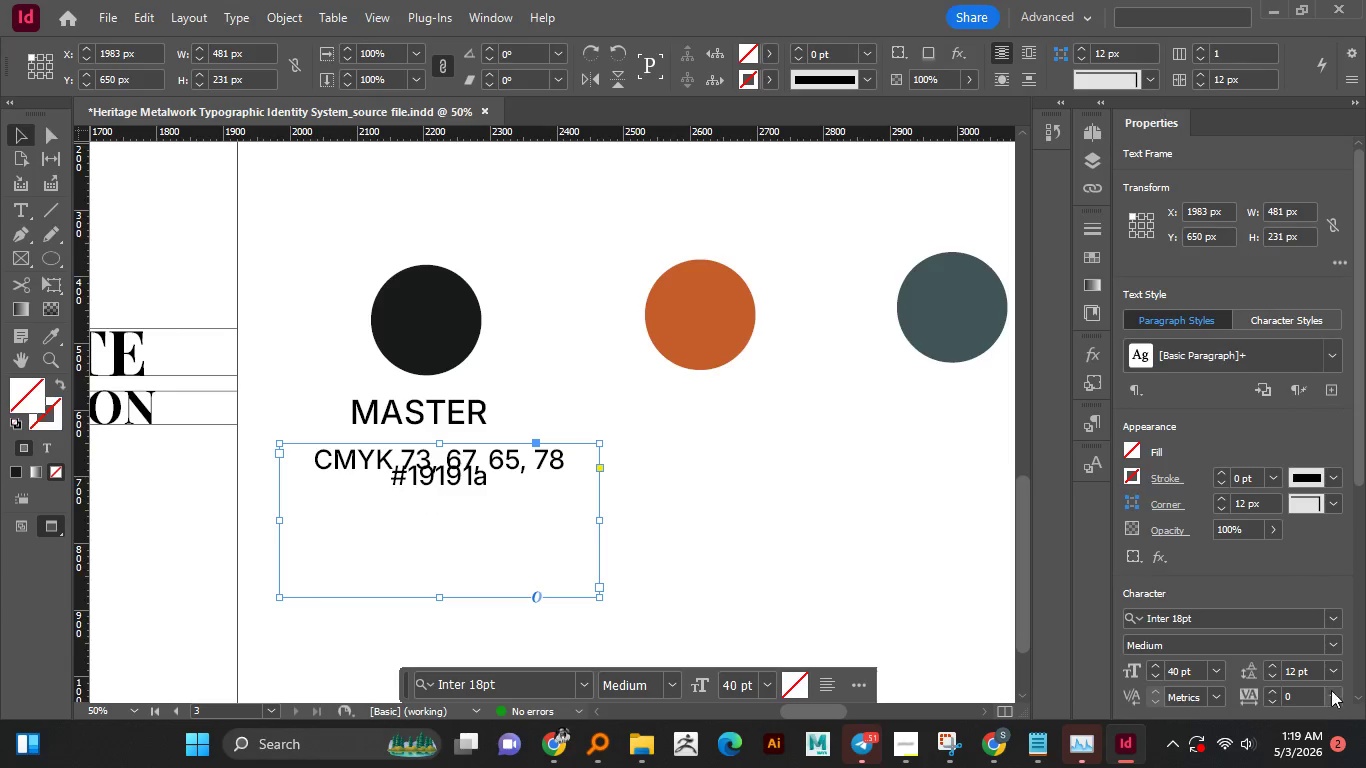 
left_click([1334, 668])
 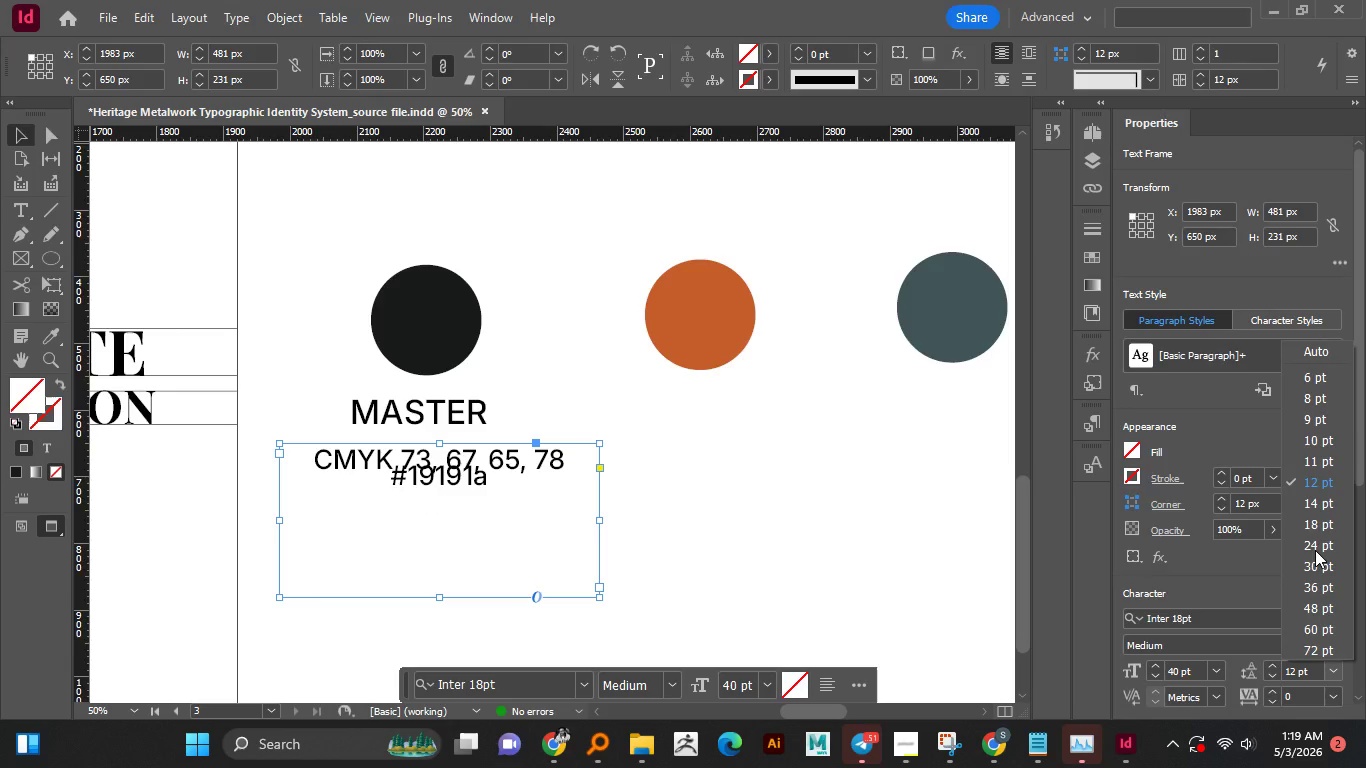 
left_click([1315, 550])
 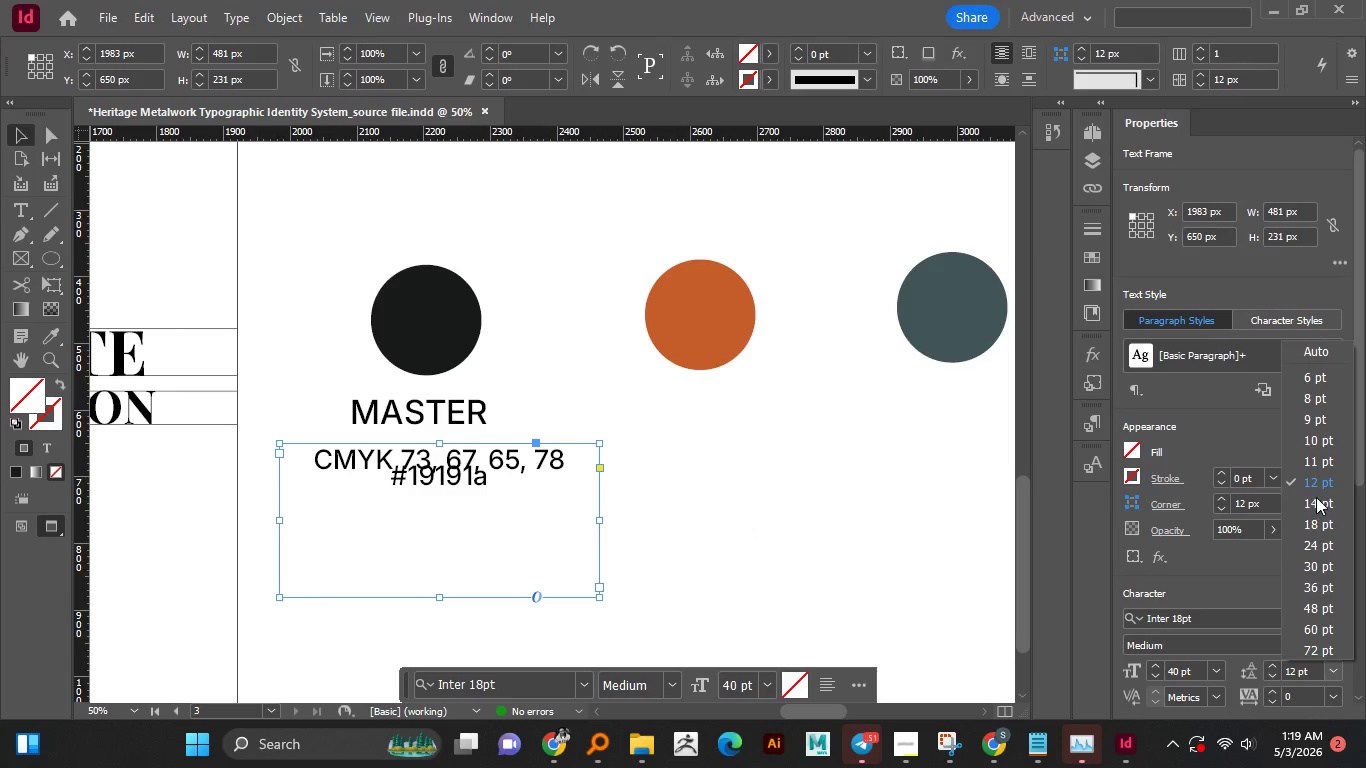 
wait(6.14)
 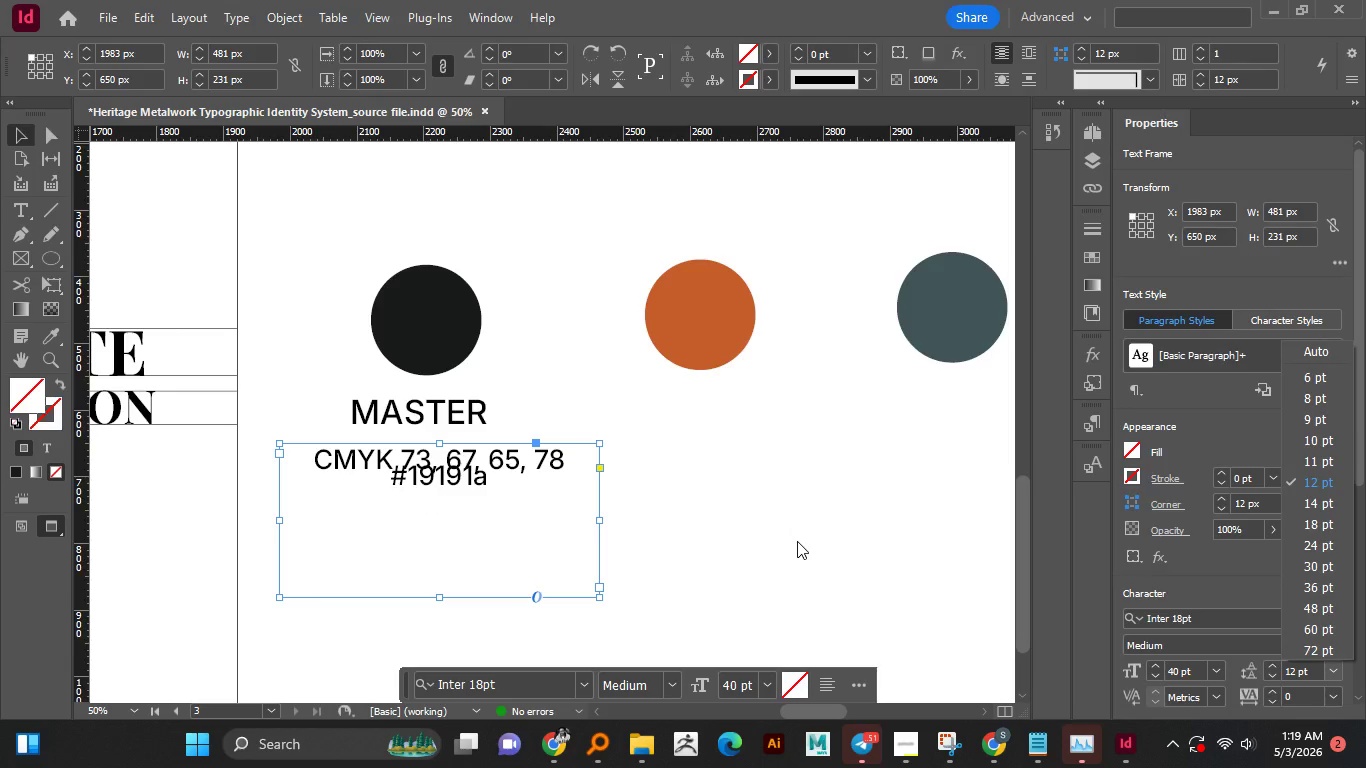 
left_click([1313, 545])
 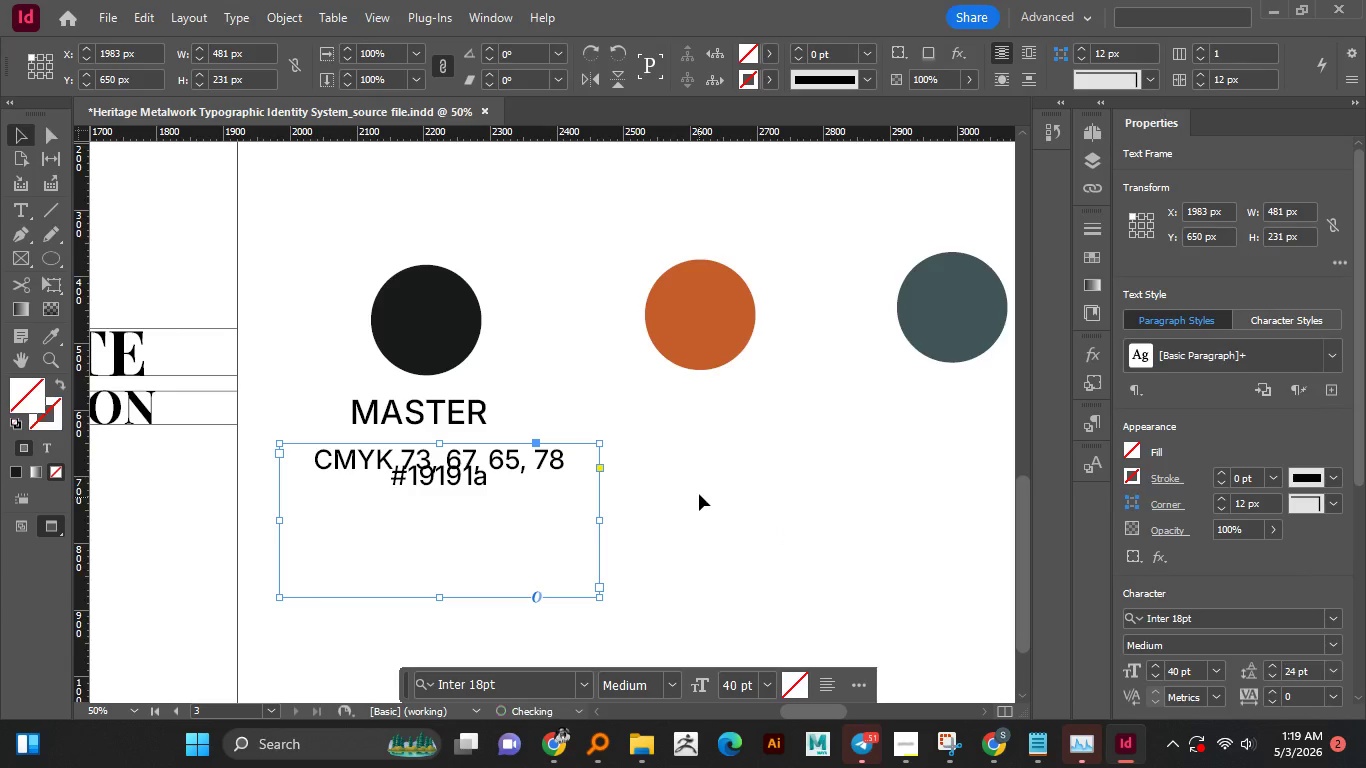 
wait(10.28)
 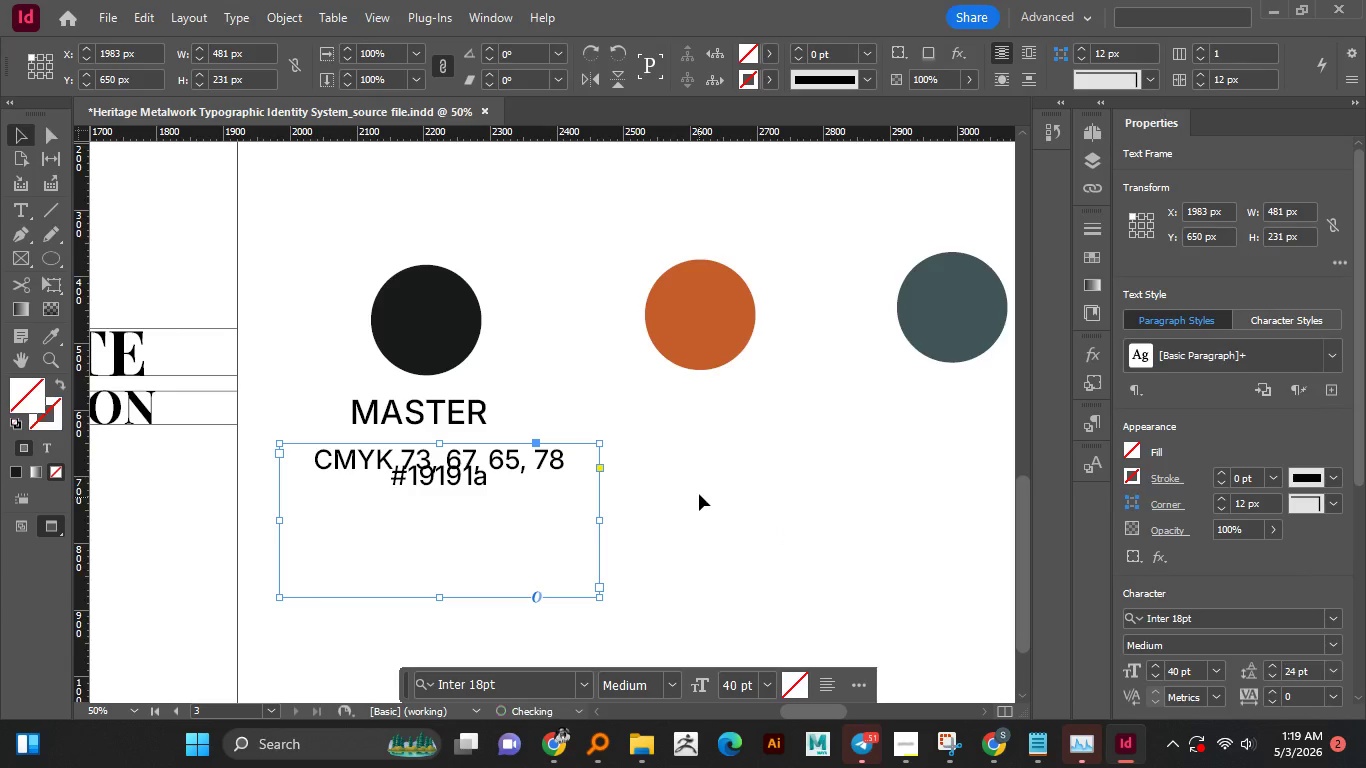 
left_click_drag(start_coordinate=[446, 494], to_coordinate=[437, 494])
 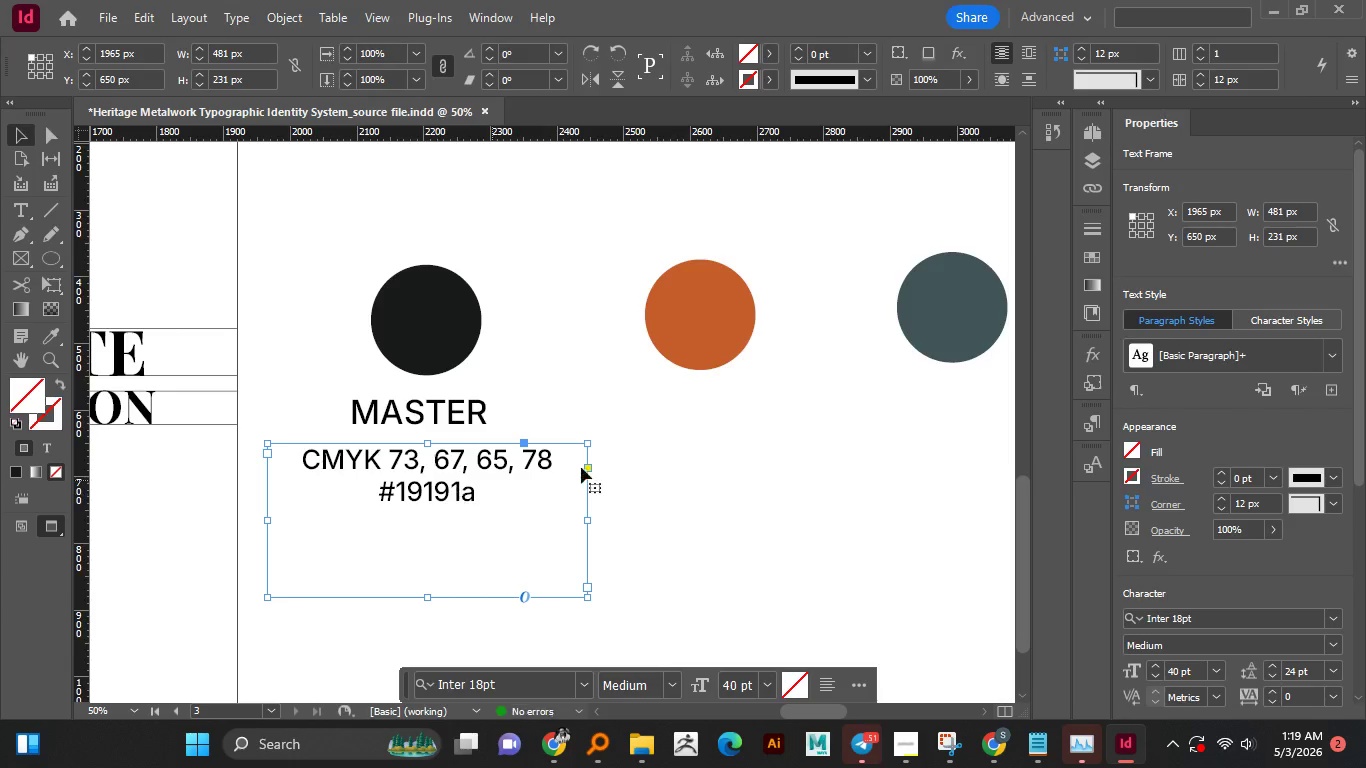 
left_click([697, 463])
 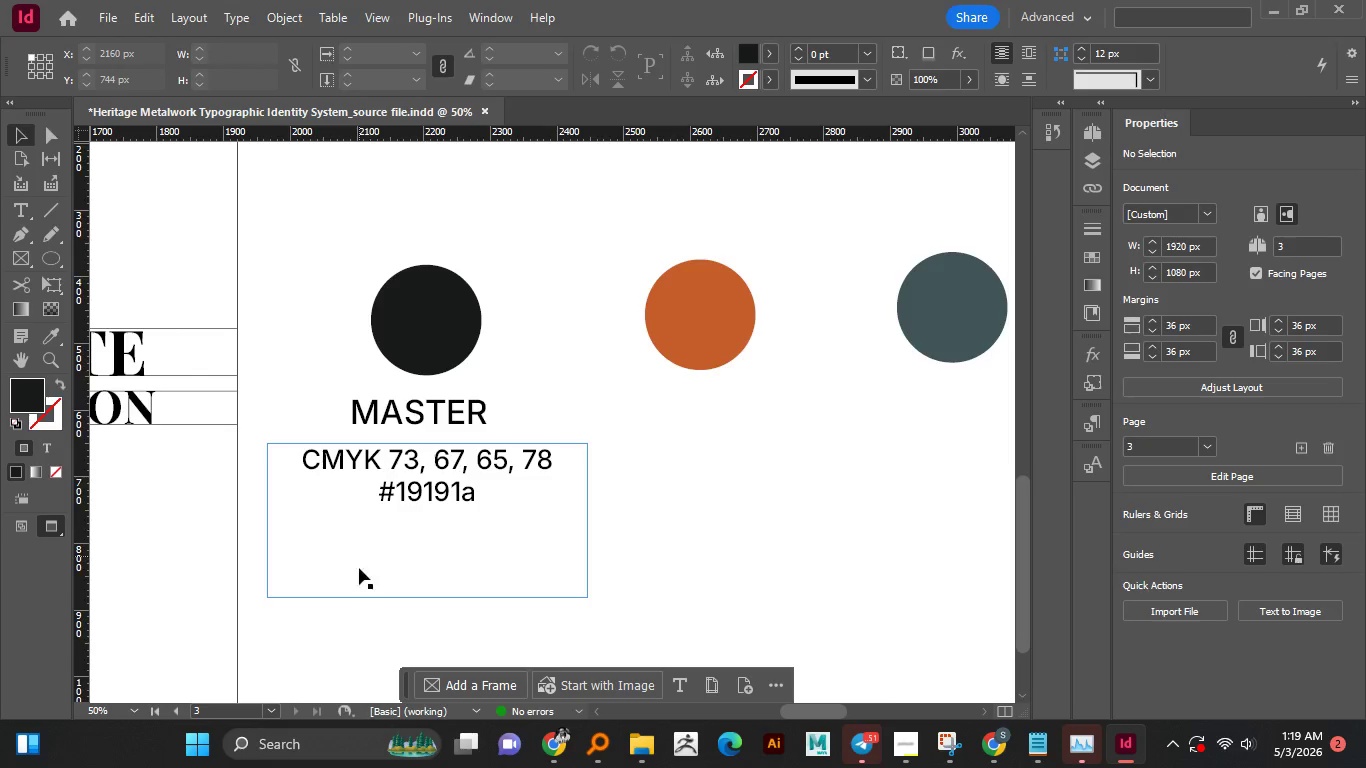 
left_click_drag(start_coordinate=[403, 557], to_coordinate=[424, 421])
 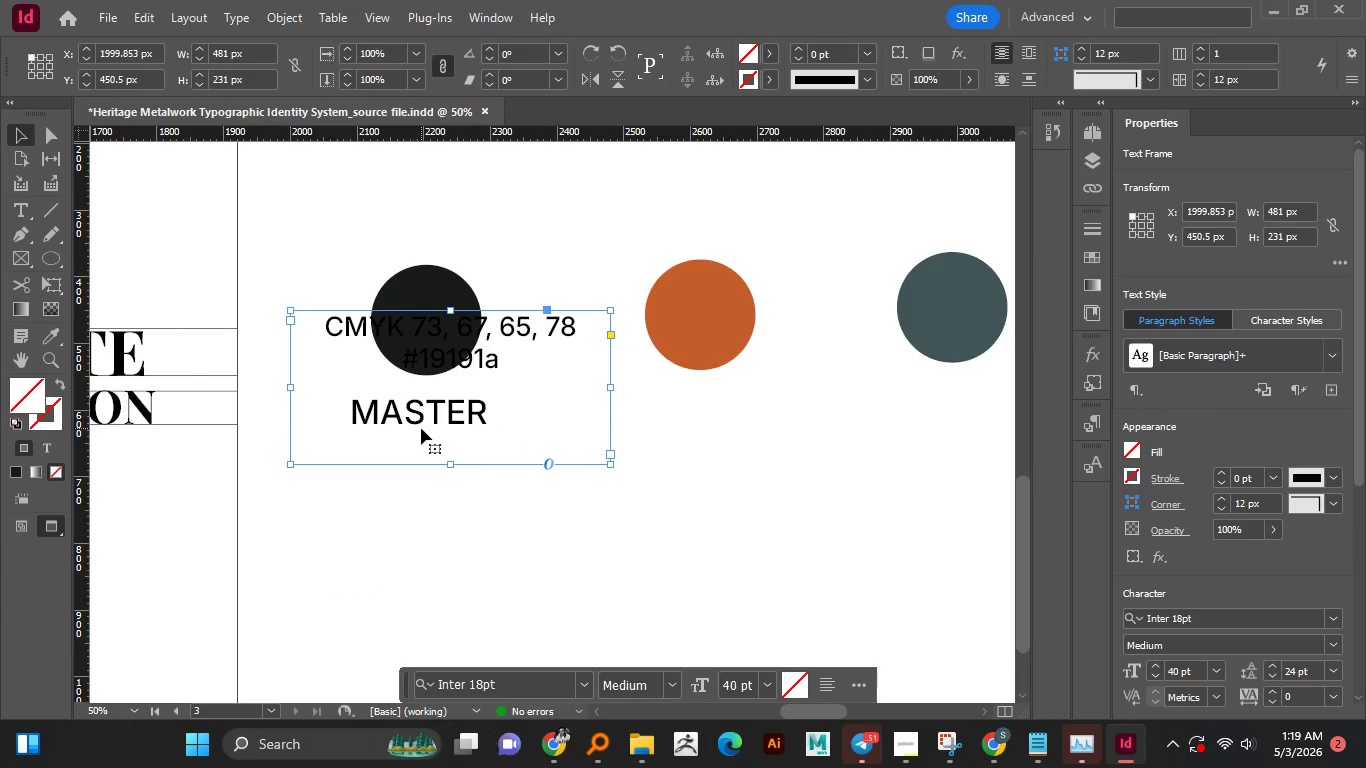 
hold_key(key=ControlLeft, duration=0.55)
 